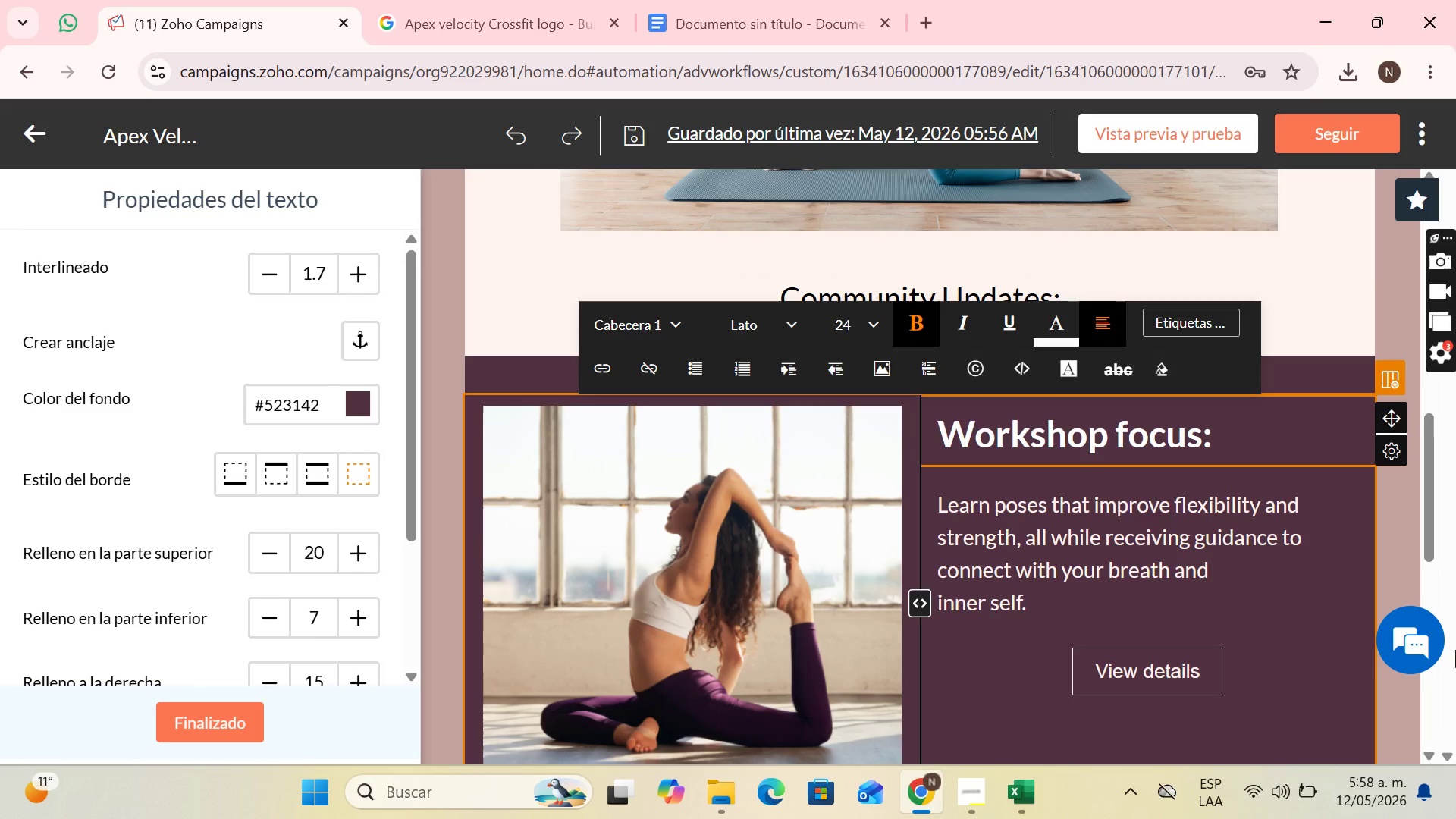 
scroll: coordinate [895, 532], scroll_direction: down, amount: 3.0
 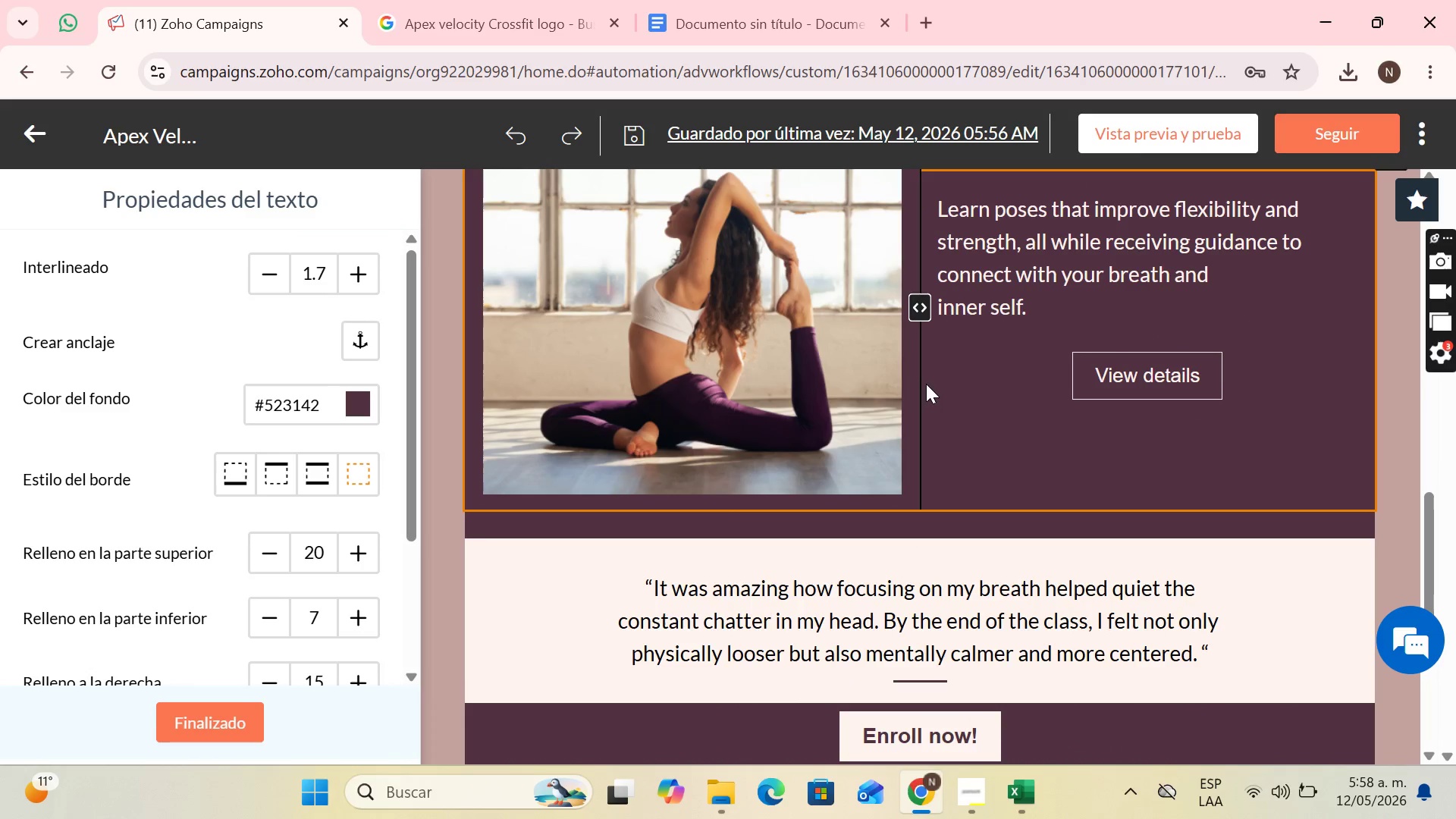 
left_click([932, 385])
 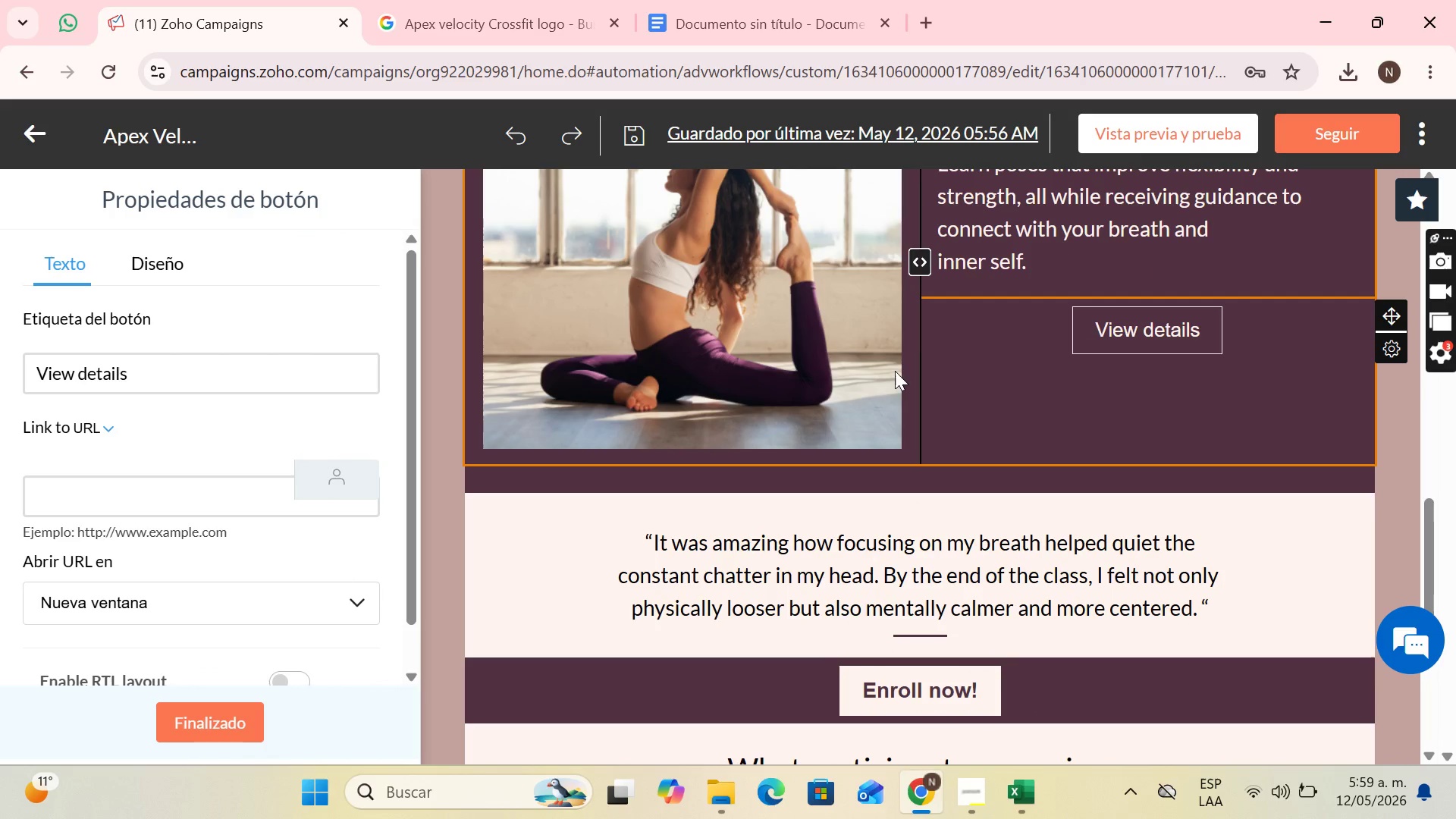 
scroll: coordinate [908, 371], scroll_direction: up, amount: 4.0
 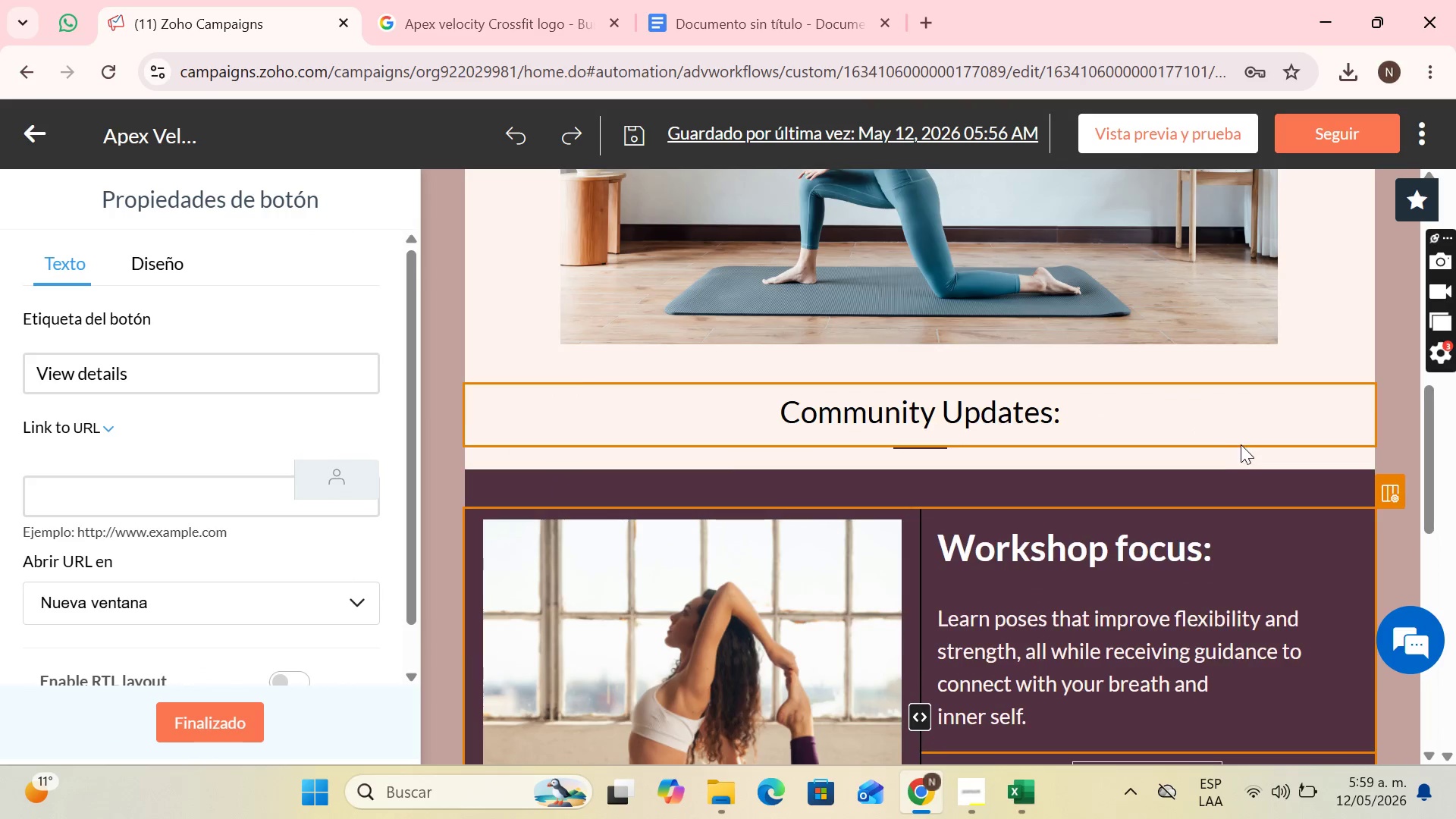 
scroll: coordinate [1290, 670], scroll_direction: down, amount: 3.0
 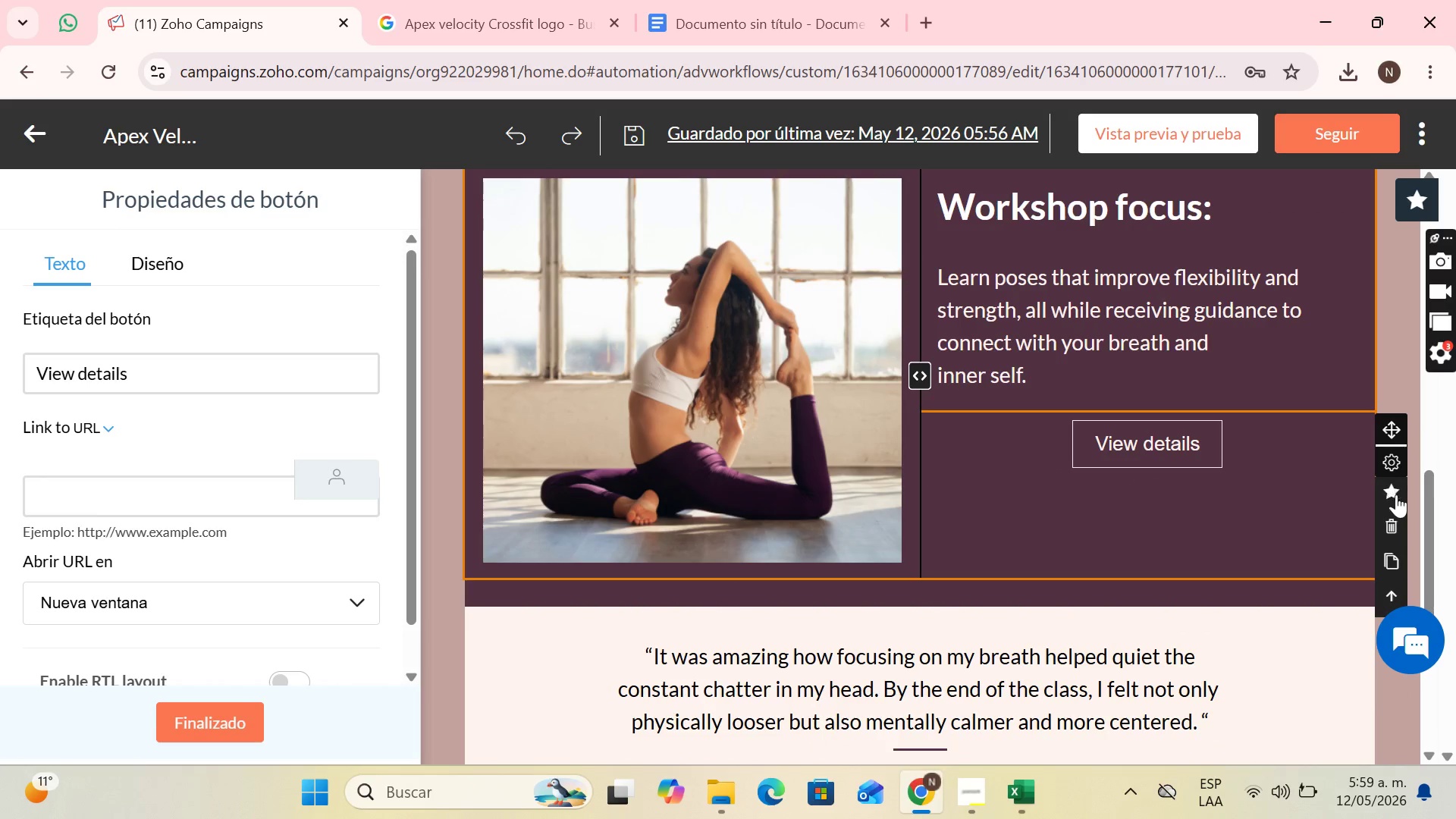 
left_click([1392, 526])
 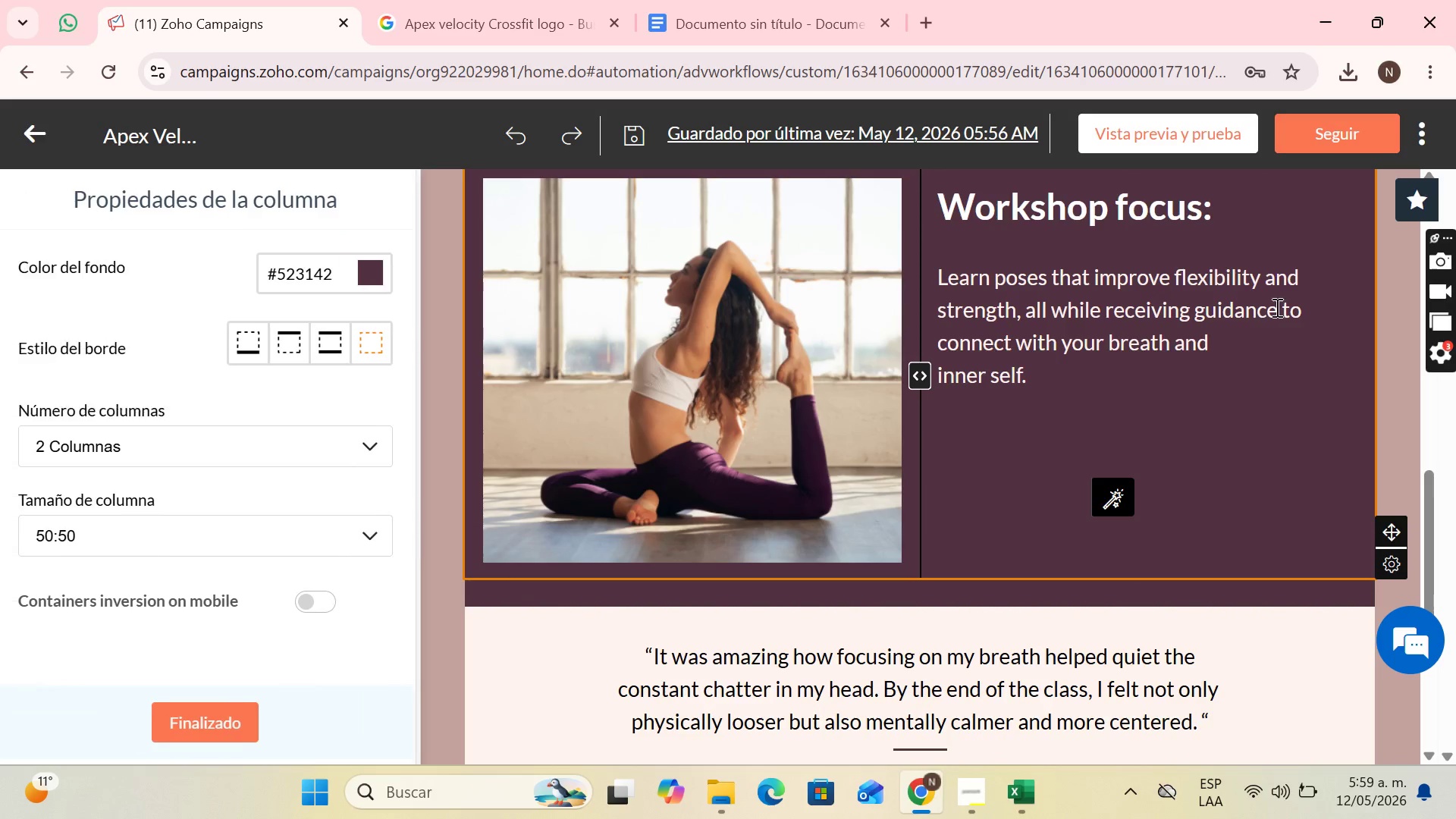 
scroll: coordinate [1253, 256], scroll_direction: up, amount: 2.0
 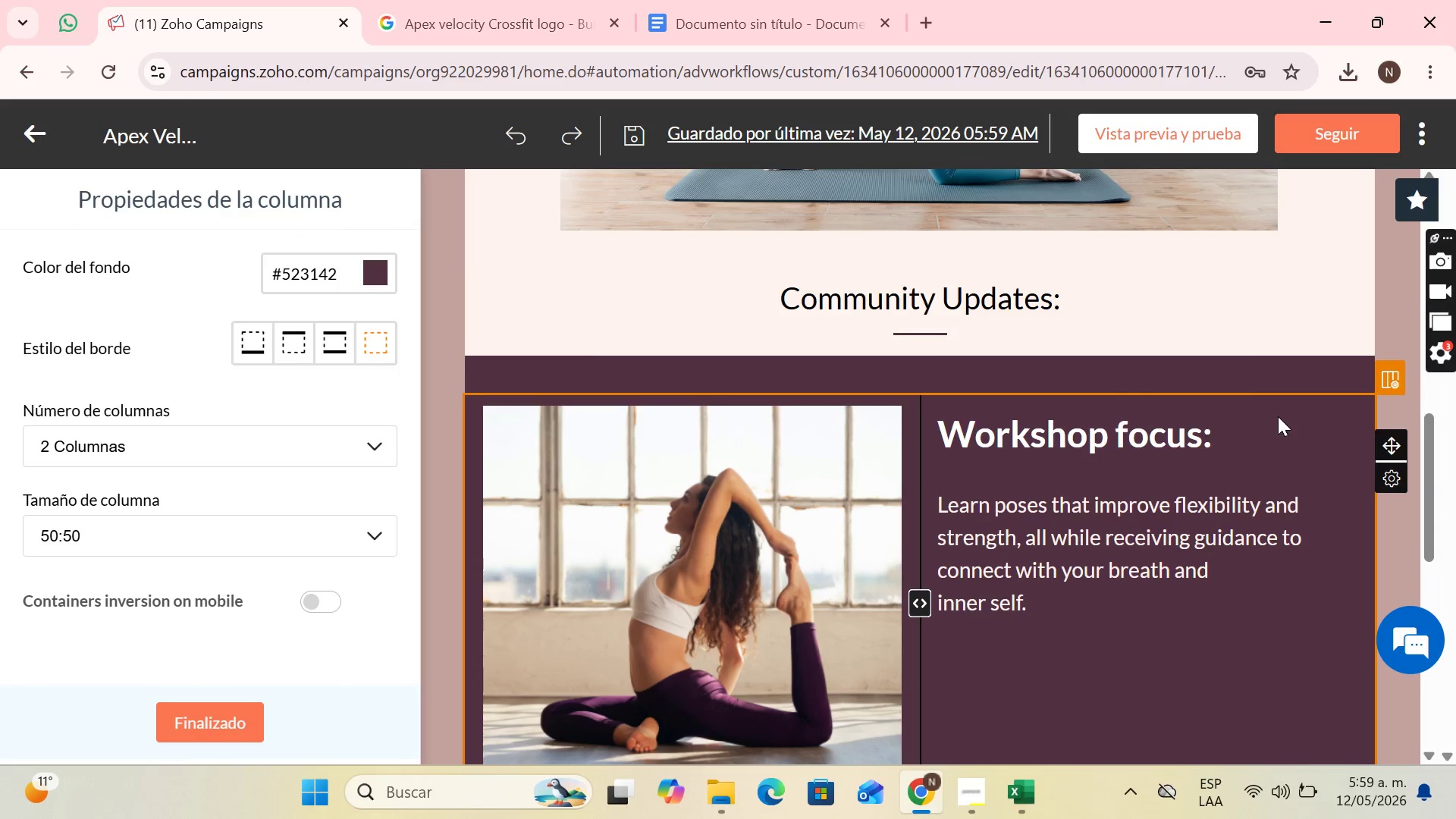 
left_click([1277, 418])
 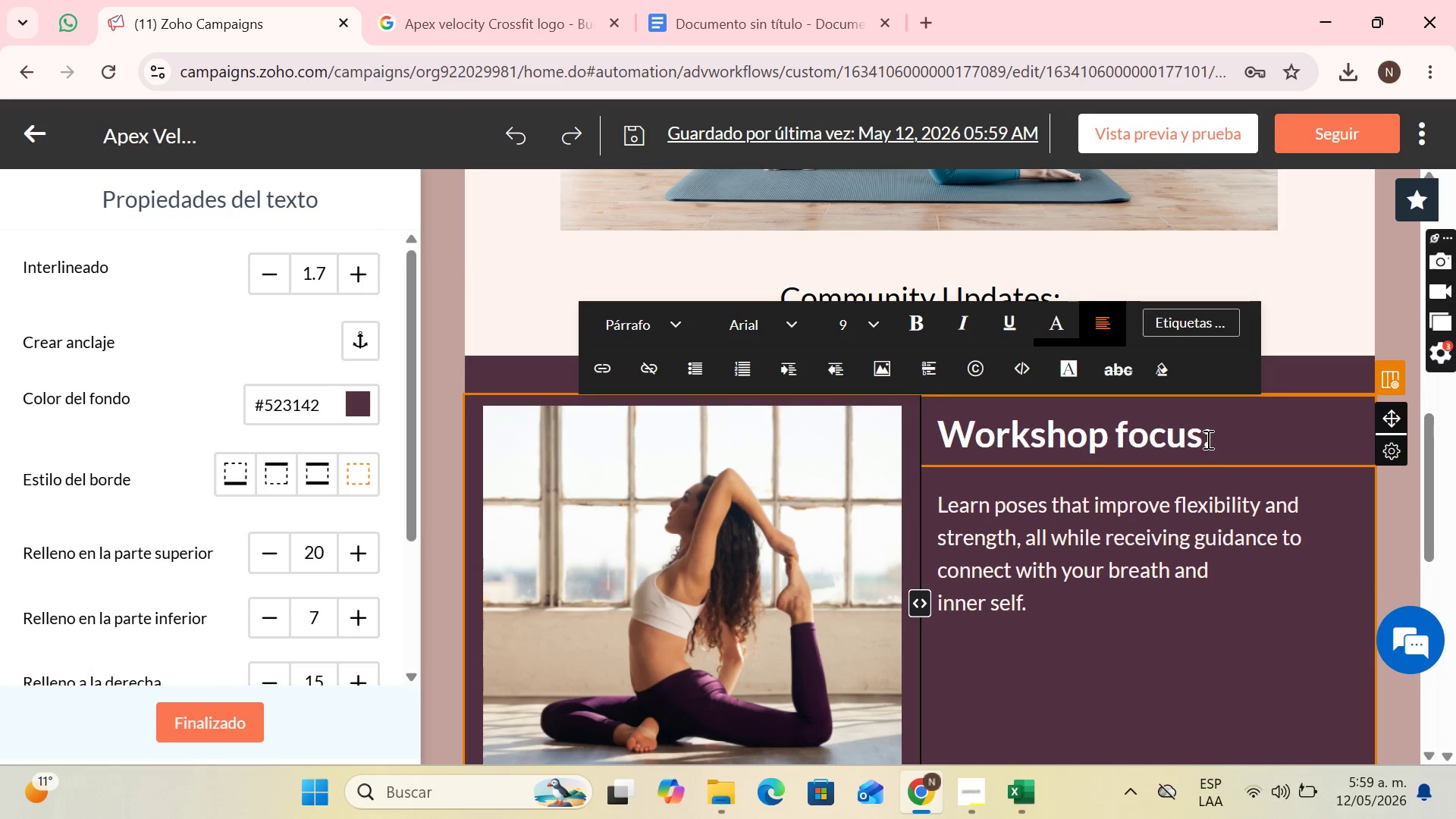 
left_click_drag(start_coordinate=[1203, 441], to_coordinate=[968, 429])
 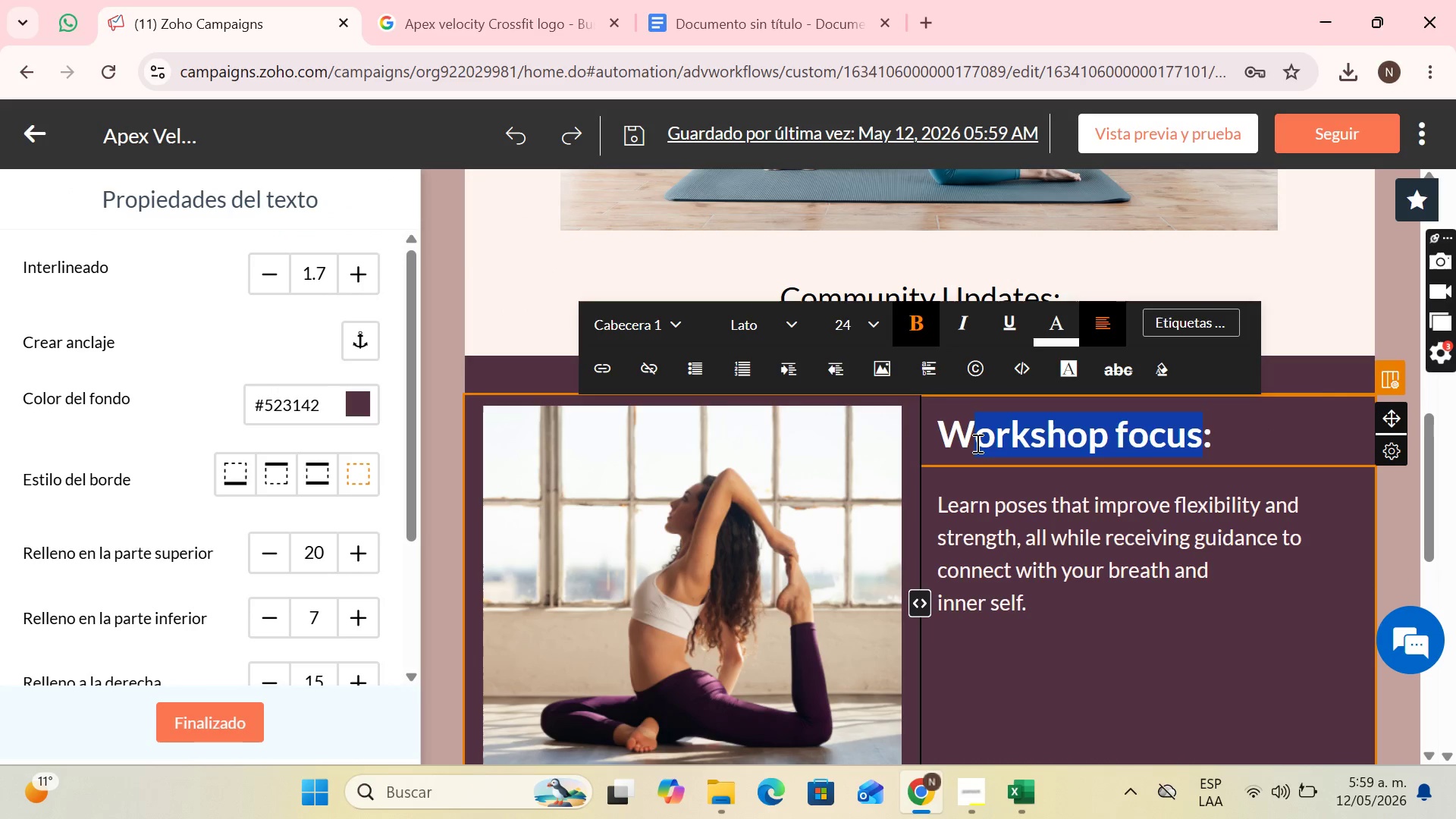 
key(Backspace)
 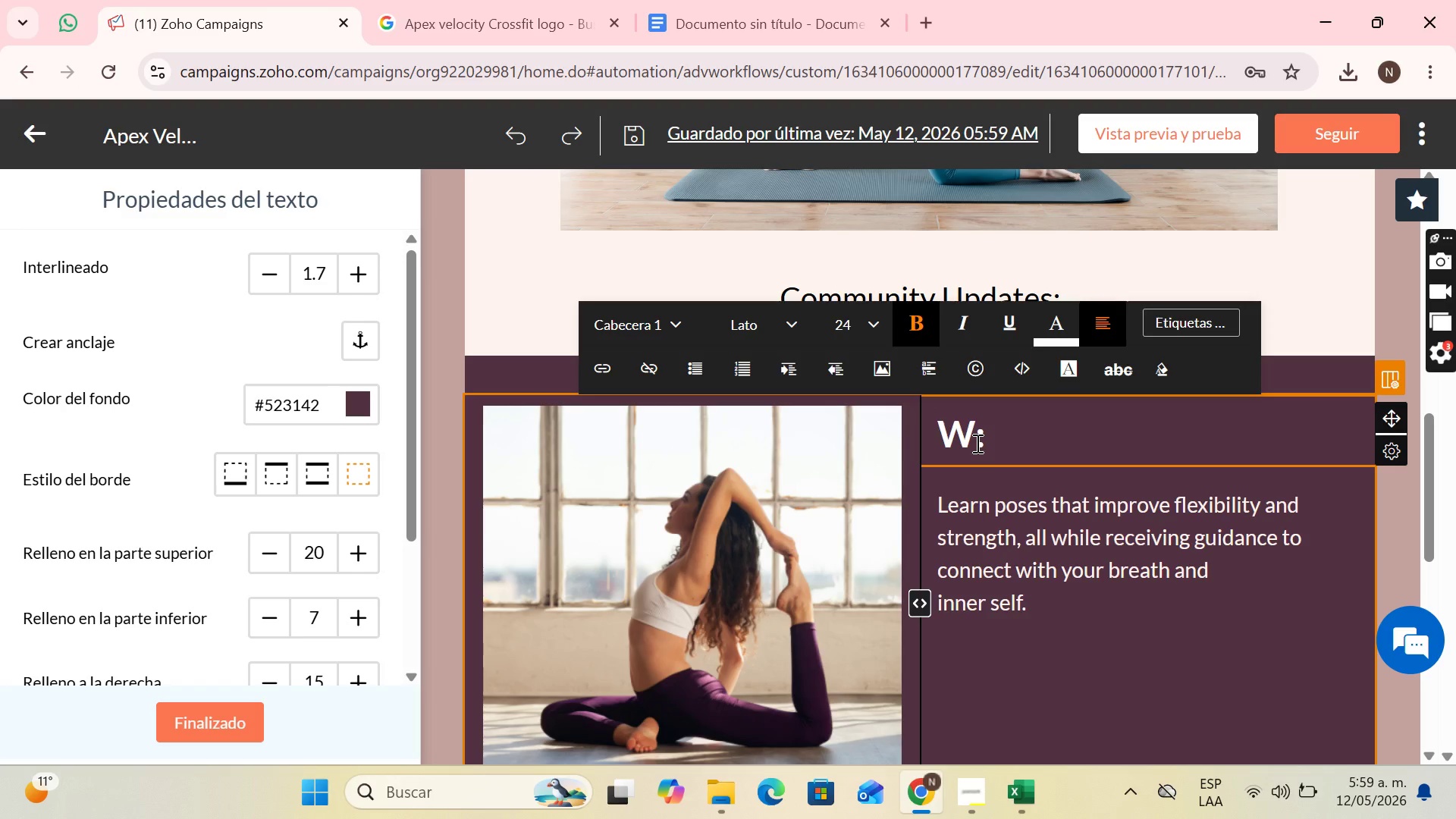 
key(CapsLock)
 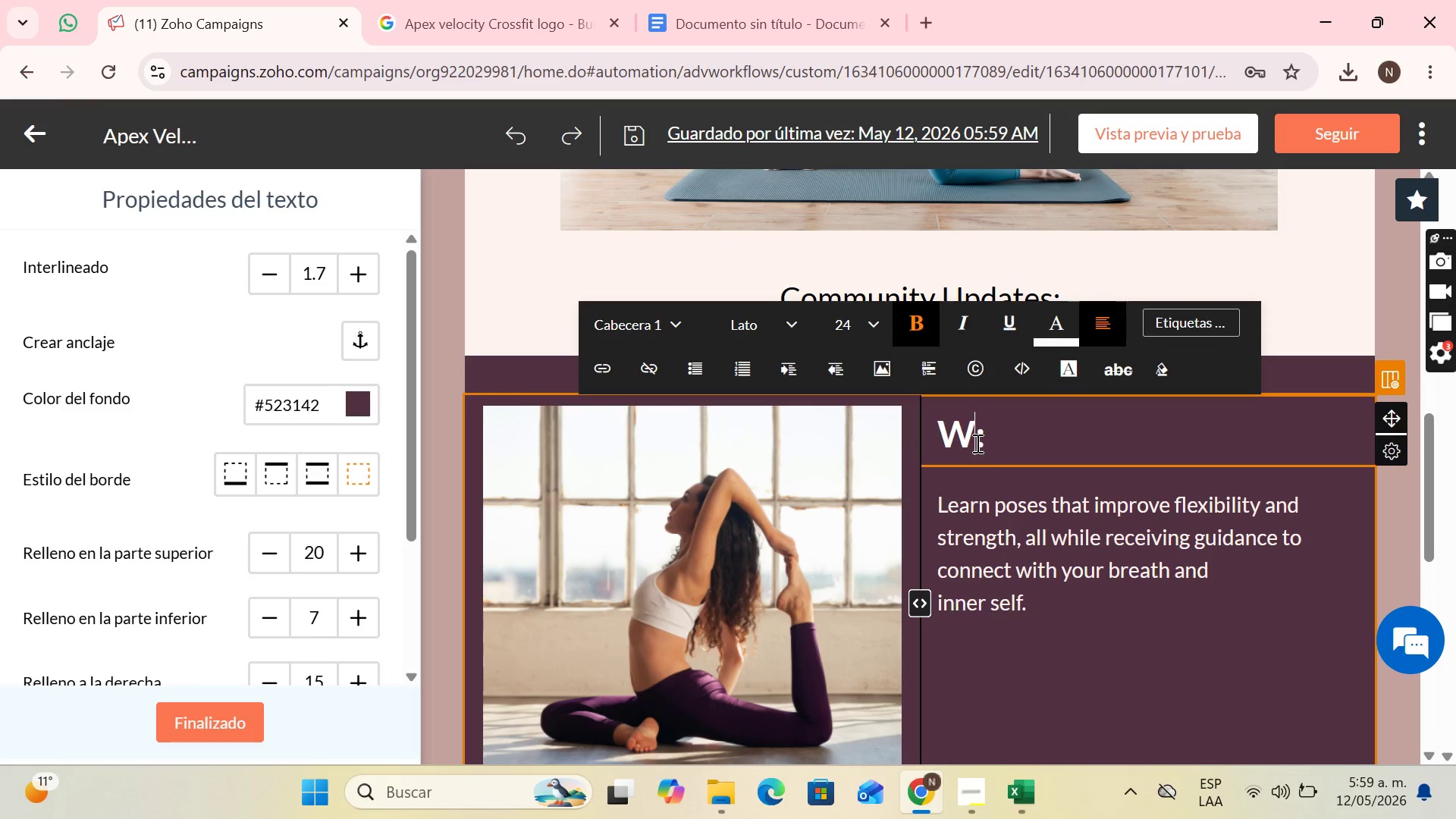 
key(O)
 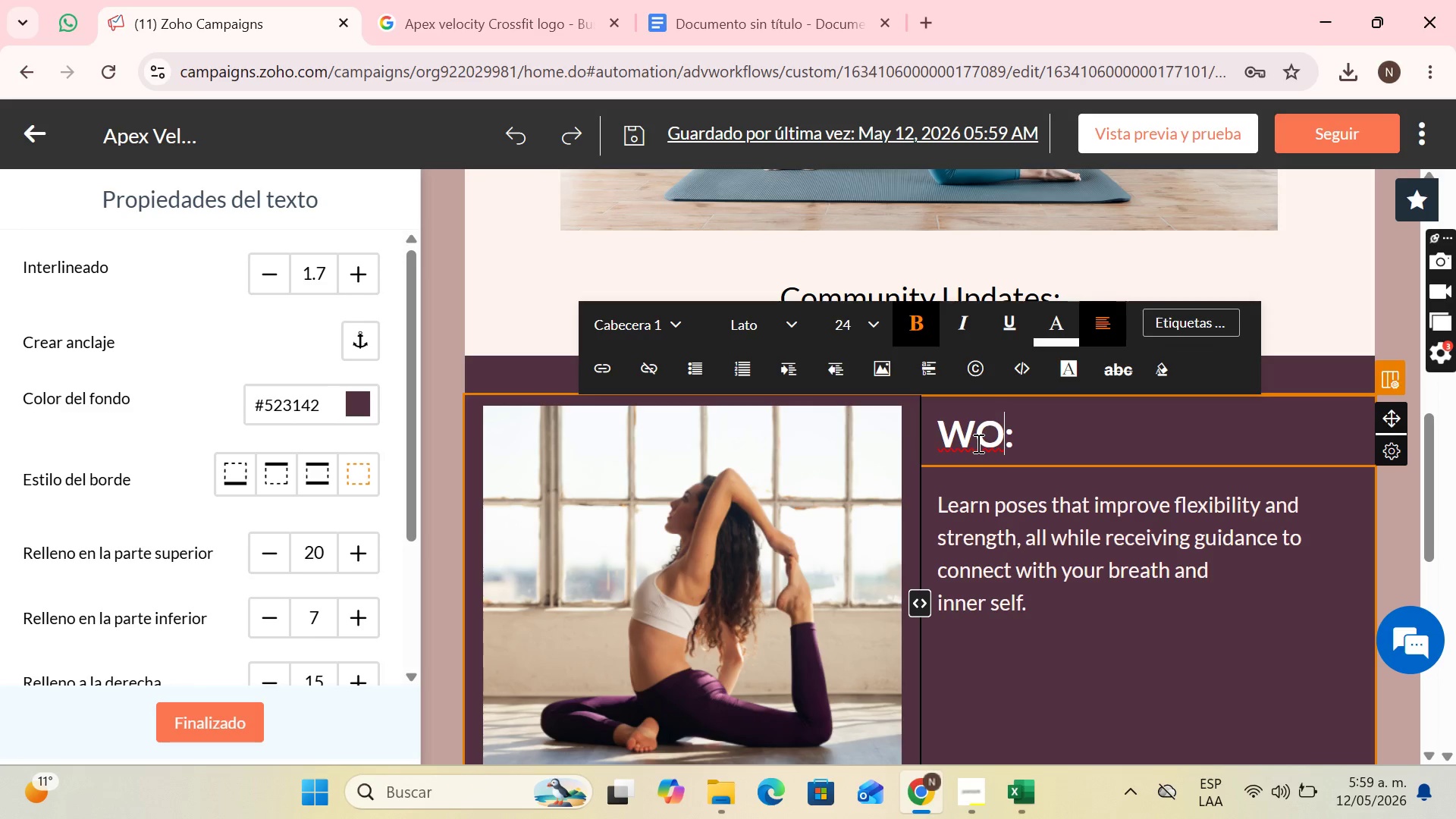 
key(ArrowLeft)
 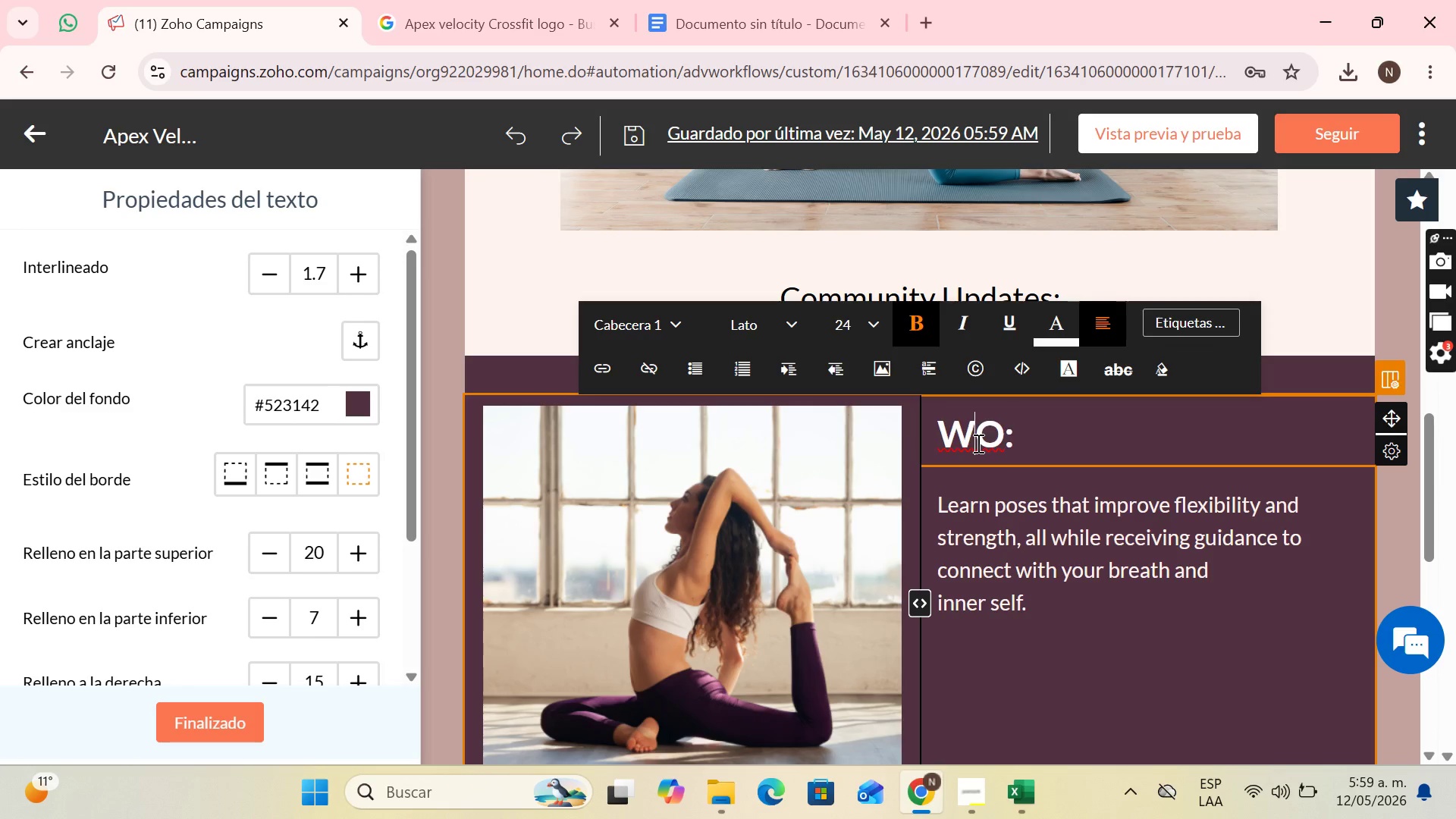 
key(Backspace)
 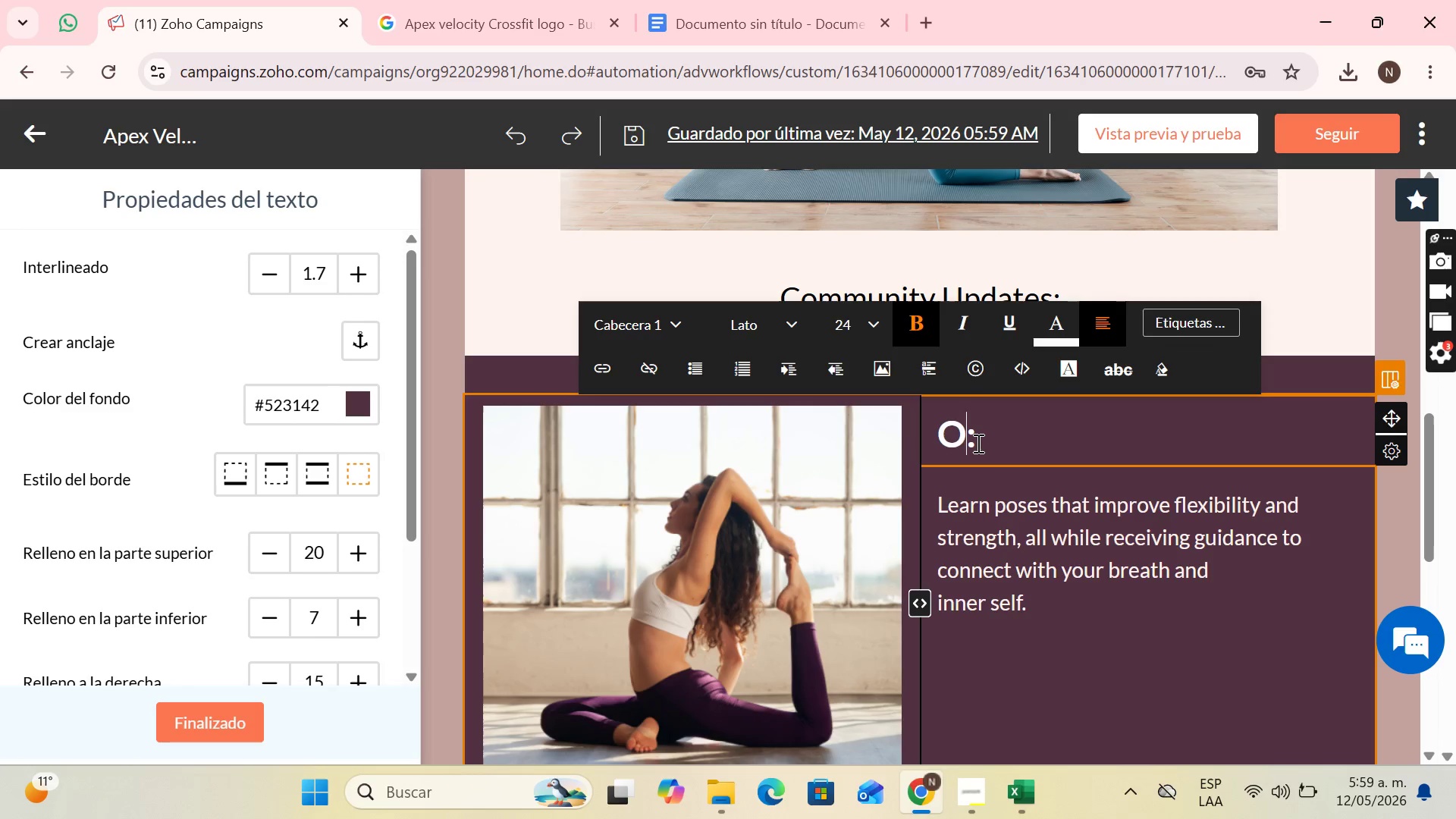 
key(ArrowRight)
 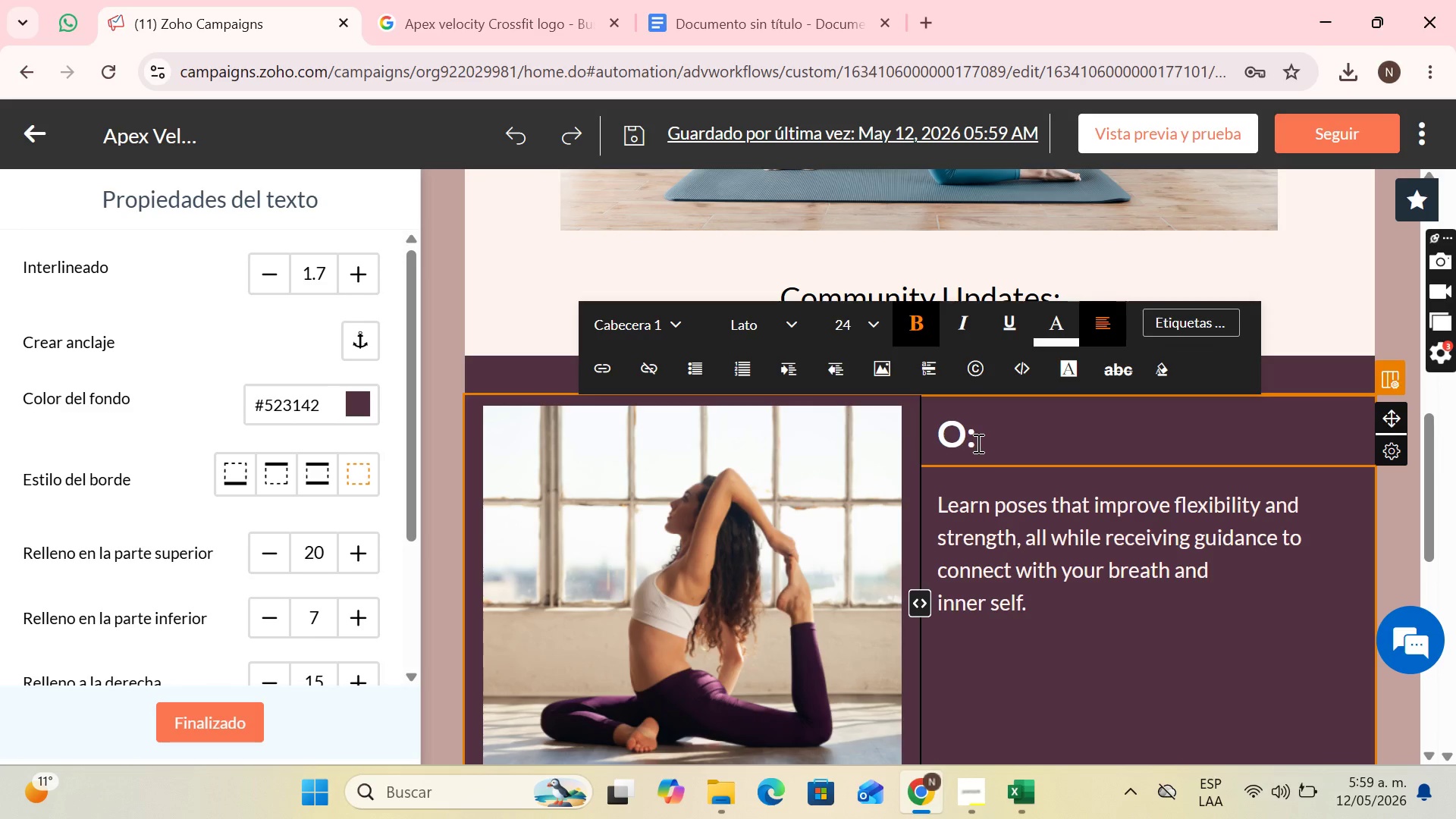 
type(UR T)
key(Backspace)
key(Backspace)
key(Backspace)
key(Backspace)
type(ur Team Has Grown)
 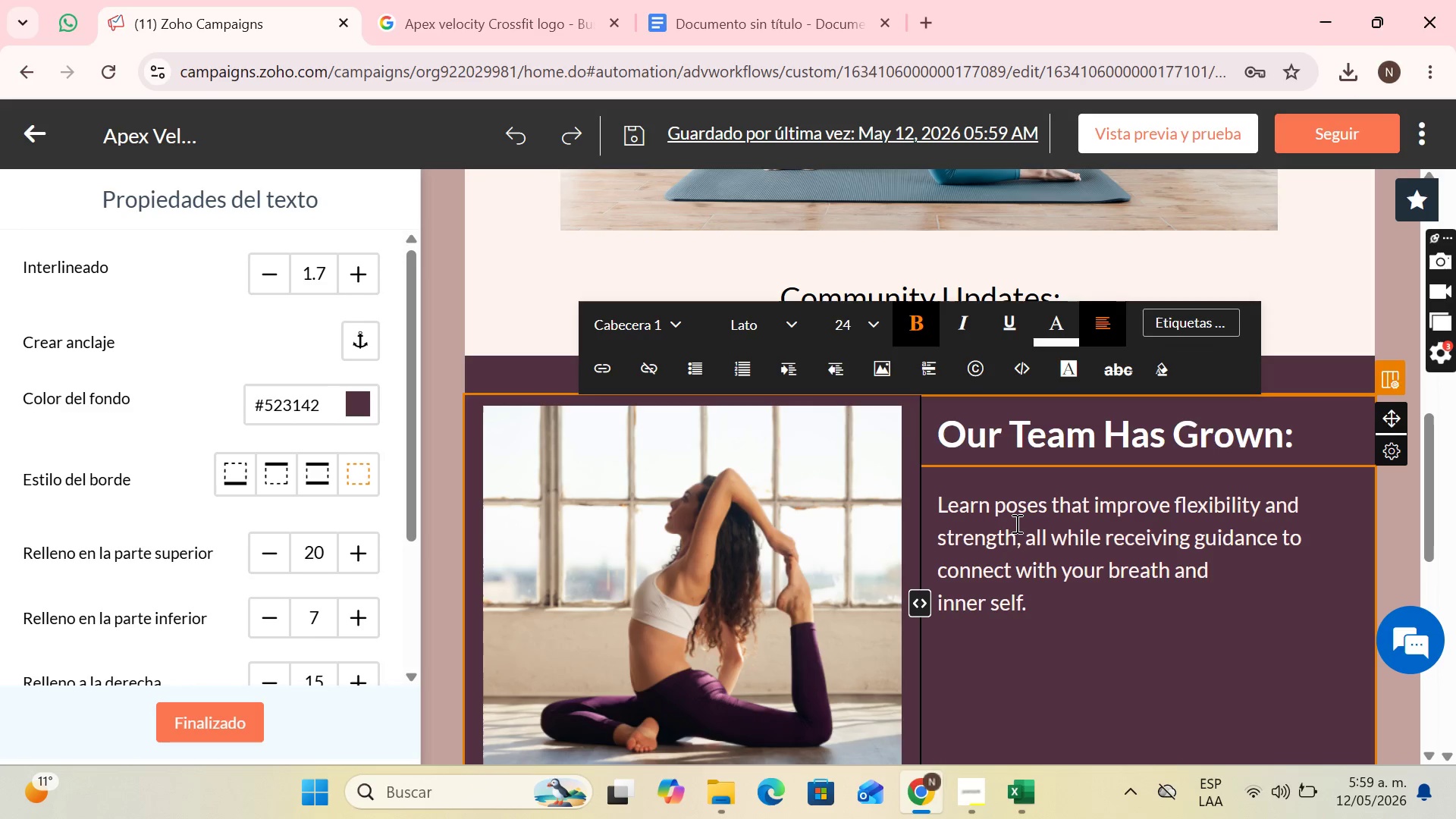 
left_click([1015, 523])
 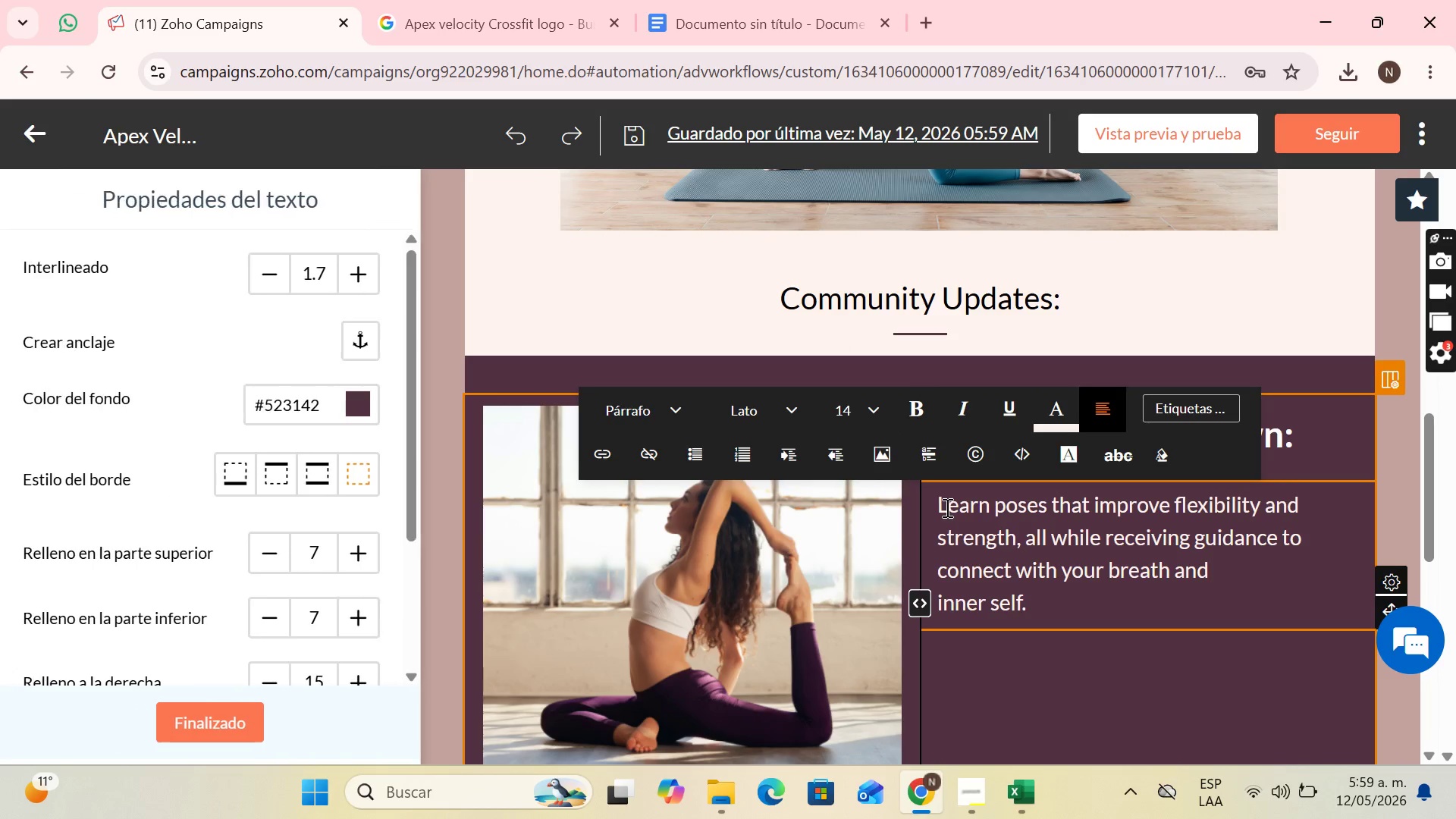 
left_click_drag(start_coordinate=[946, 507], to_coordinate=[1039, 589])
 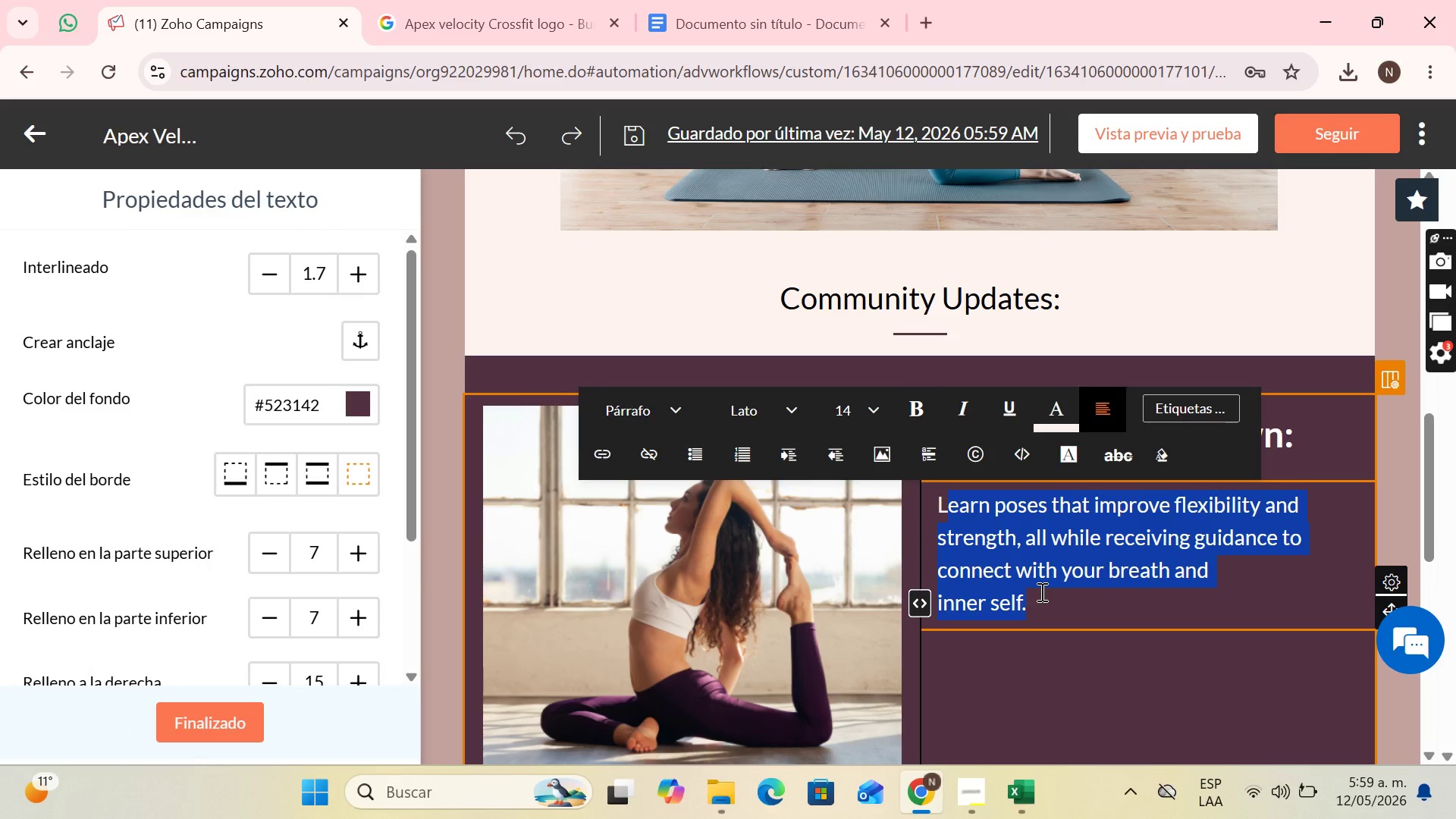 
key(Backspace)
 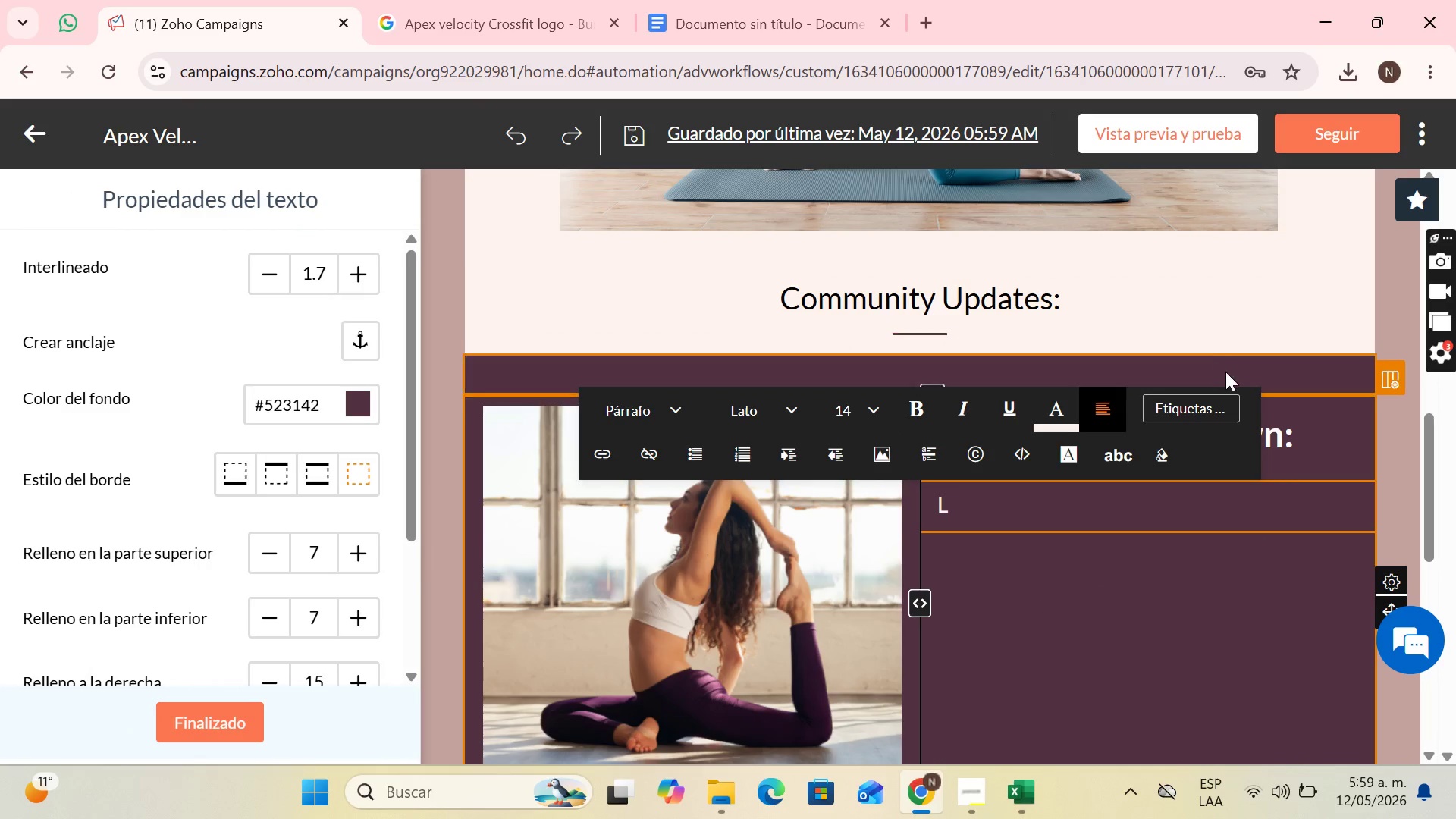 
left_click([1201, 400])
 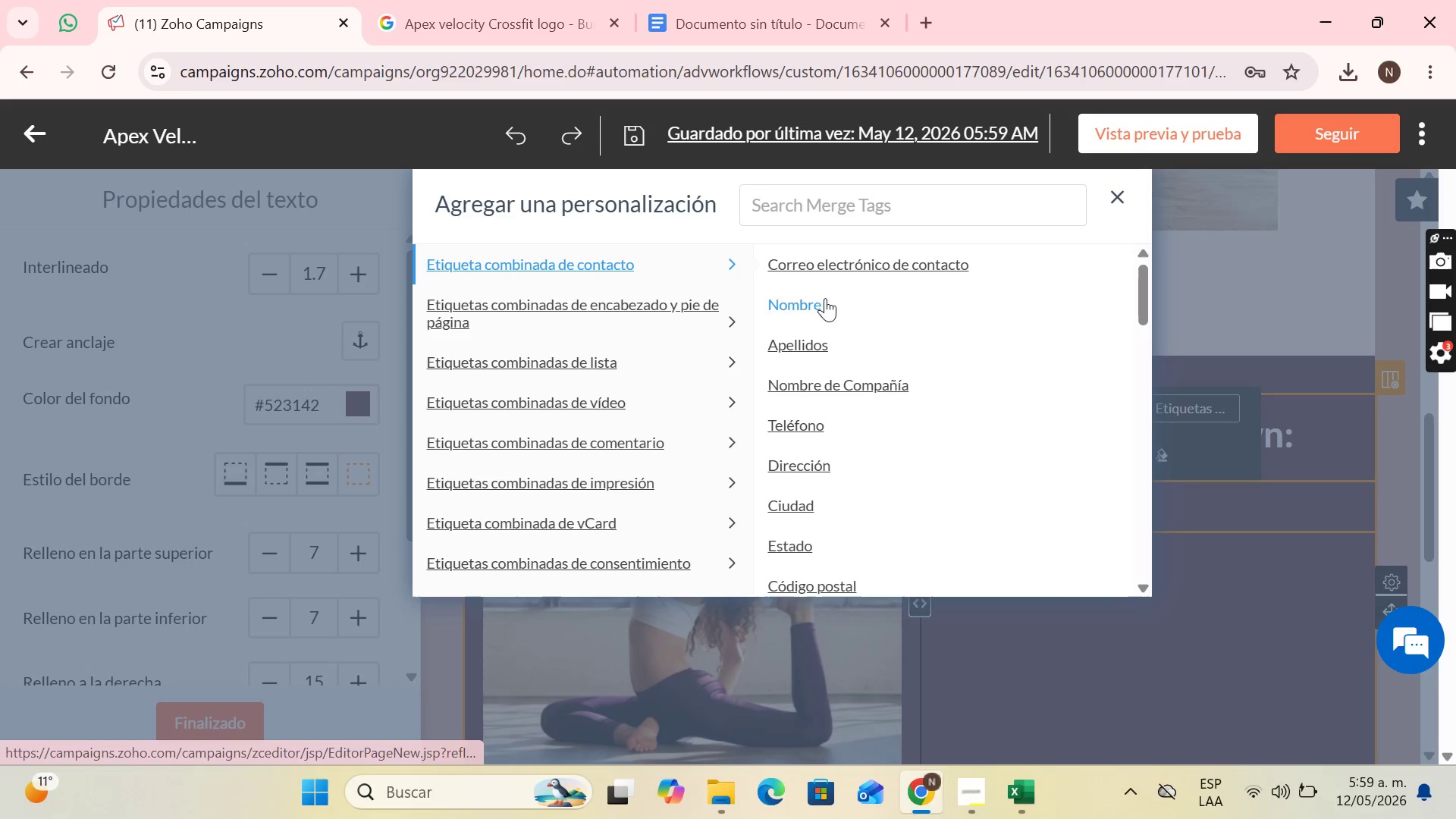 
left_click([821, 215])
 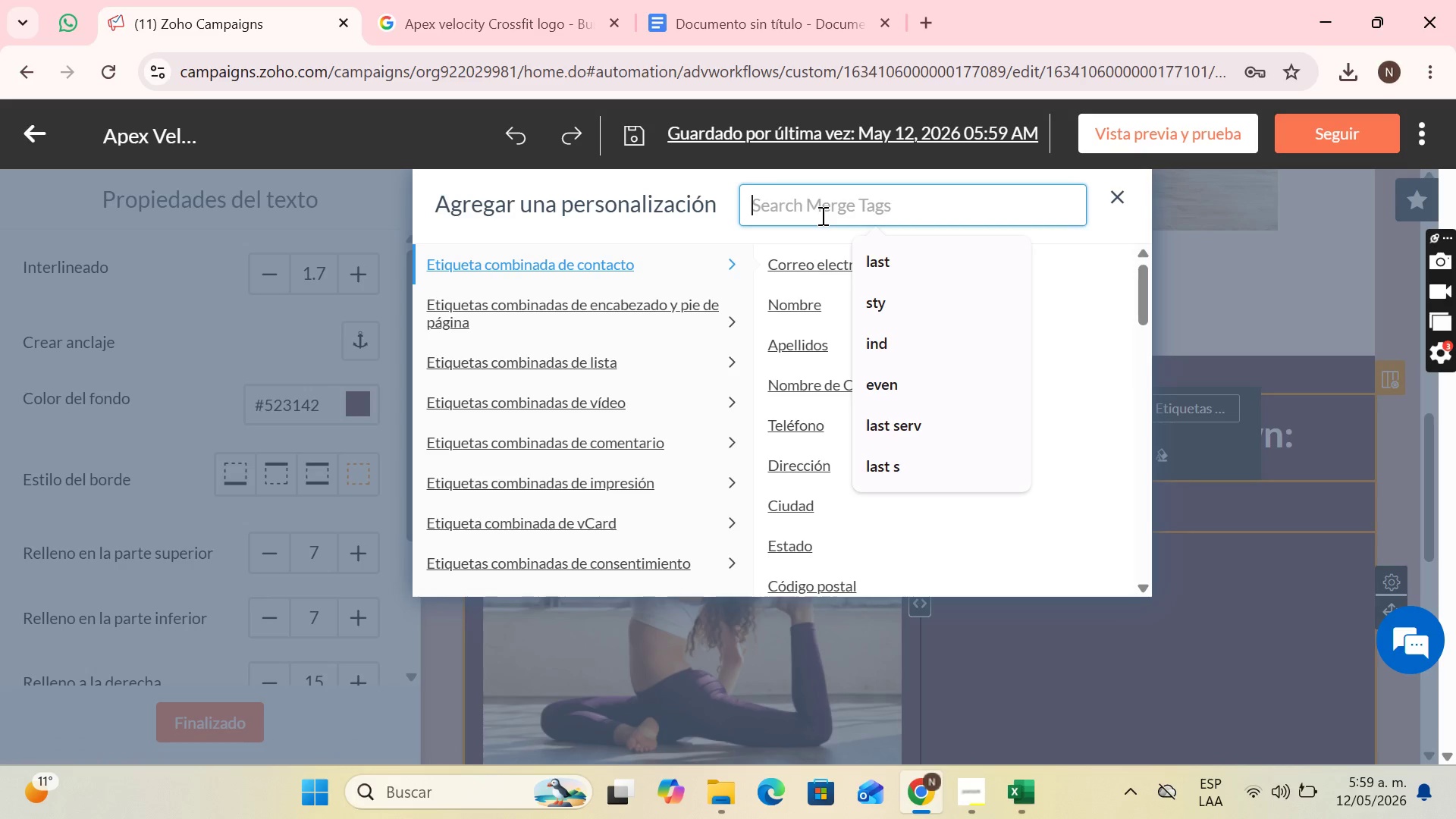 
type(ass)
 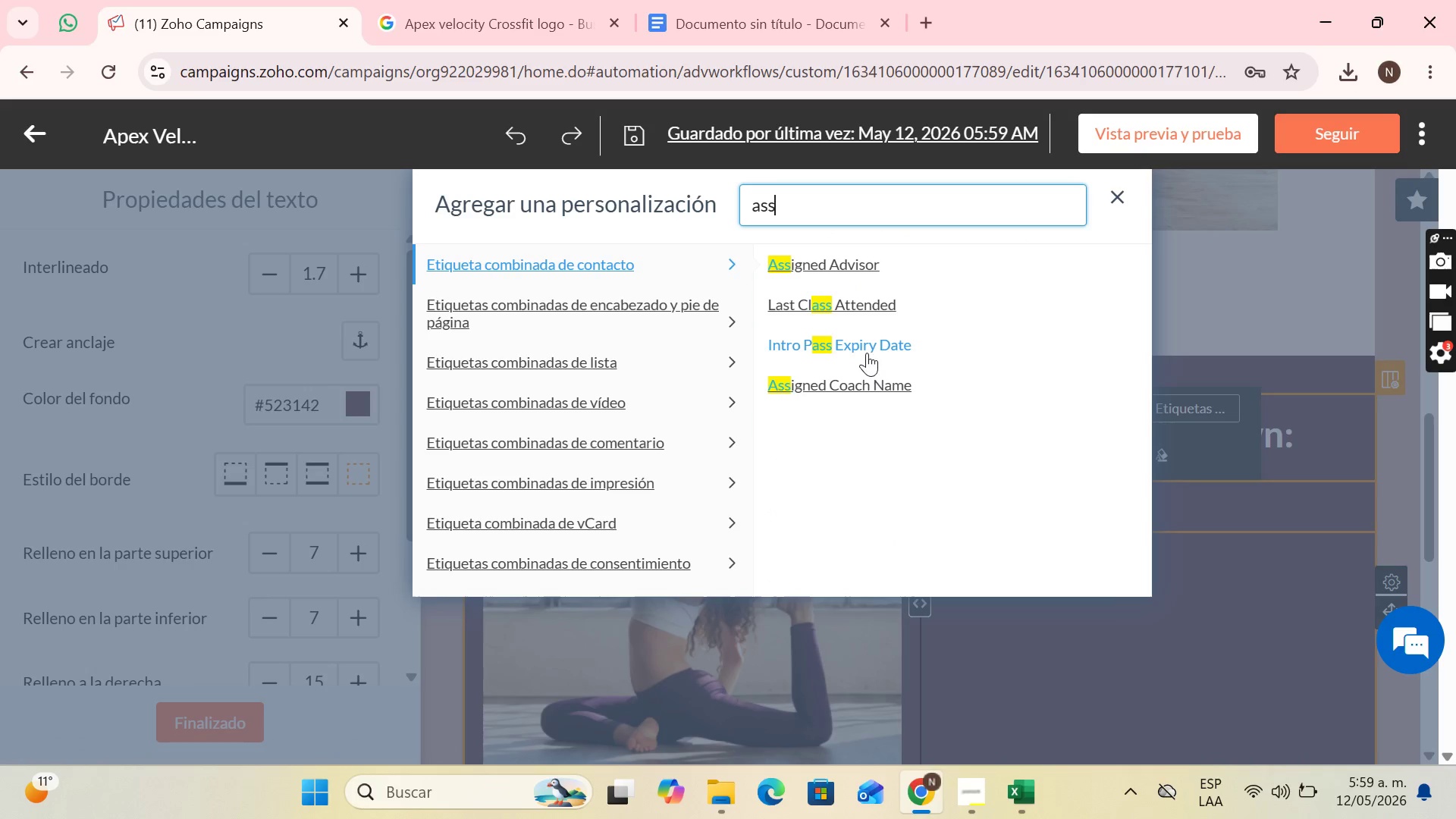 
left_click([861, 388])
 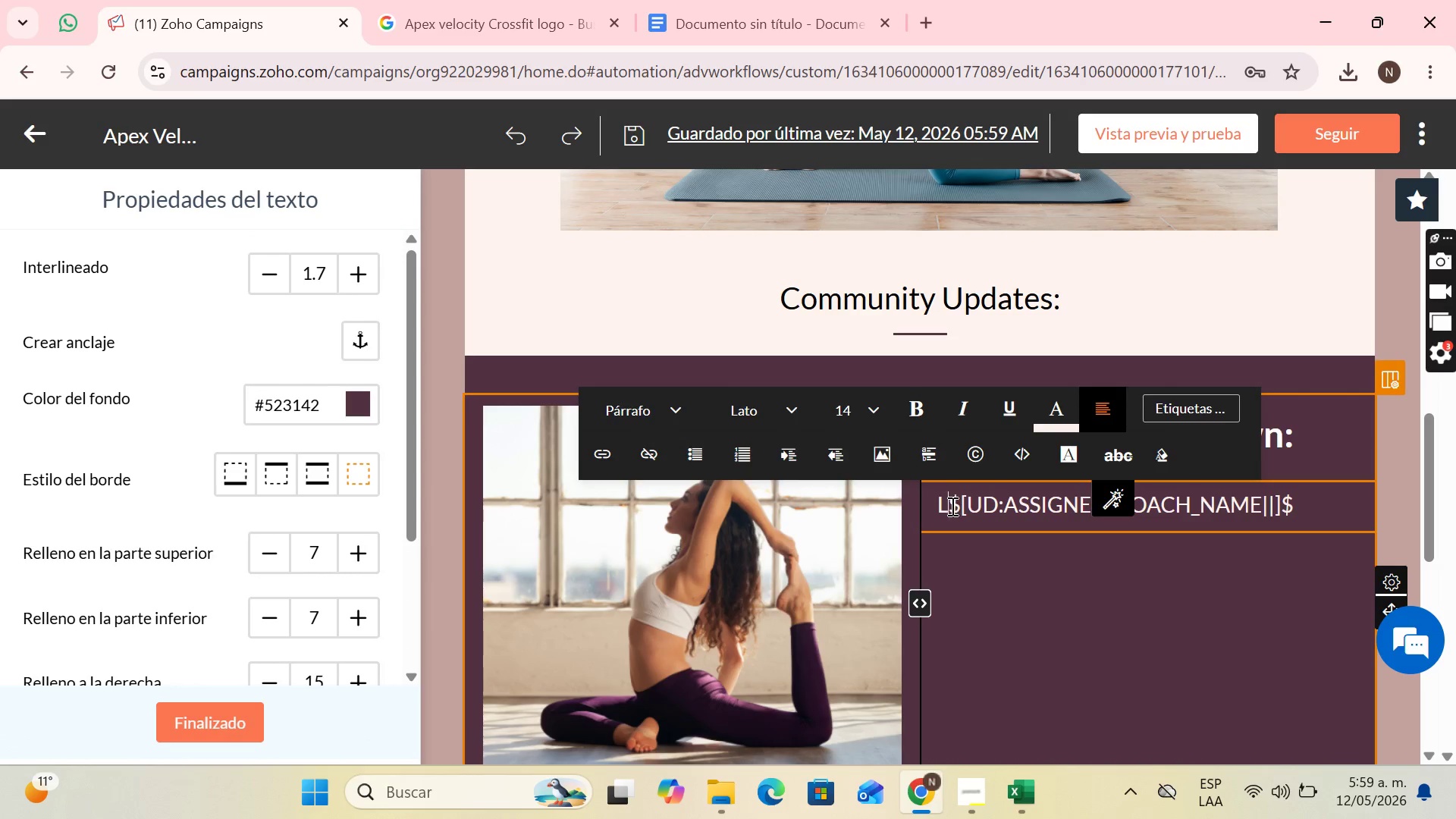 
key(Backspace)
 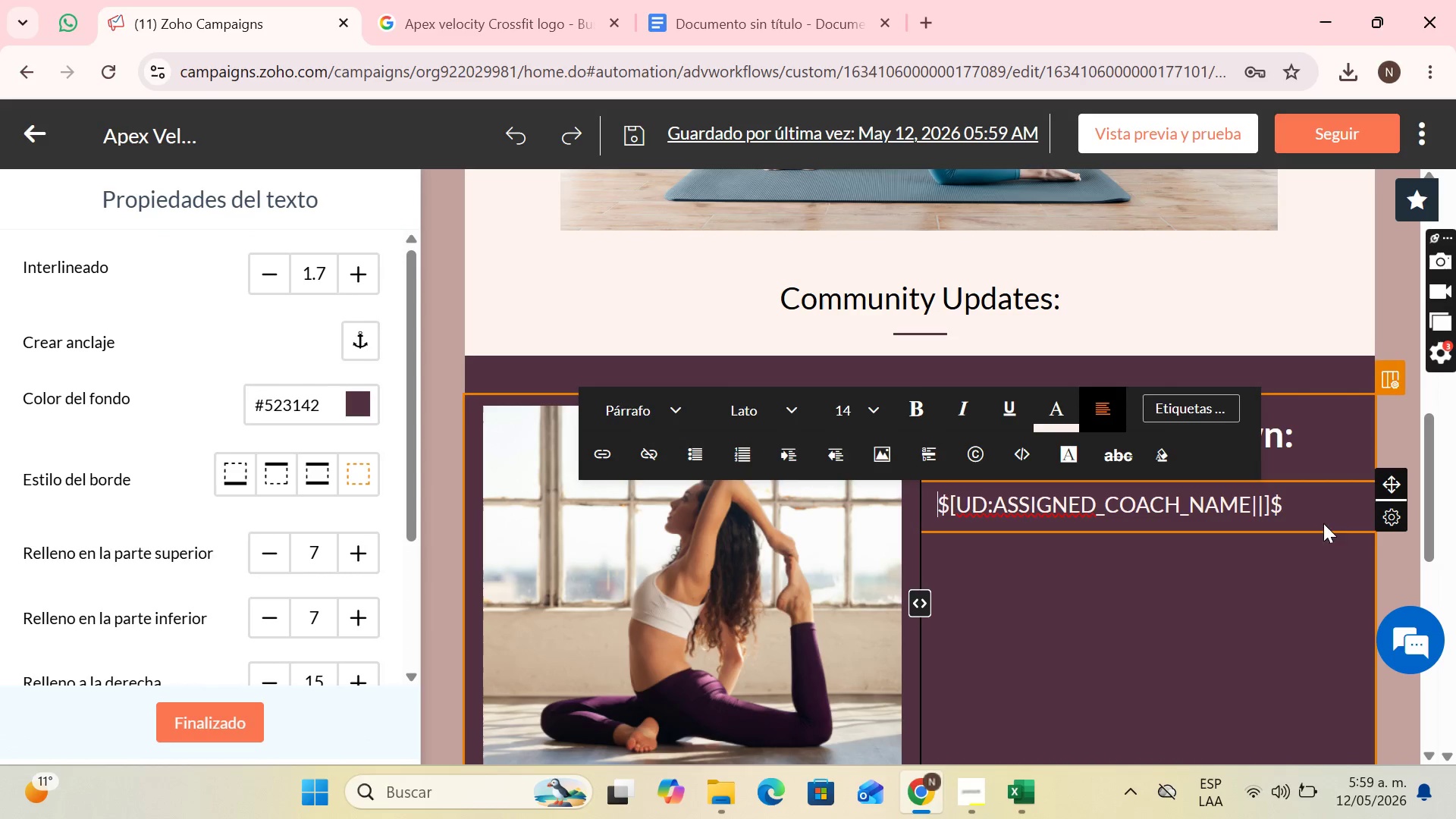 
left_click([1280, 504])
 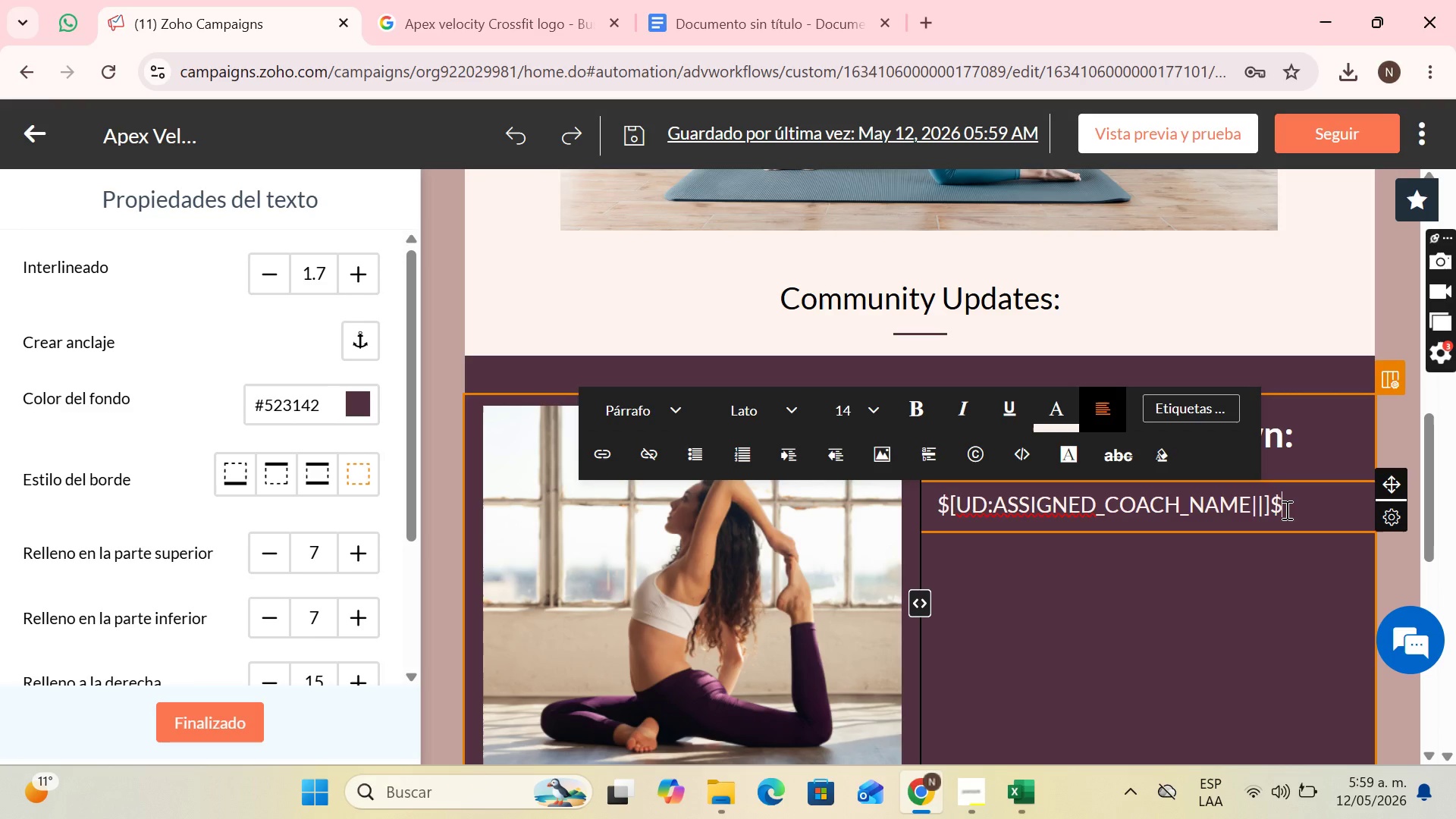 
wait(5.59)
 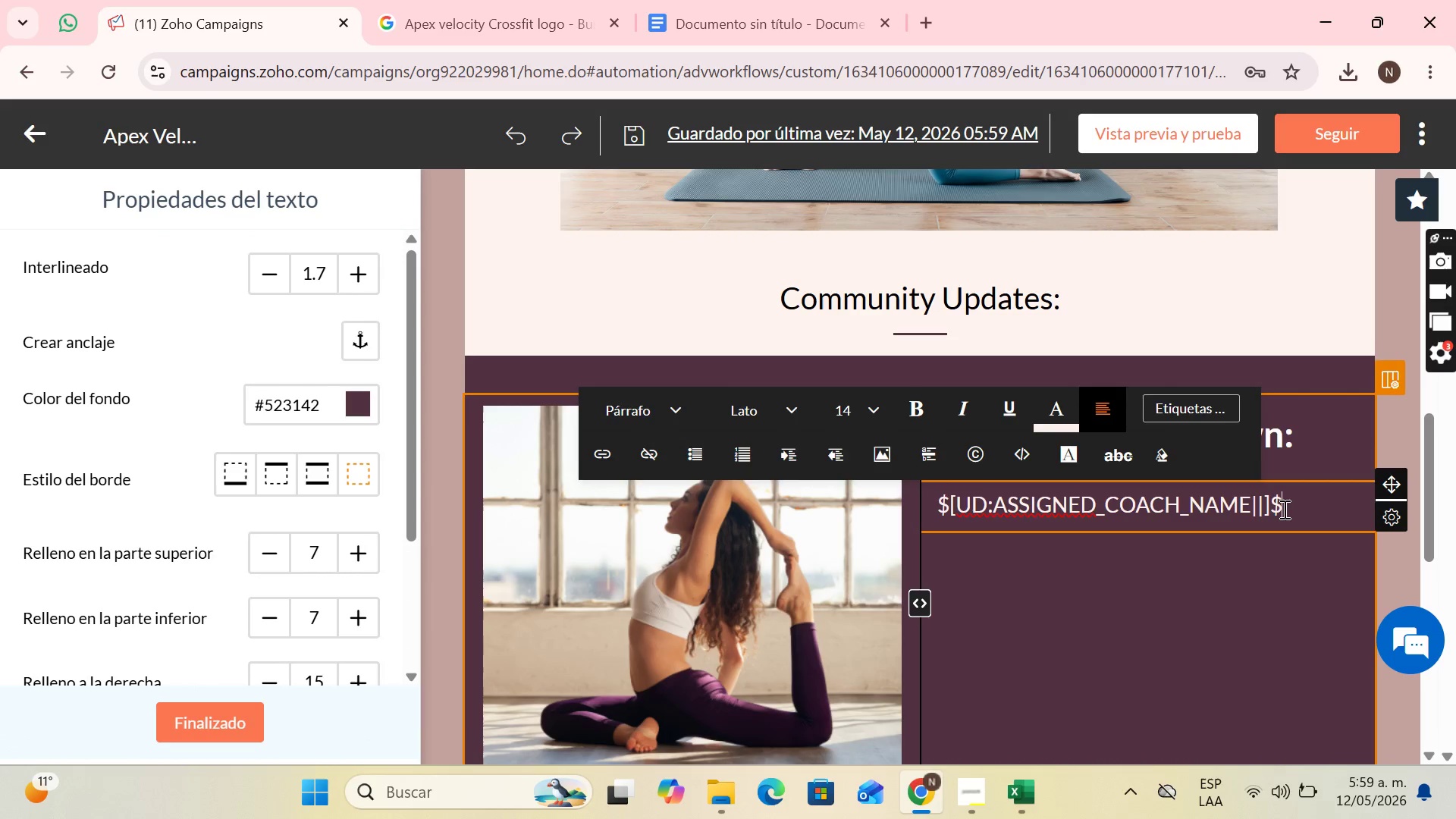 
type( an)
 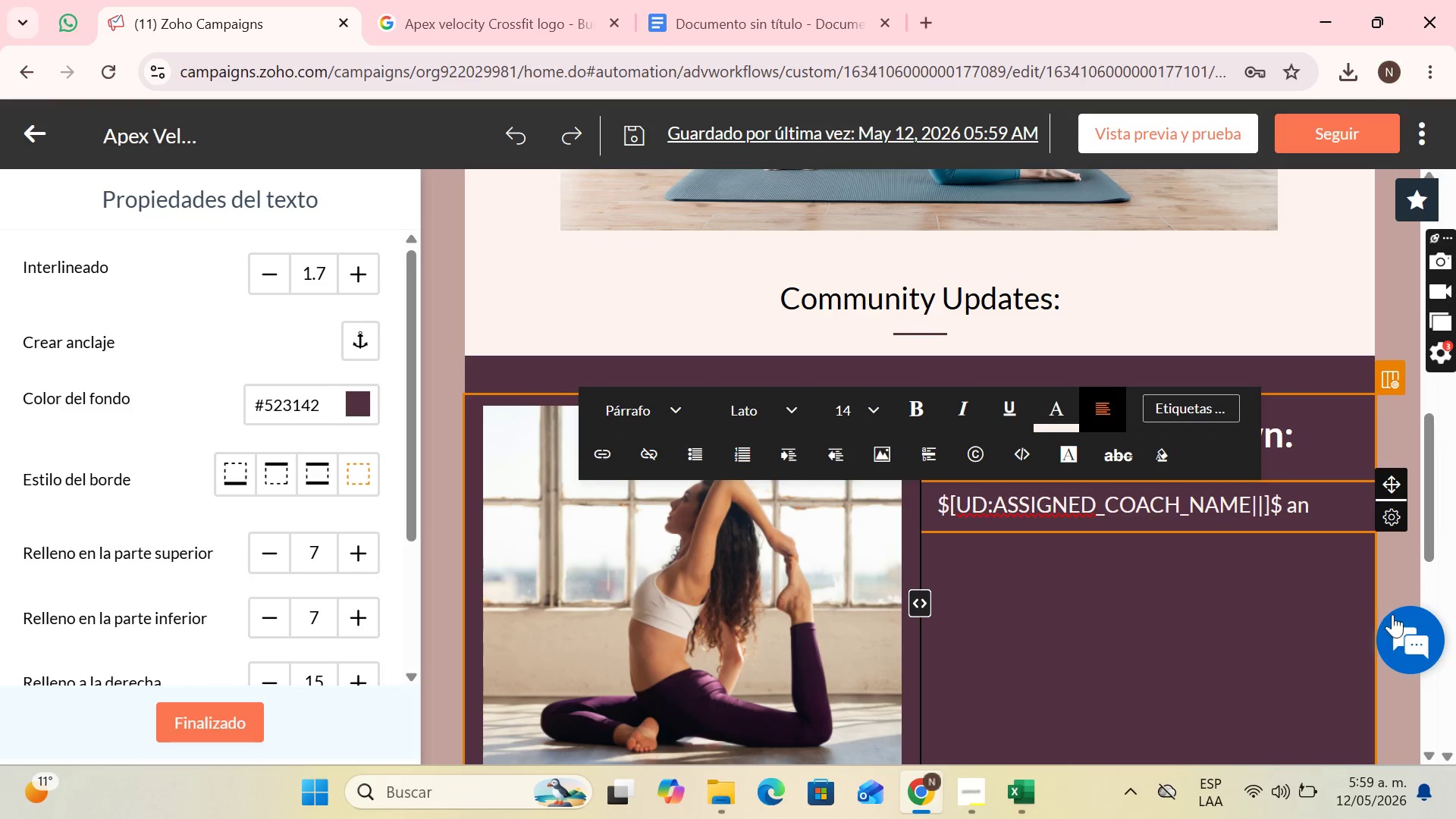 
type(d the rest of the coaches have designed new WOSs )
key(Backspace)
key(Backspace)
key(Backspace)
type(D)
 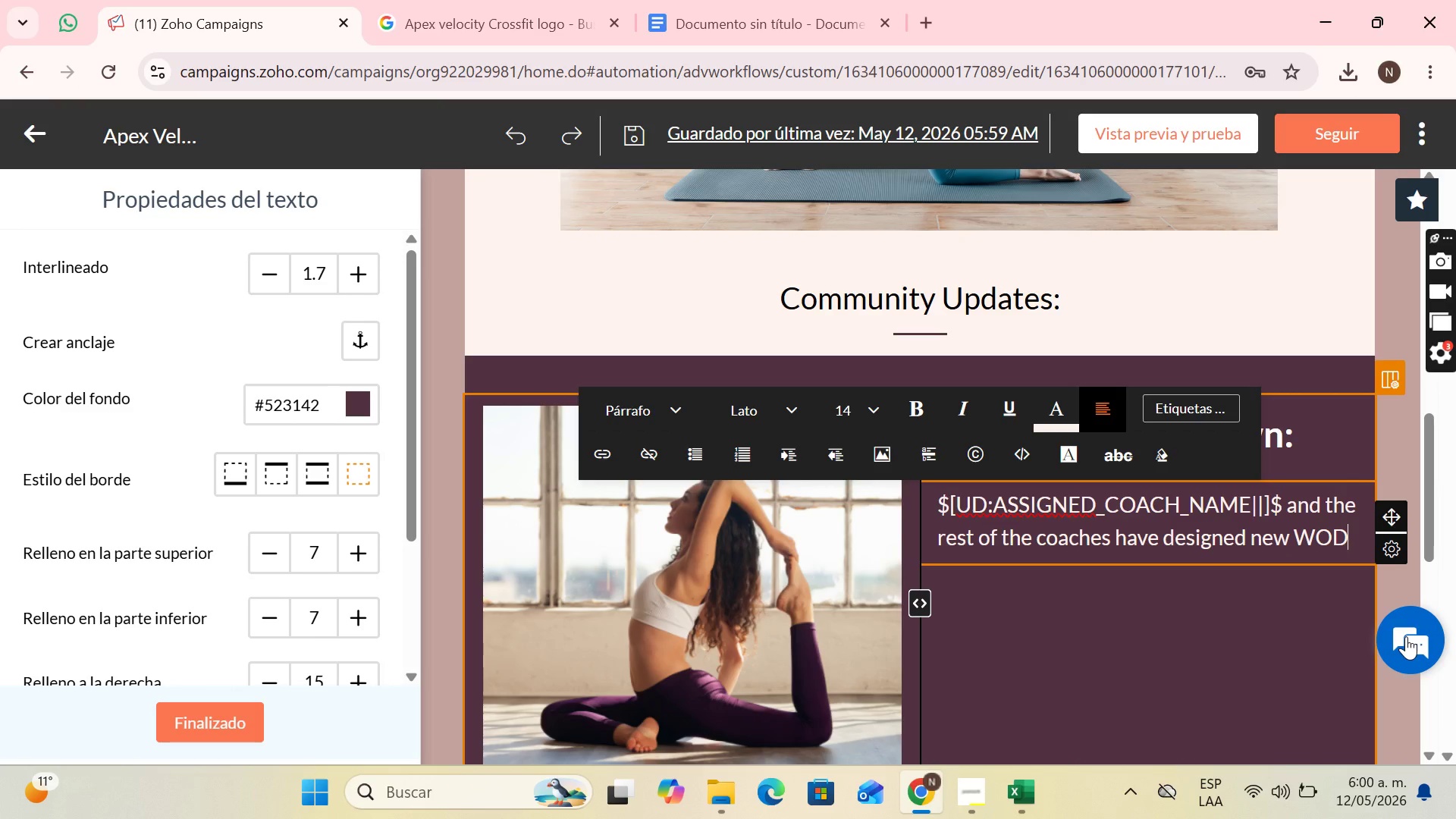 
type(s focud)
key(Backspace)
type(sed on personal improvement)
 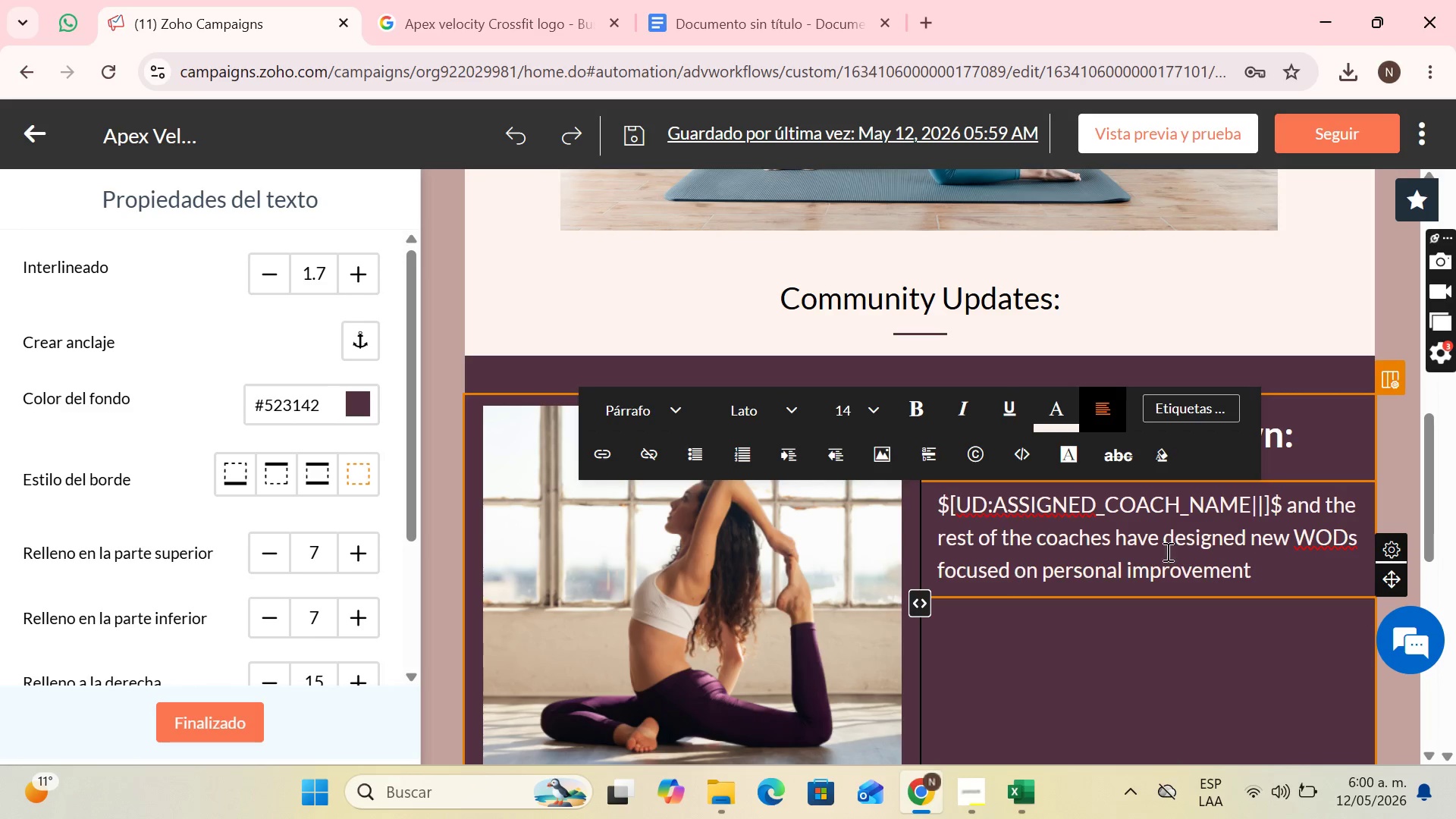 
left_click([1401, 424])
 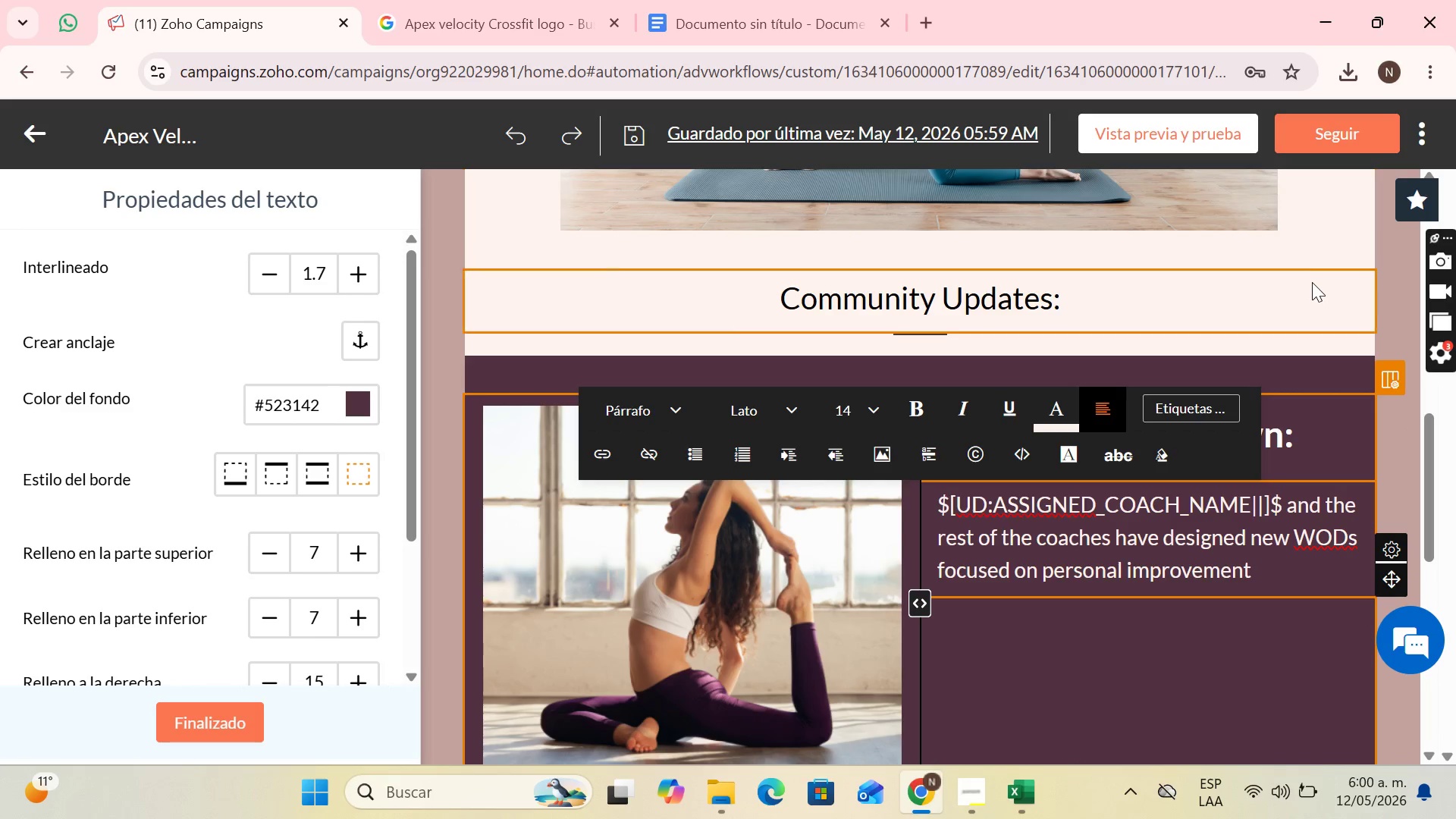 
left_click([1310, 284])
 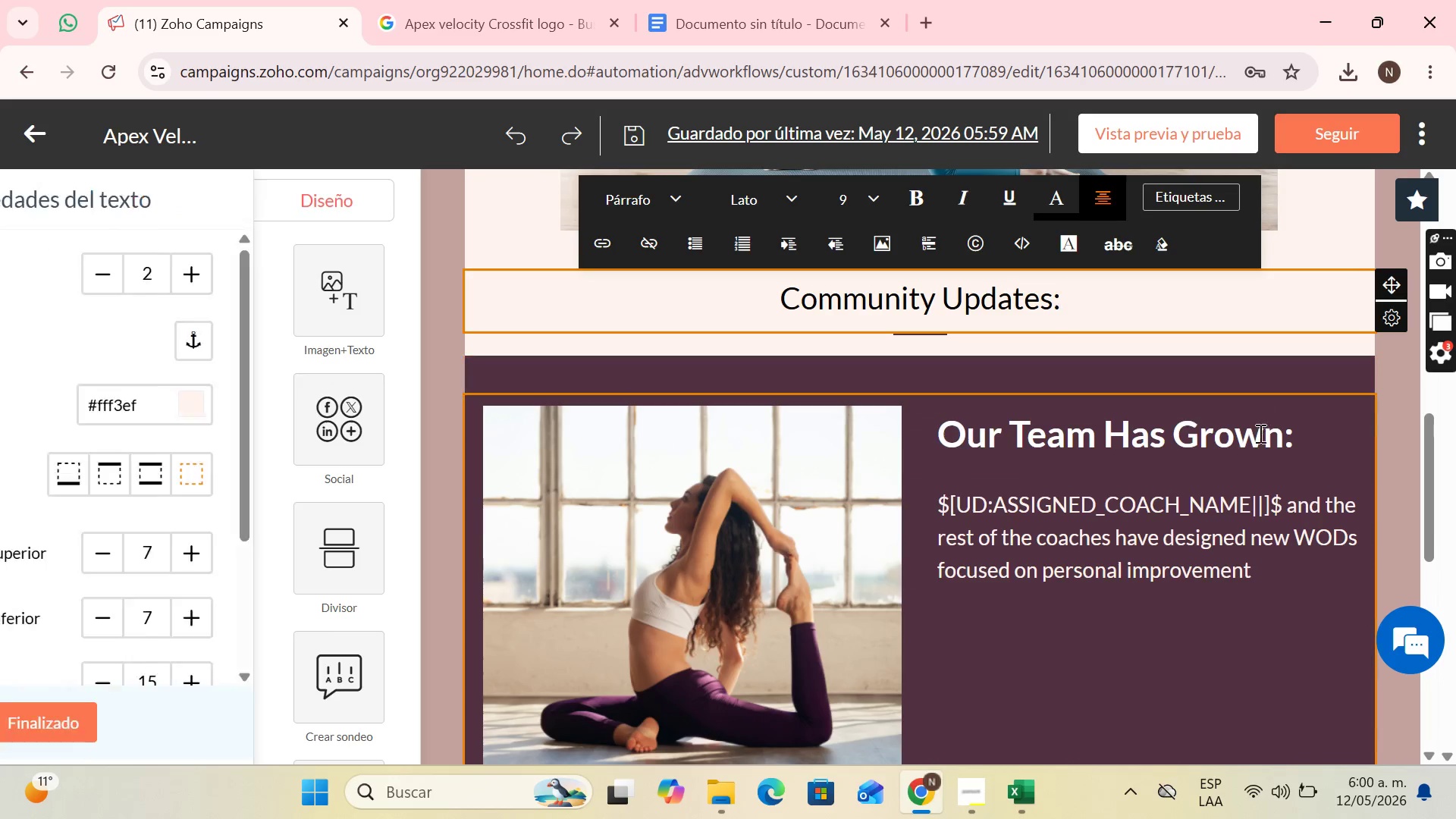 
left_click([1259, 435])
 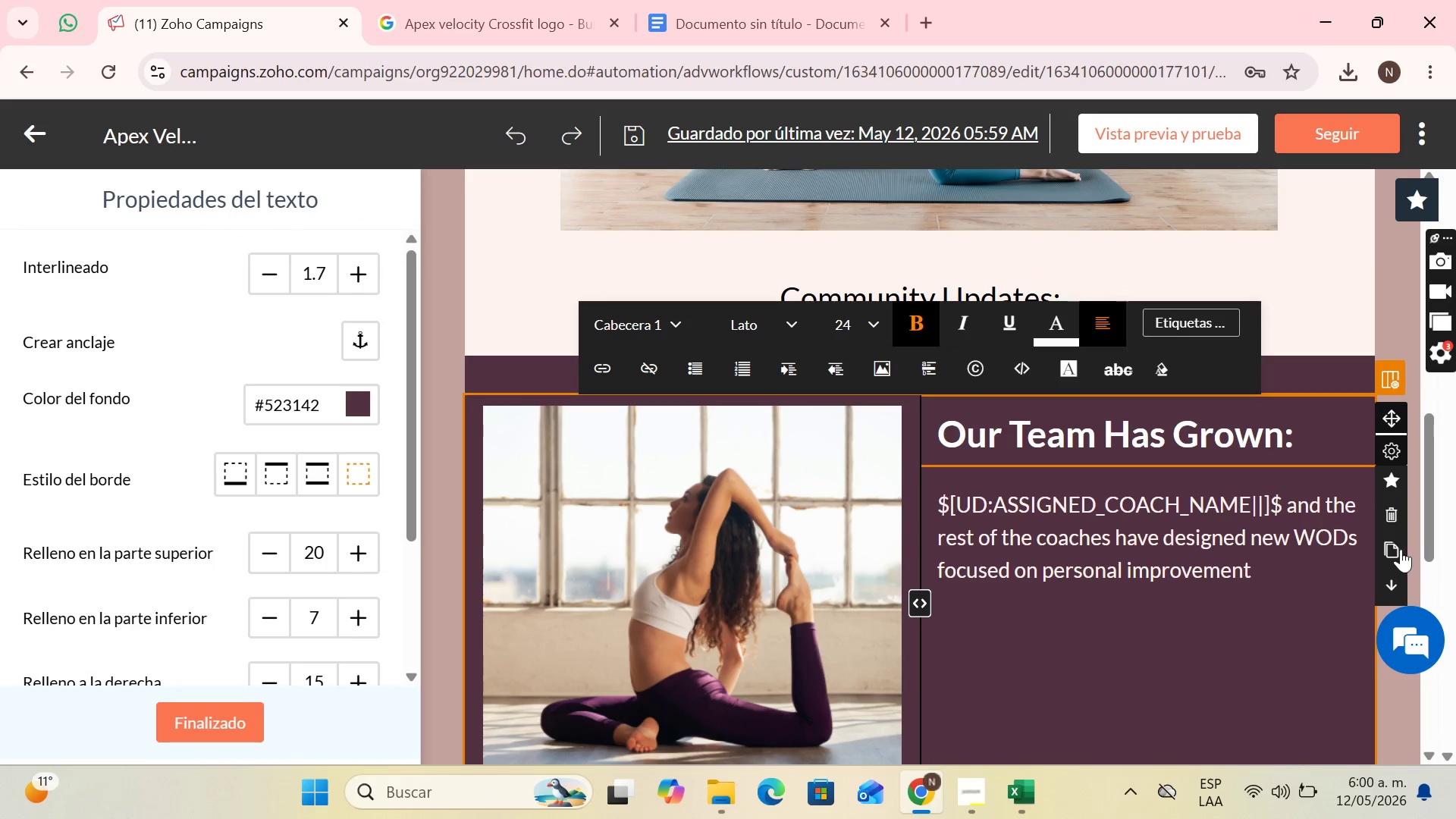 
left_click([1316, 327])
 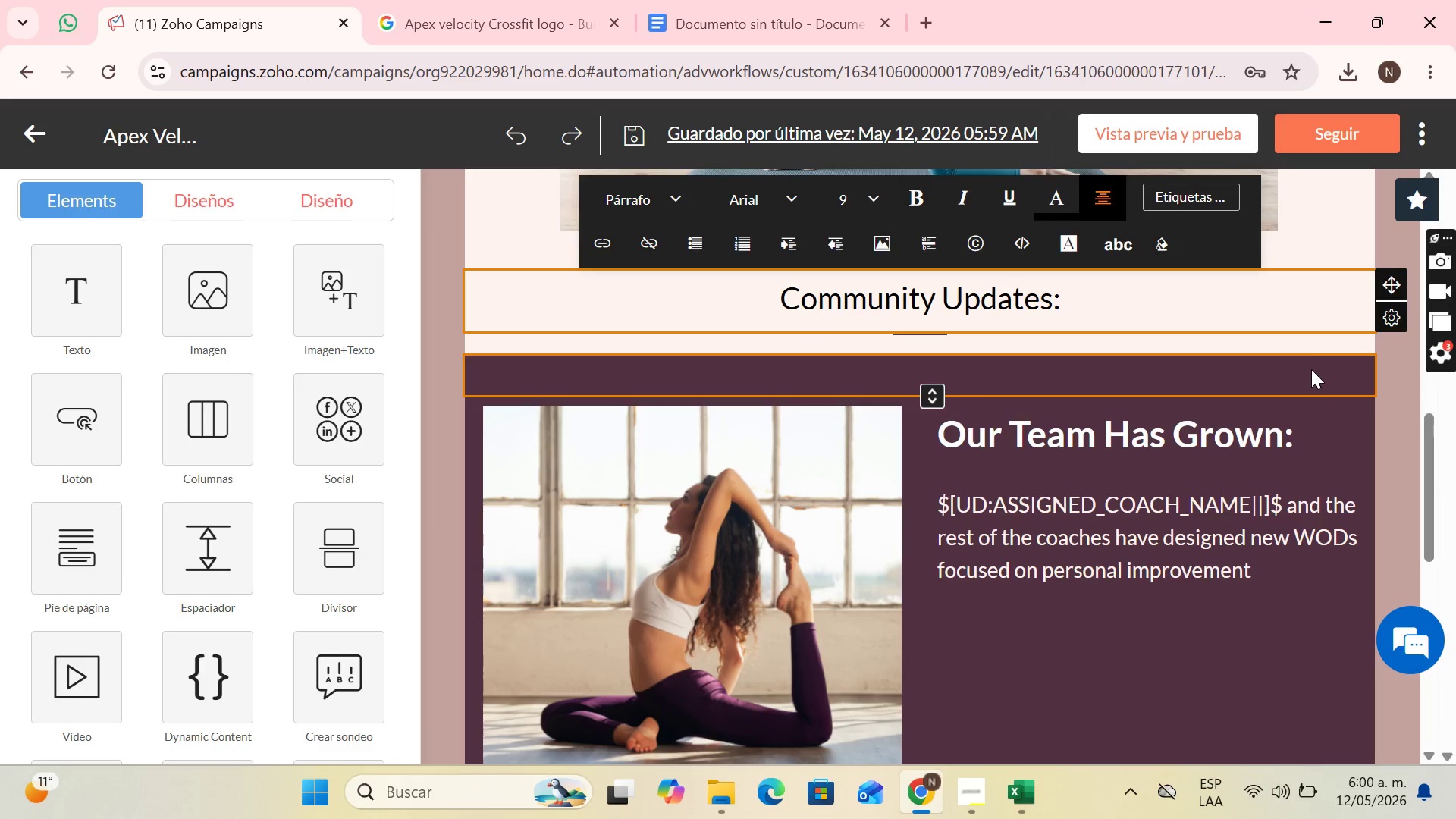 
left_click([1310, 370])
 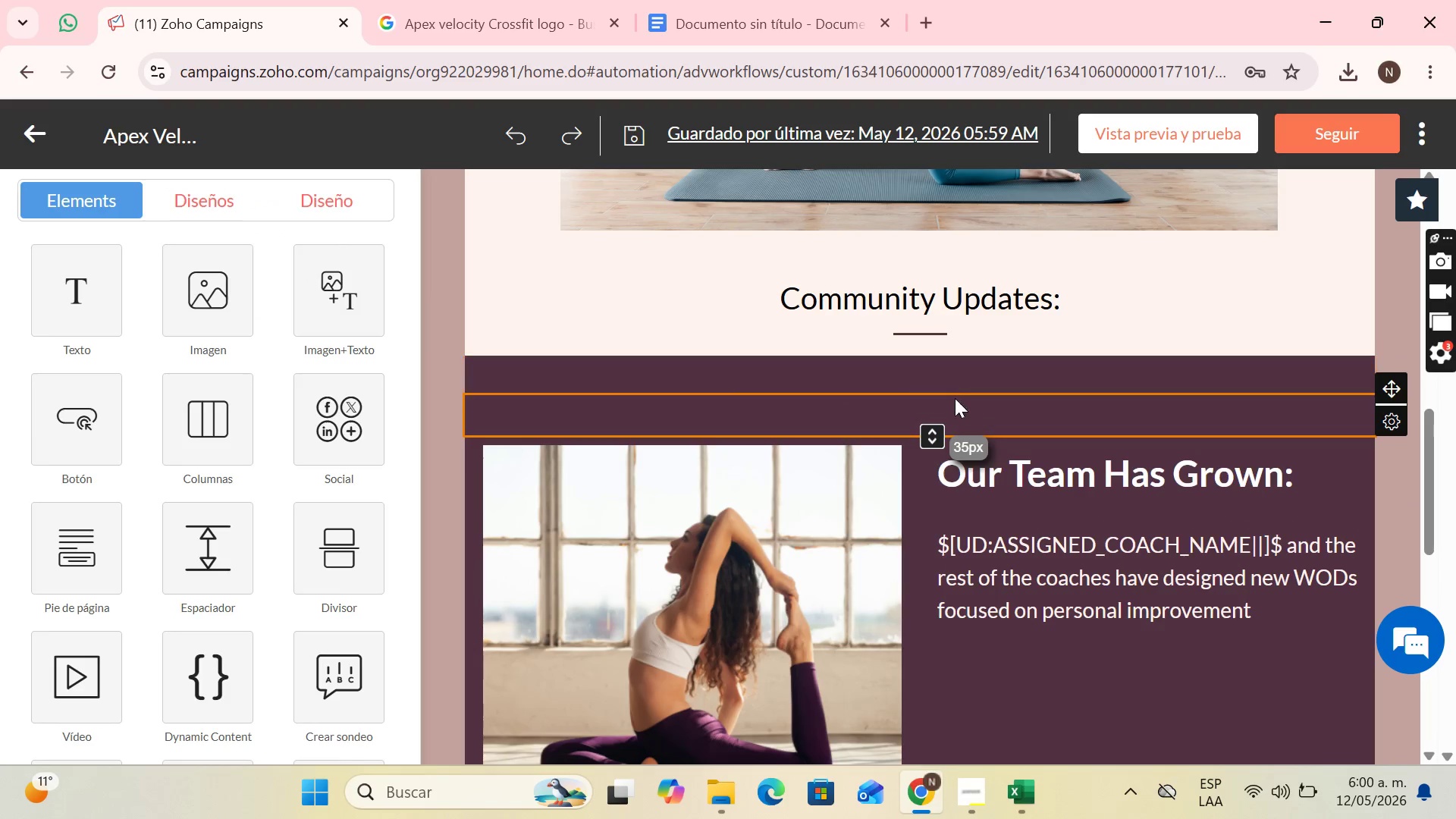 
left_click_drag(start_coordinate=[927, 433], to_coordinate=[924, 410])
 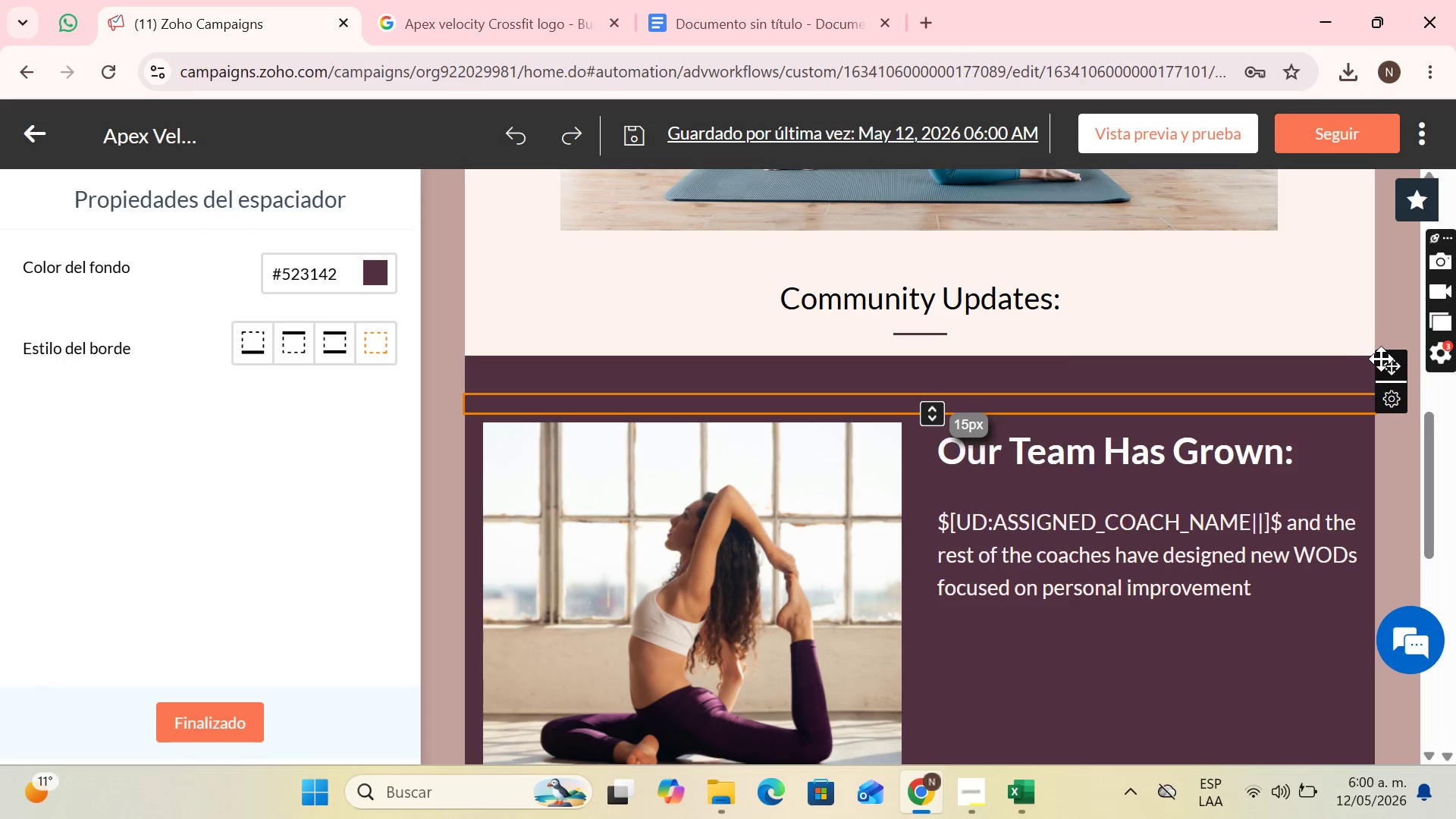 
left_click_drag(start_coordinate=[1383, 359], to_coordinate=[1112, 635])
 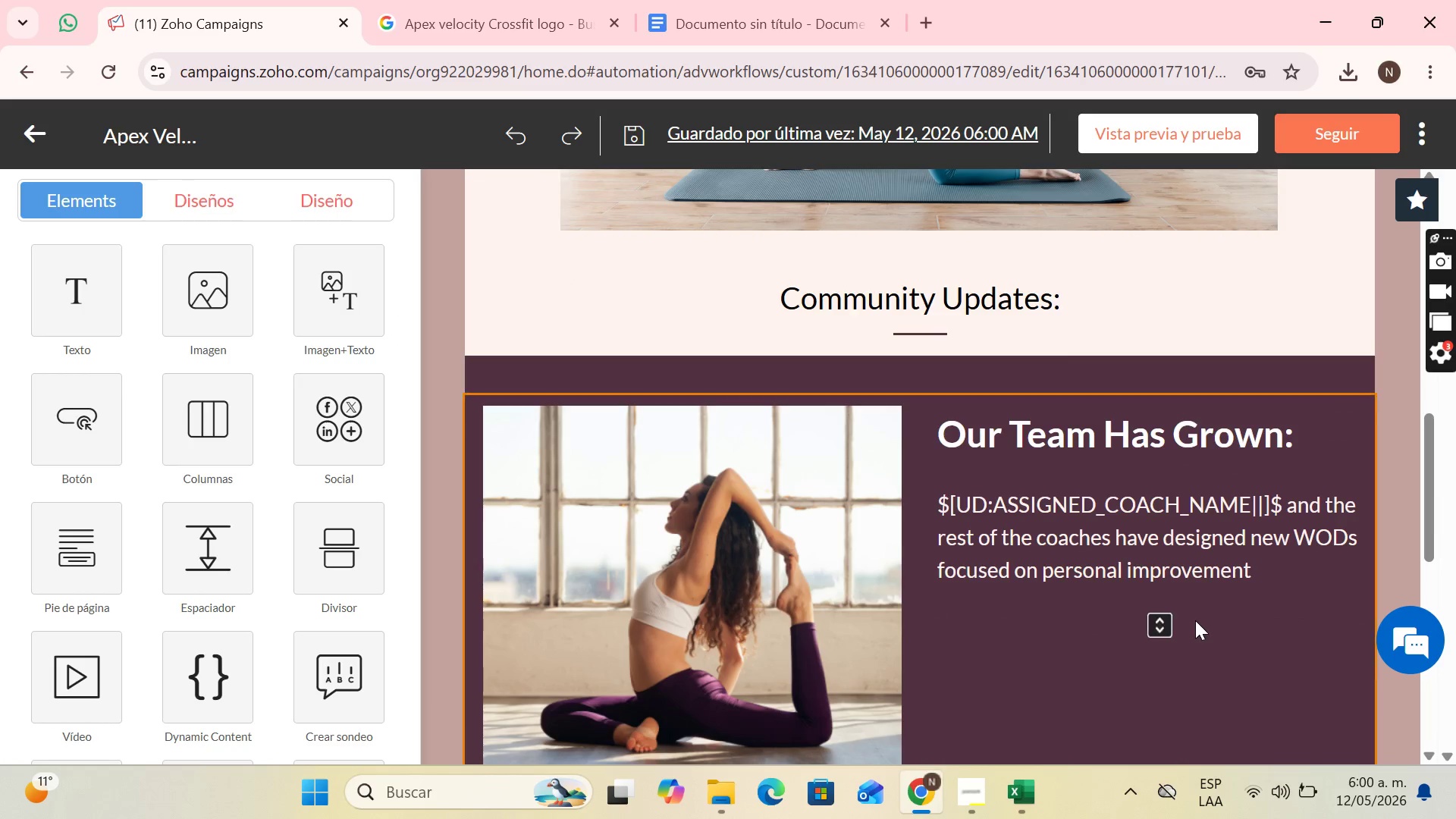 
left_click([1195, 620])
 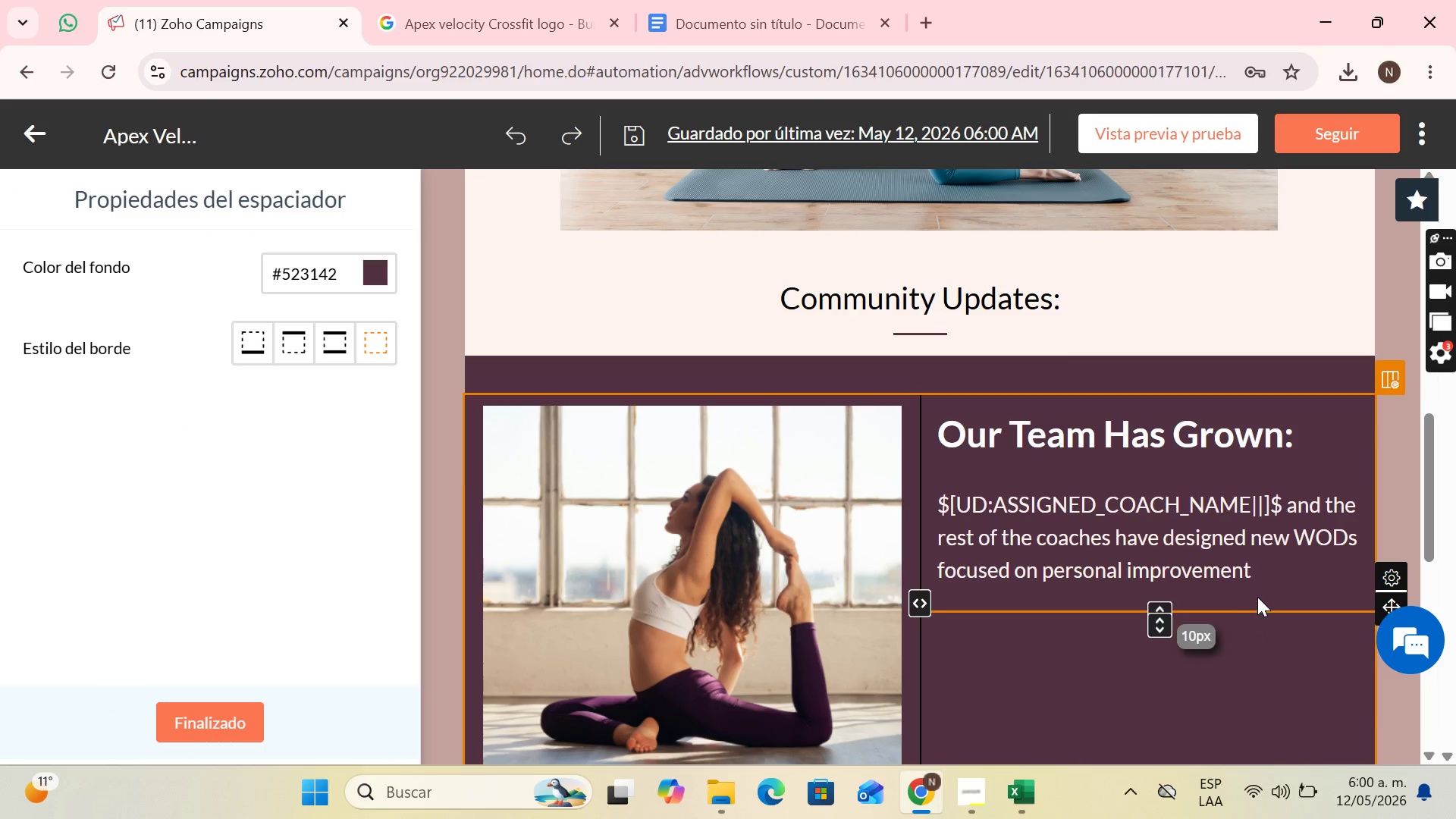 
left_click([1259, 595])
 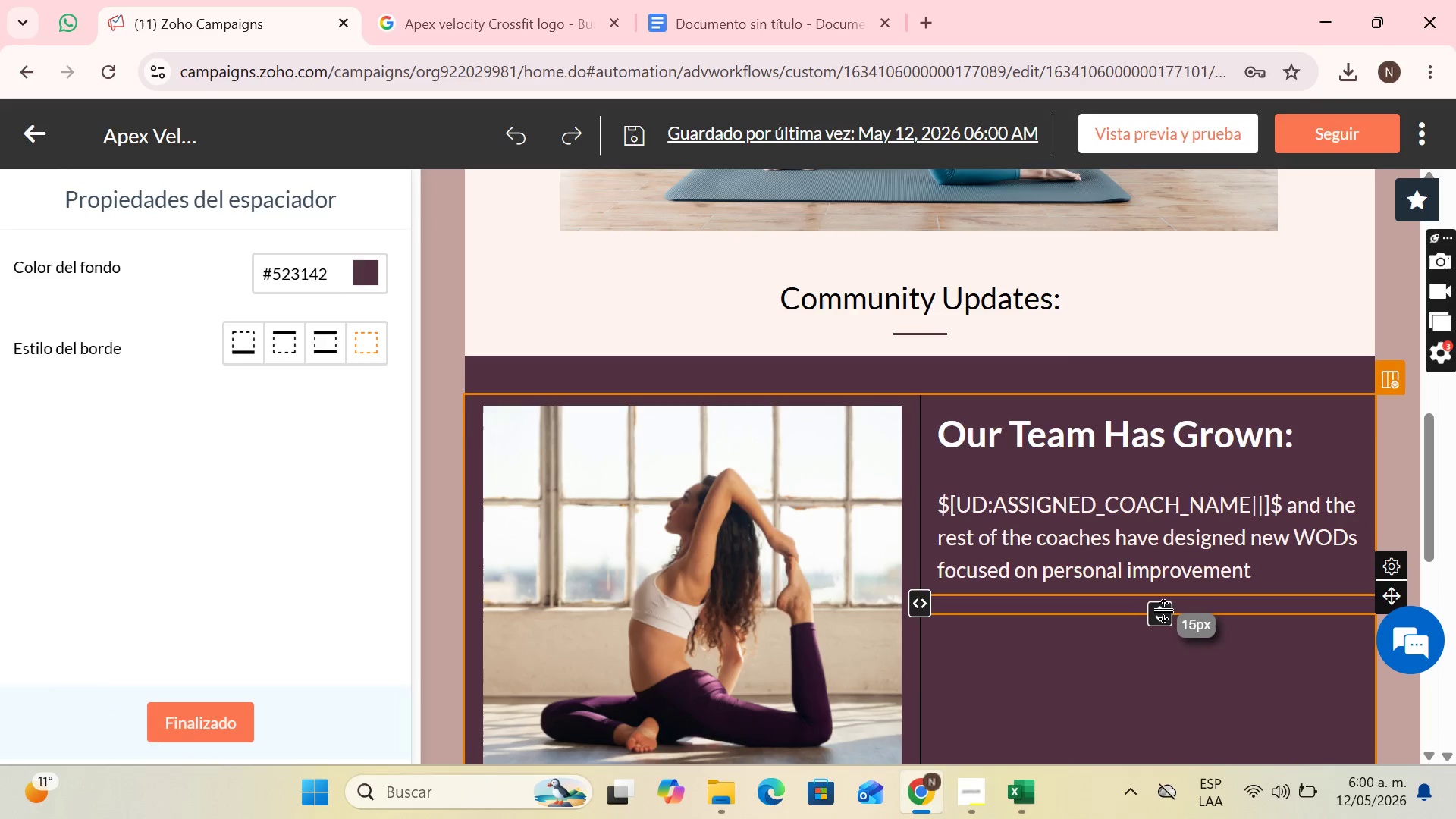 
left_click_drag(start_coordinate=[1159, 610], to_coordinate=[1154, 604])
 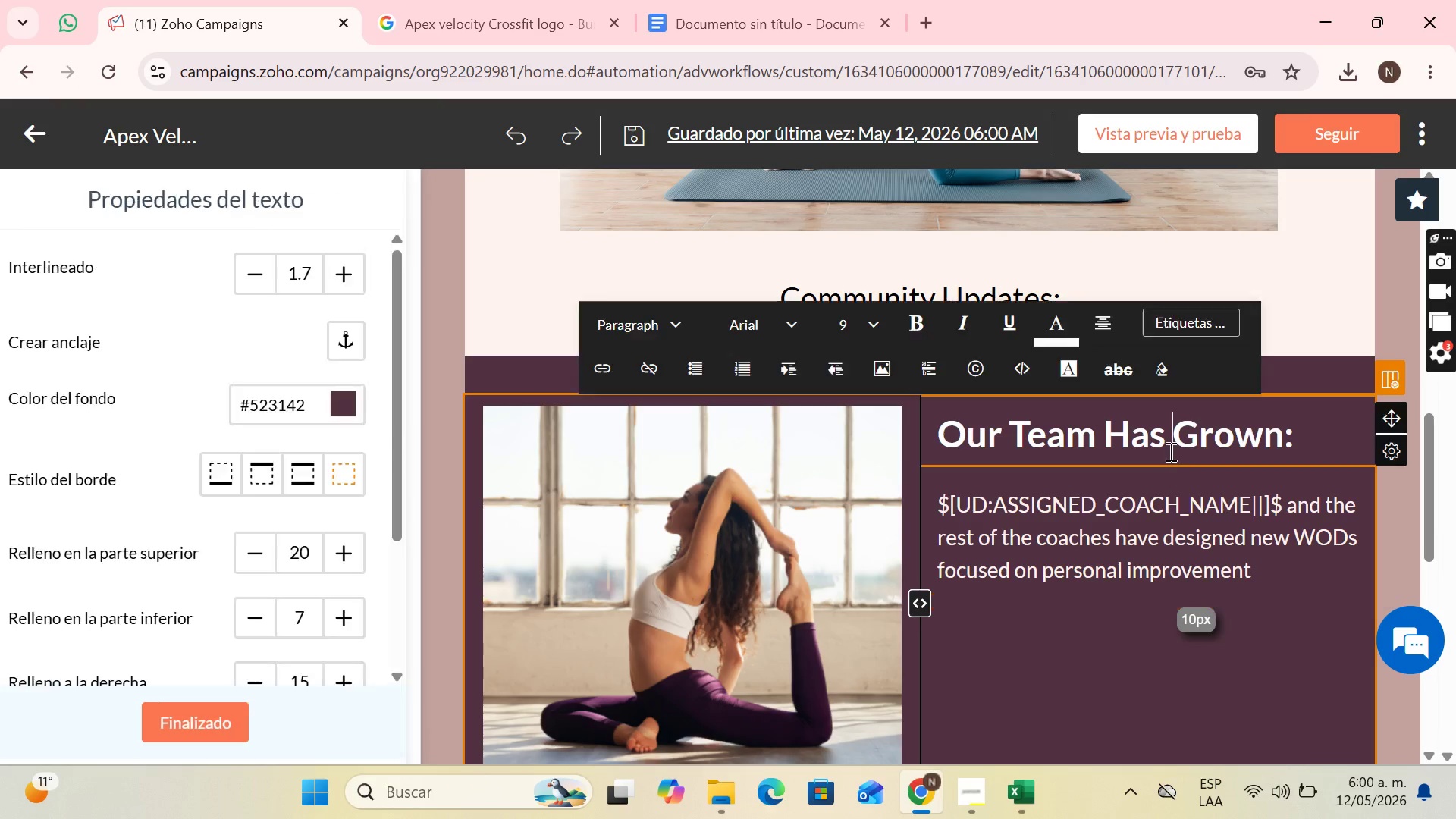 
left_click([1169, 451])
 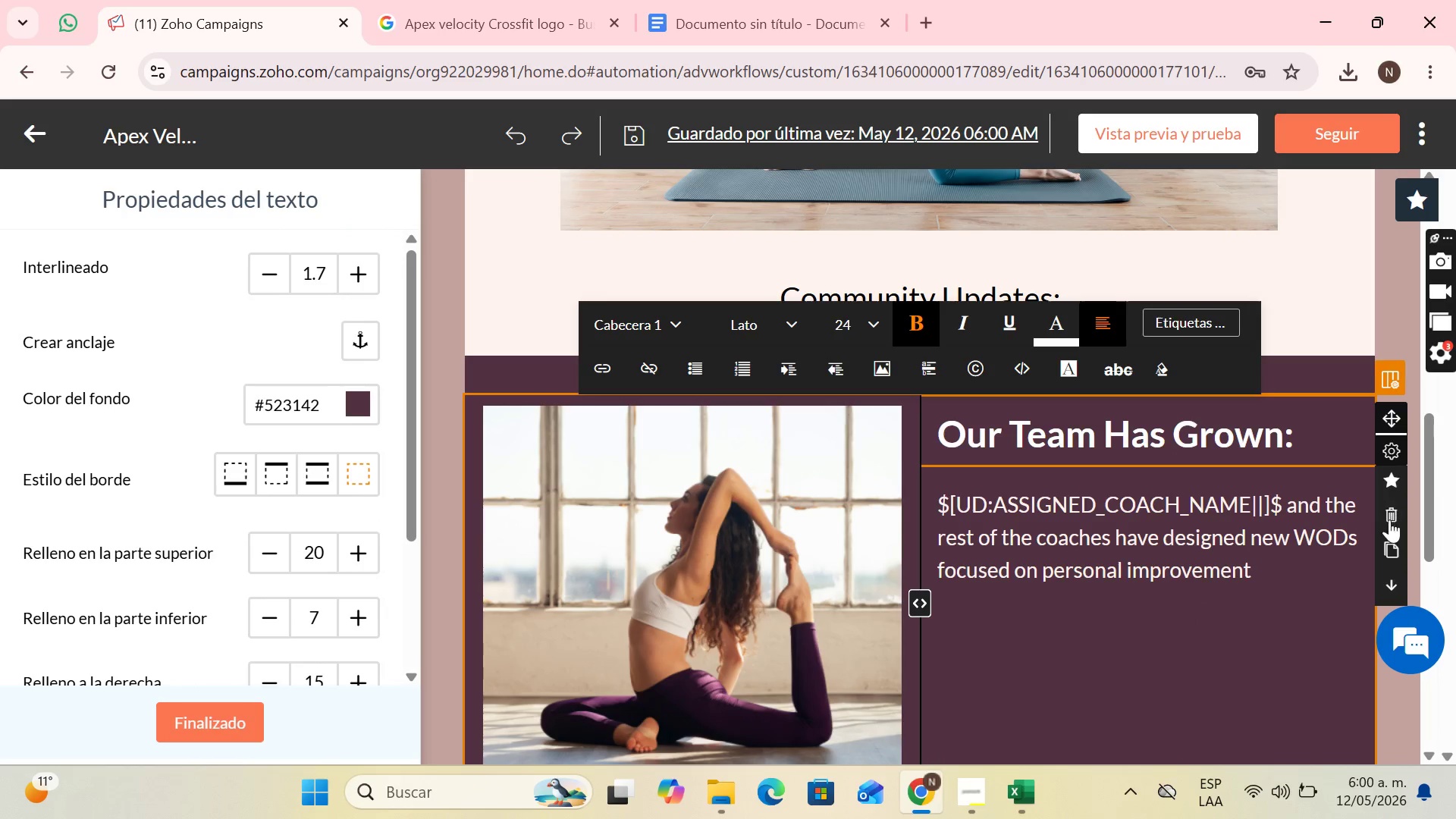 
left_click([1391, 560])
 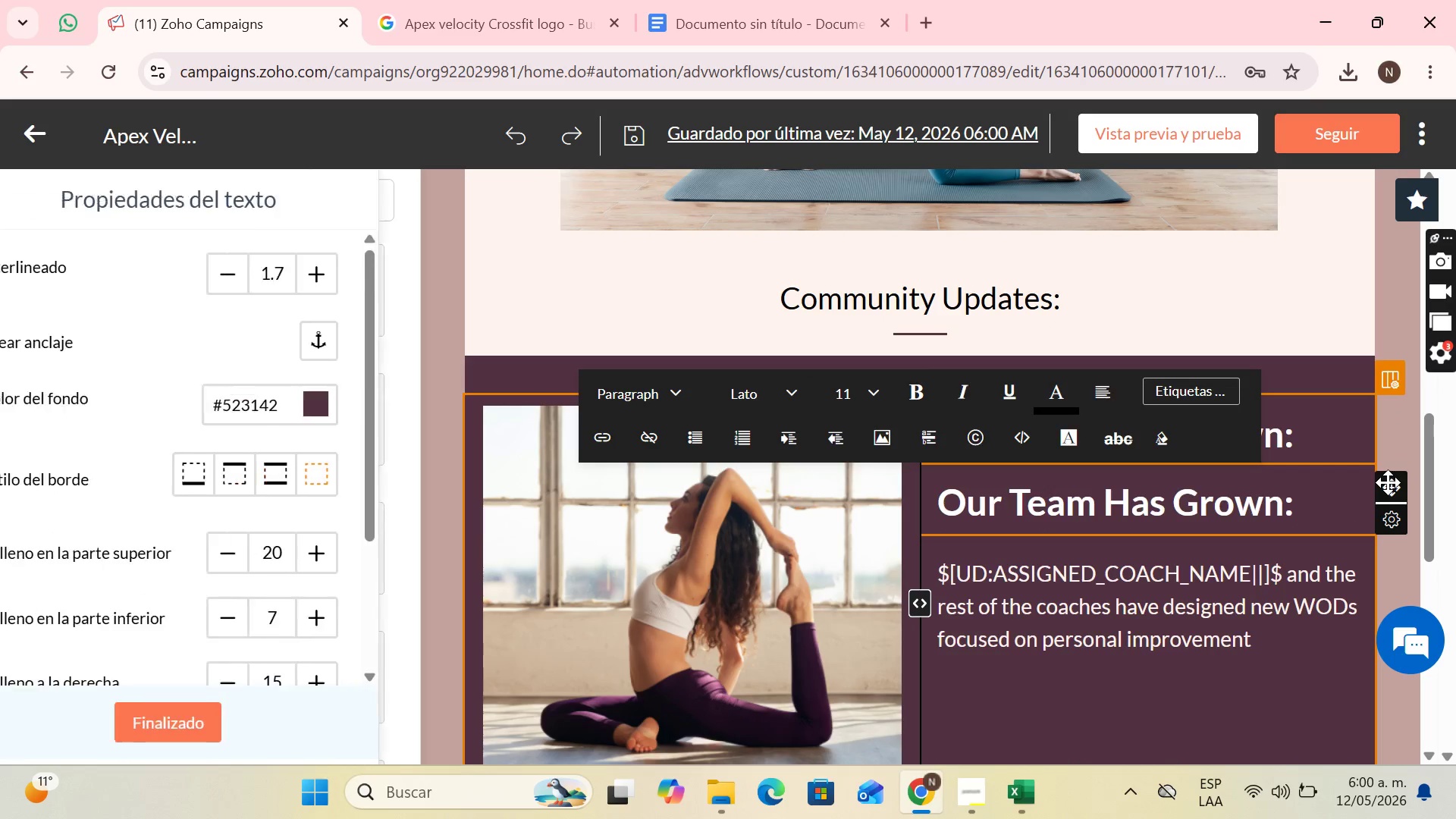 
left_click_drag(start_coordinate=[1389, 484], to_coordinate=[1129, 657])
 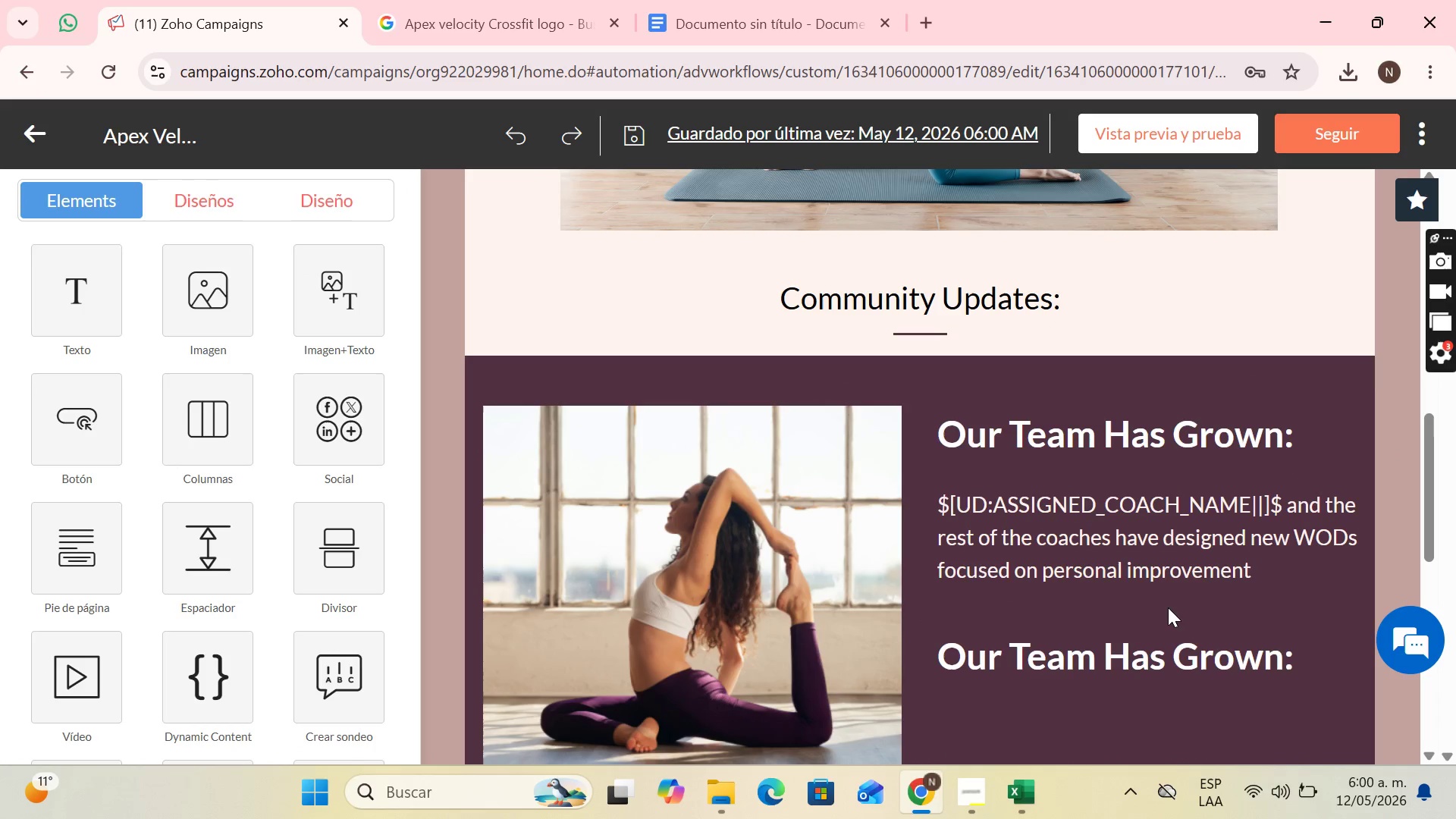 
left_click([1167, 609])
 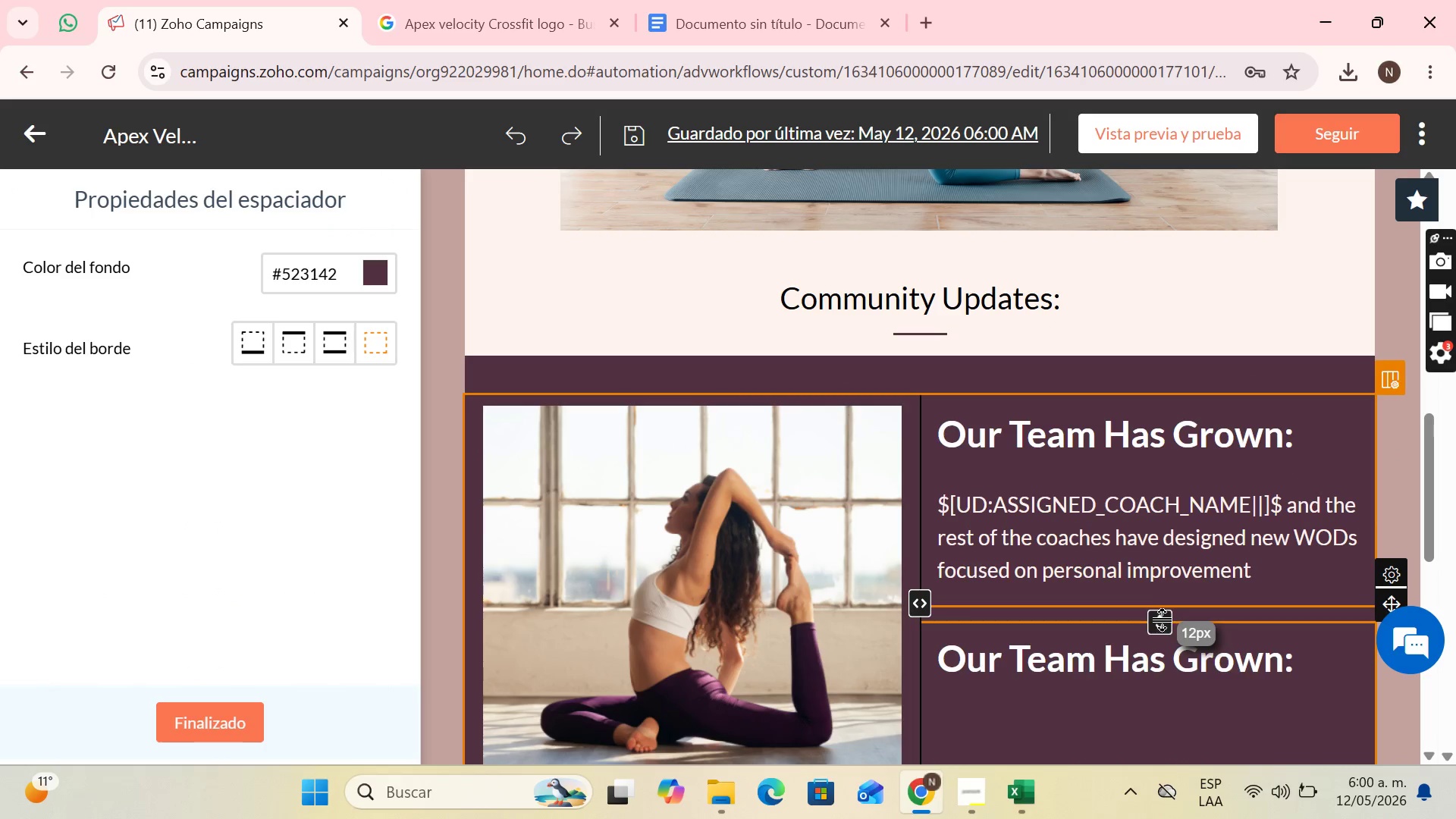 
scroll: coordinate [1234, 577], scroll_direction: down, amount: 1.0
 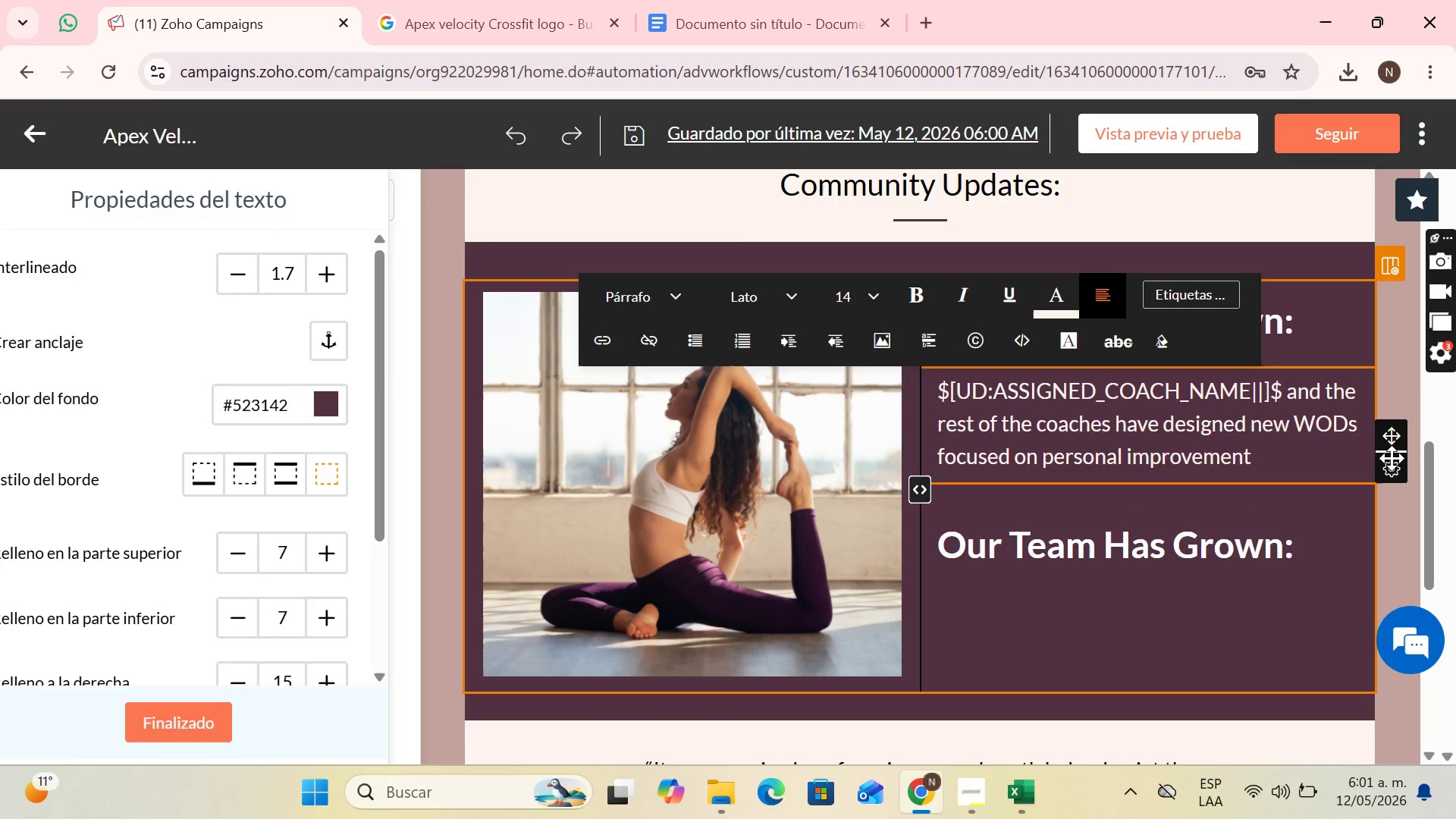 
left_click([1392, 562])
 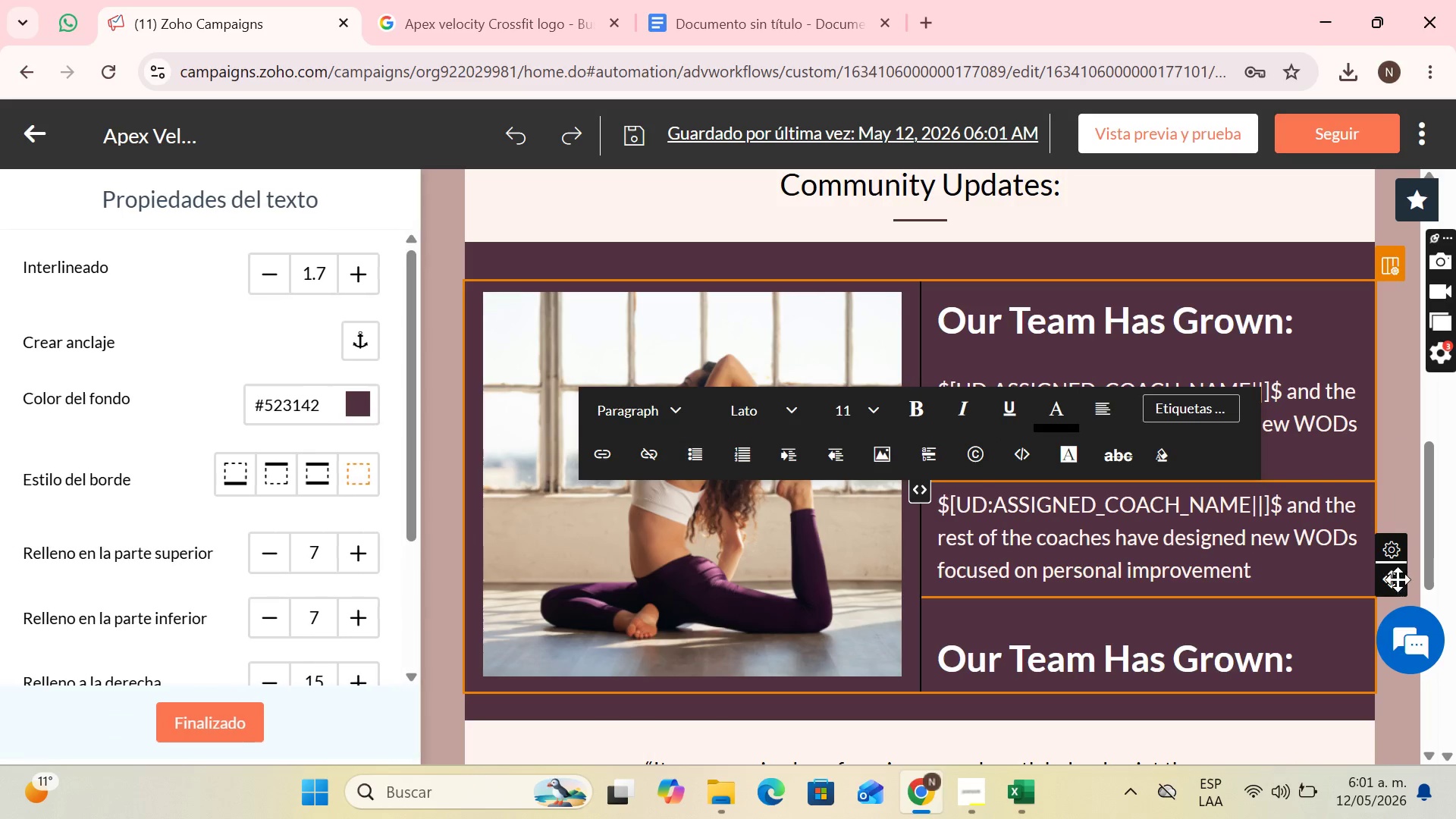 
left_click_drag(start_coordinate=[1398, 581], to_coordinate=[1166, 658])
 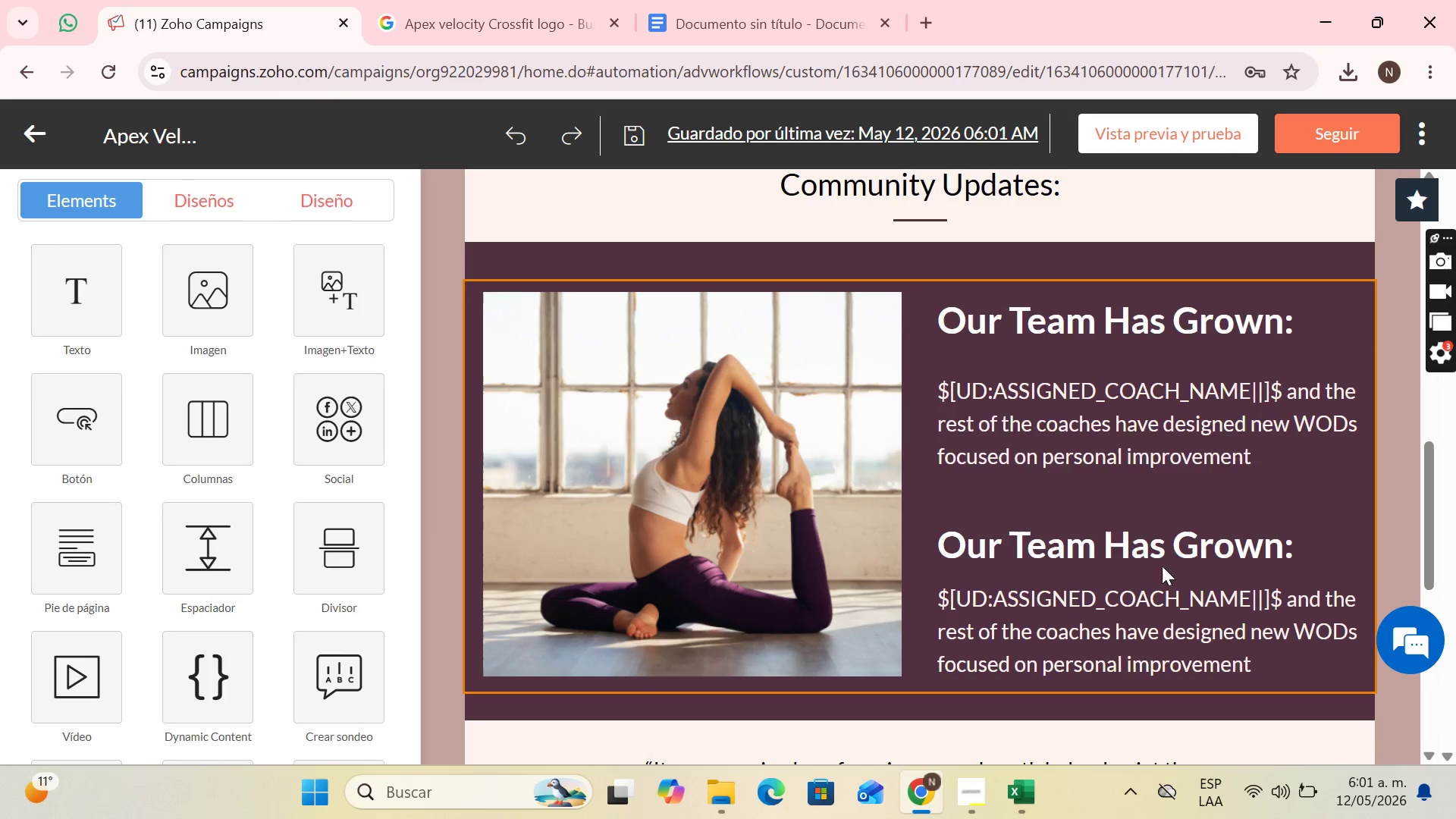 
left_click([1161, 565])
 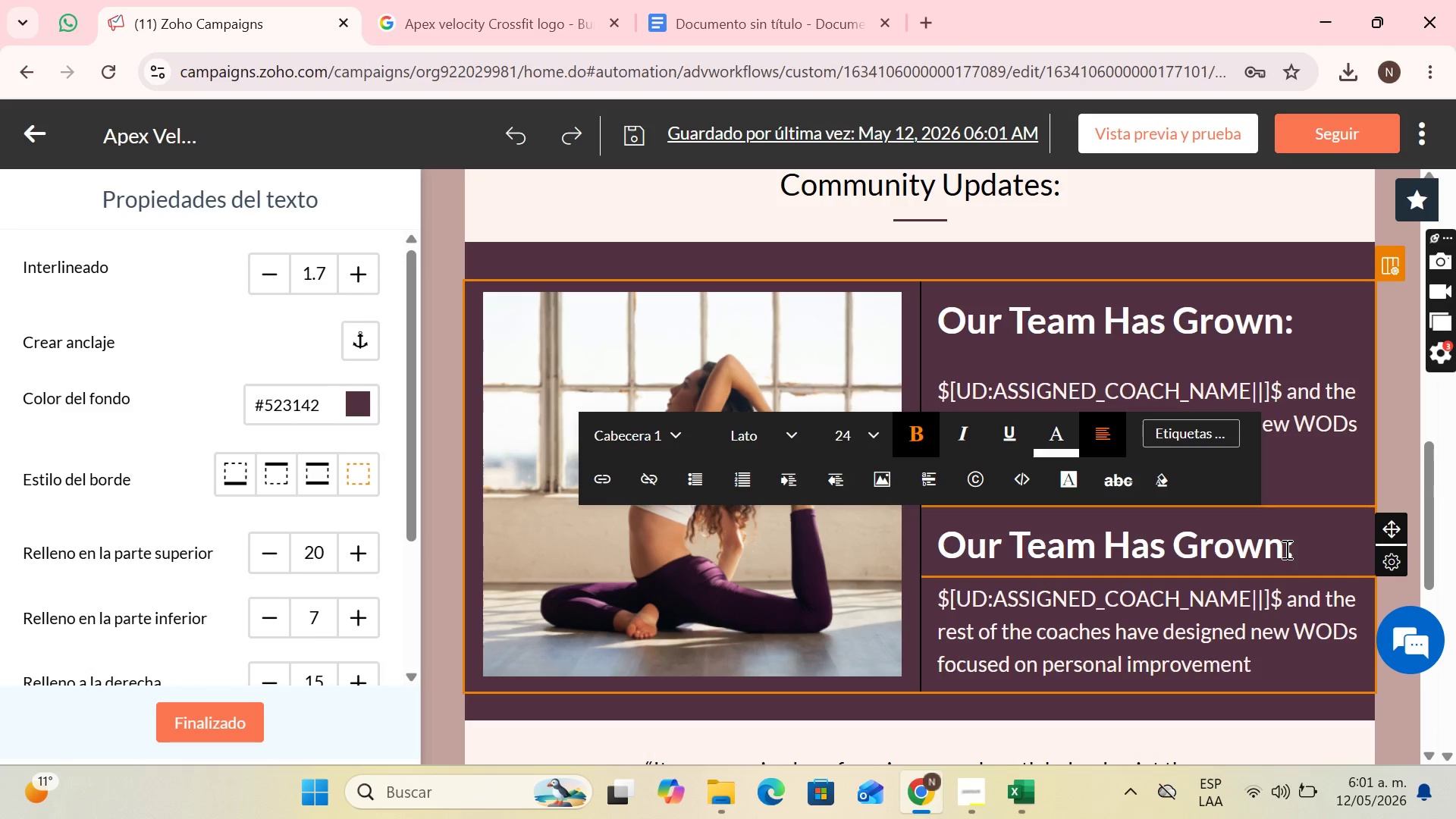 
wait(47.95)
 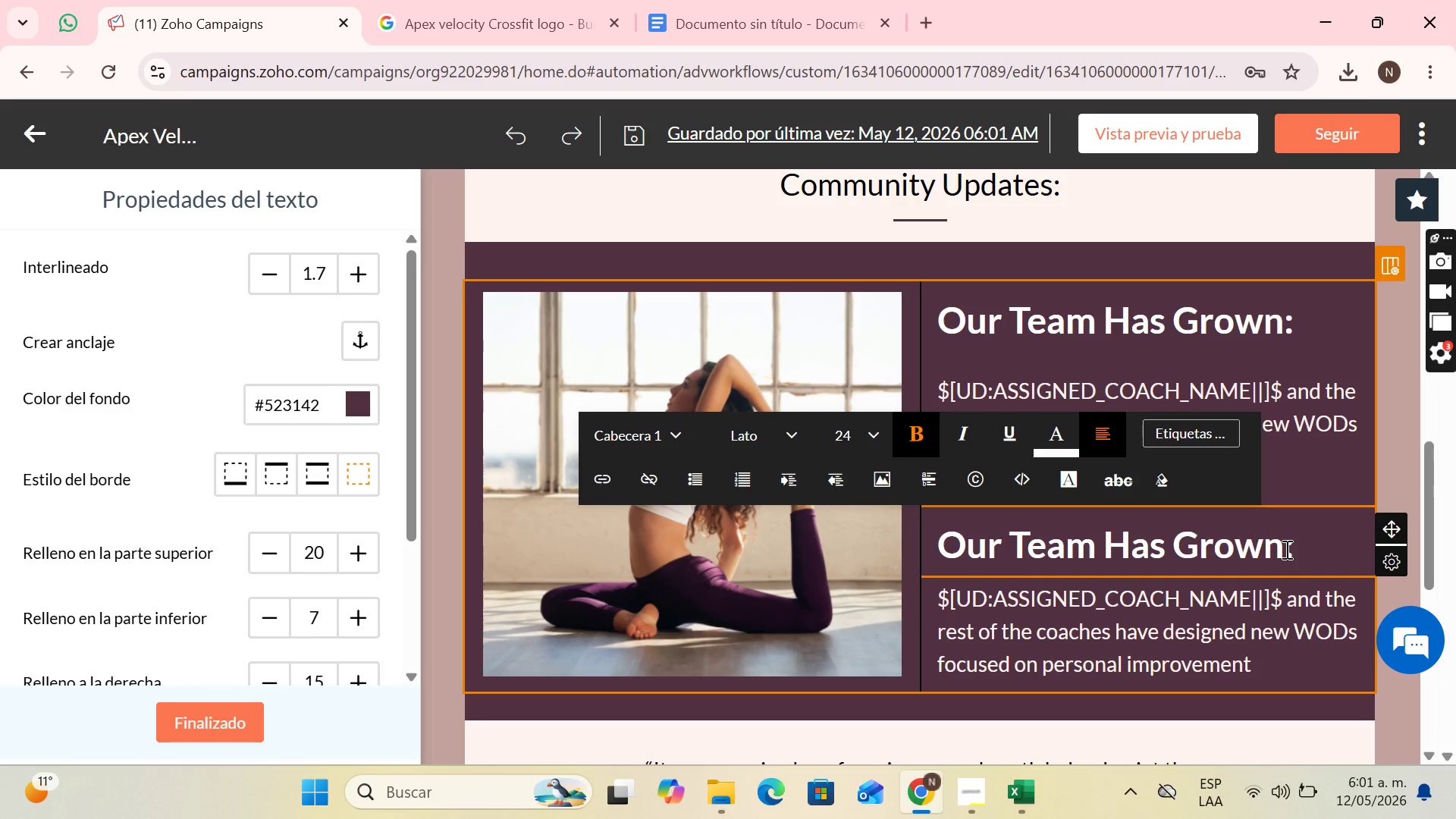 
left_click_drag(start_coordinate=[1286, 550], to_coordinate=[960, 560])
 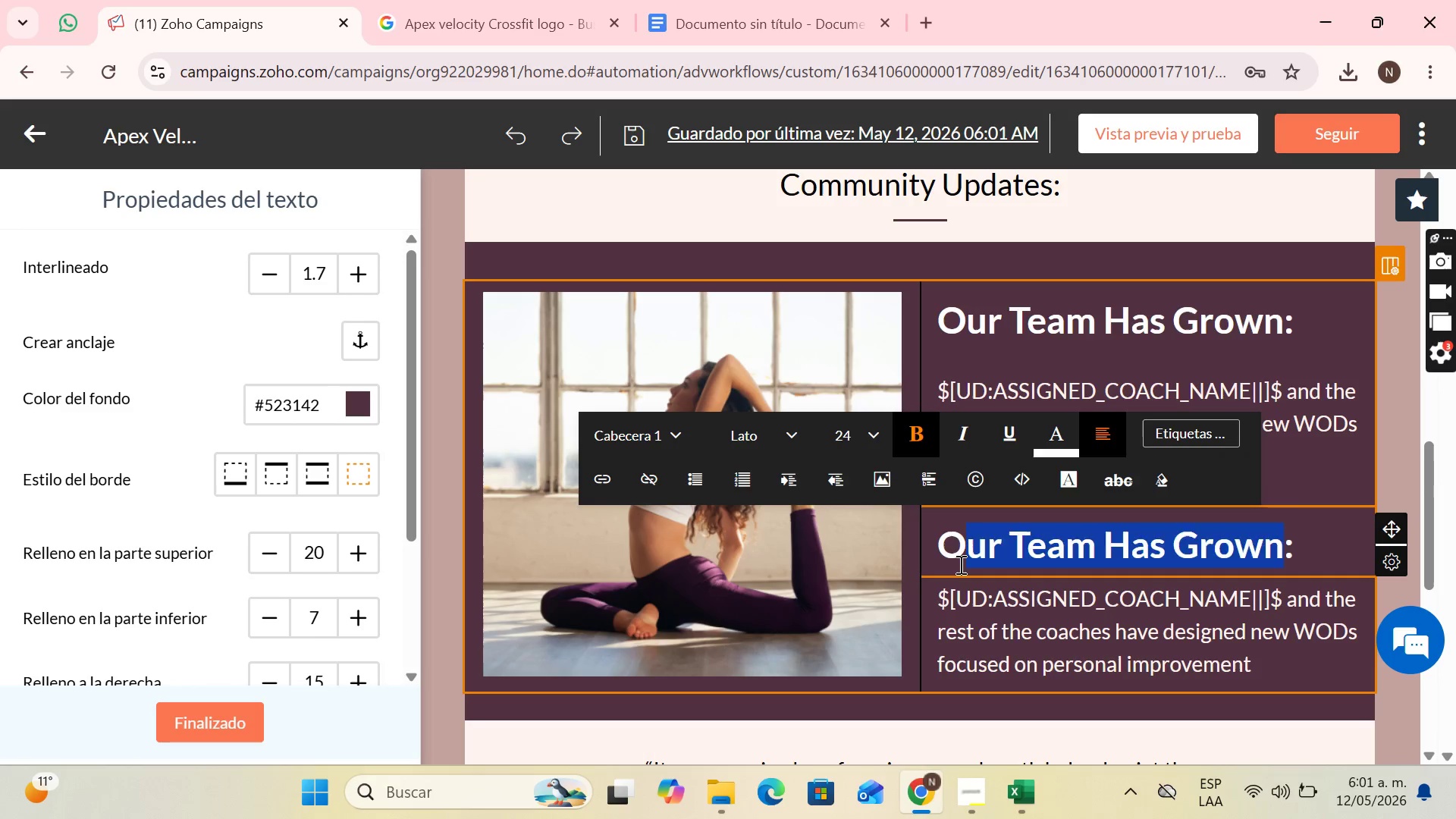 
key(Backspace)
 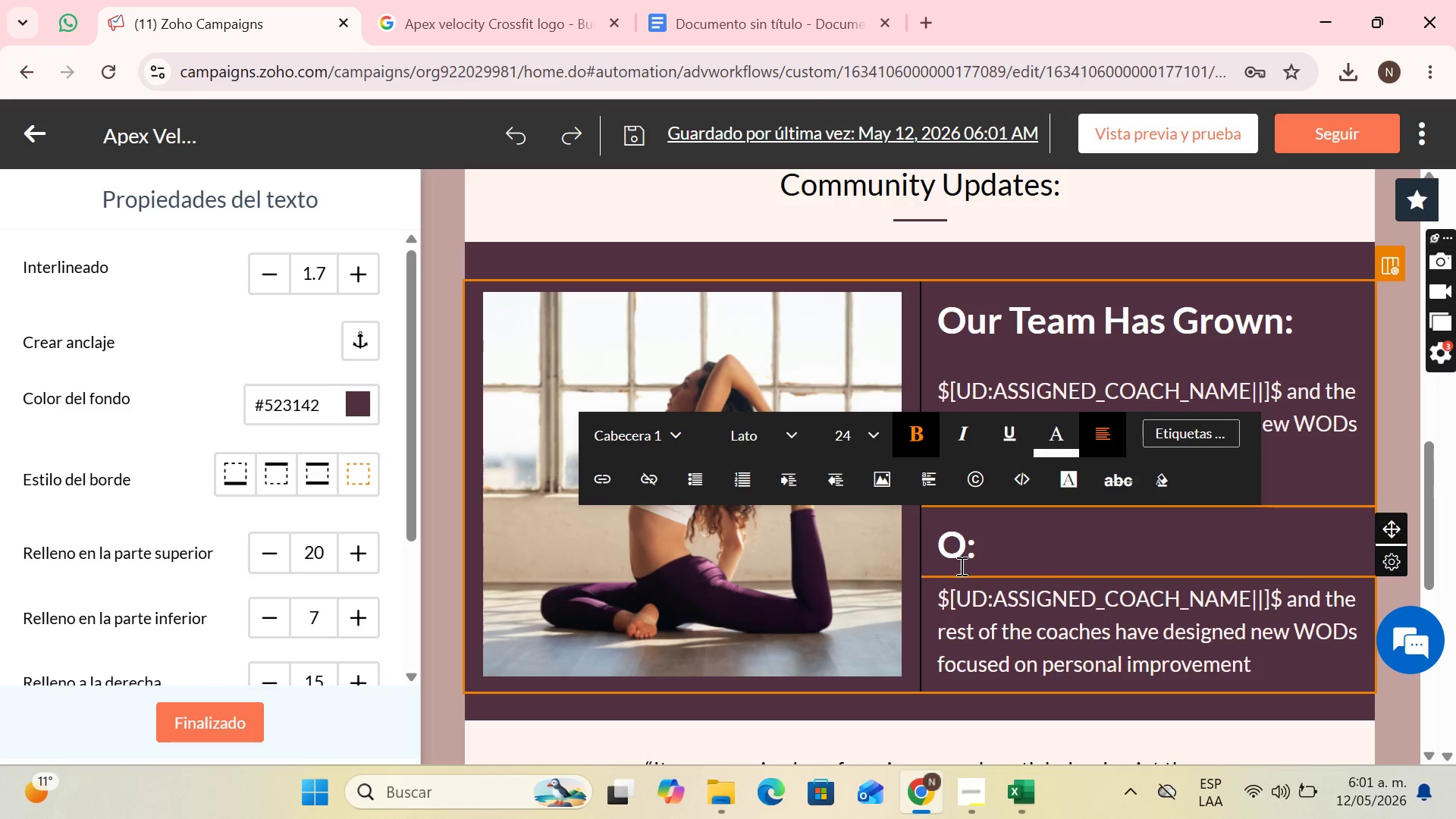 
key(CapsLock)
 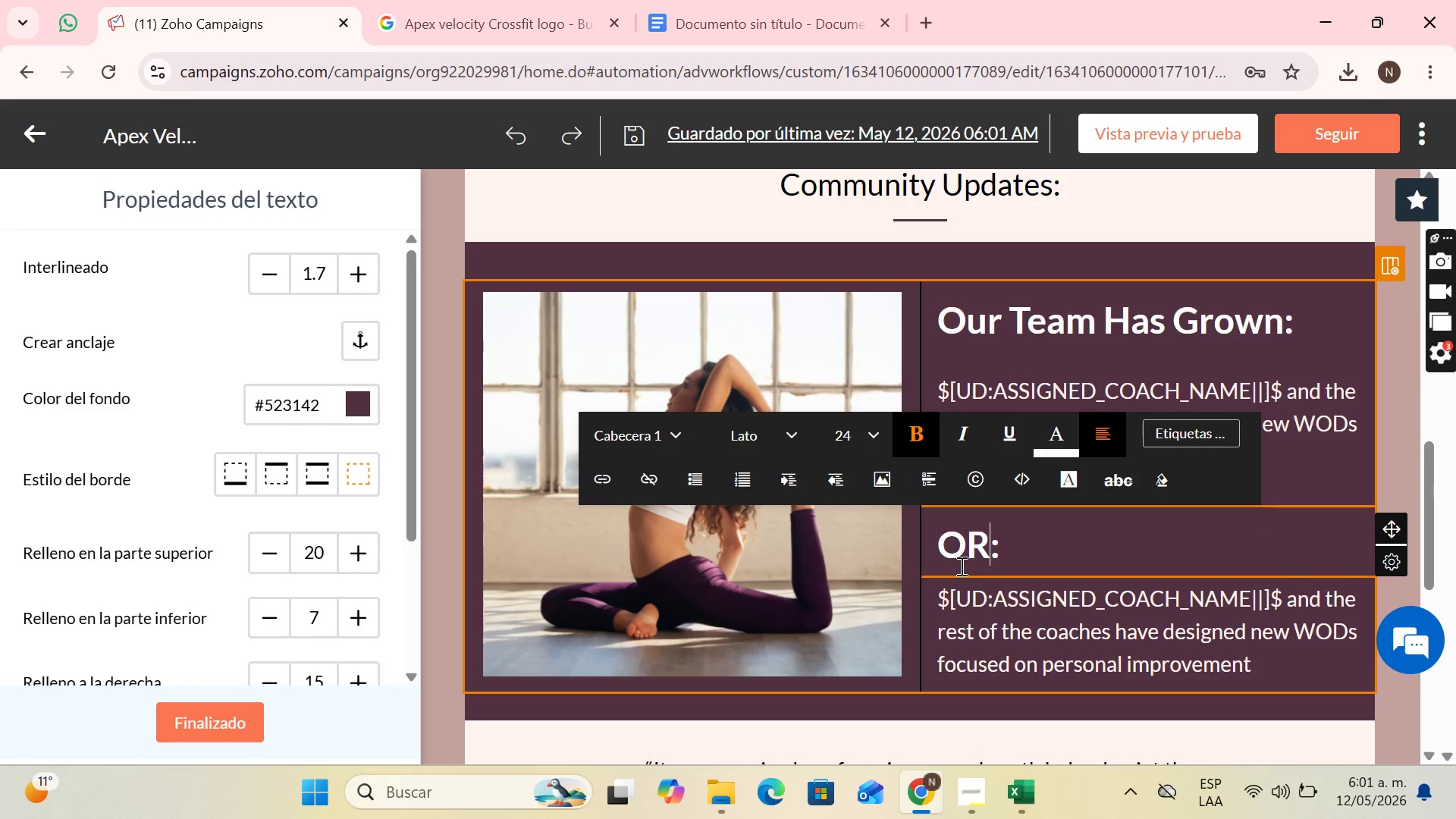 
key(R)
 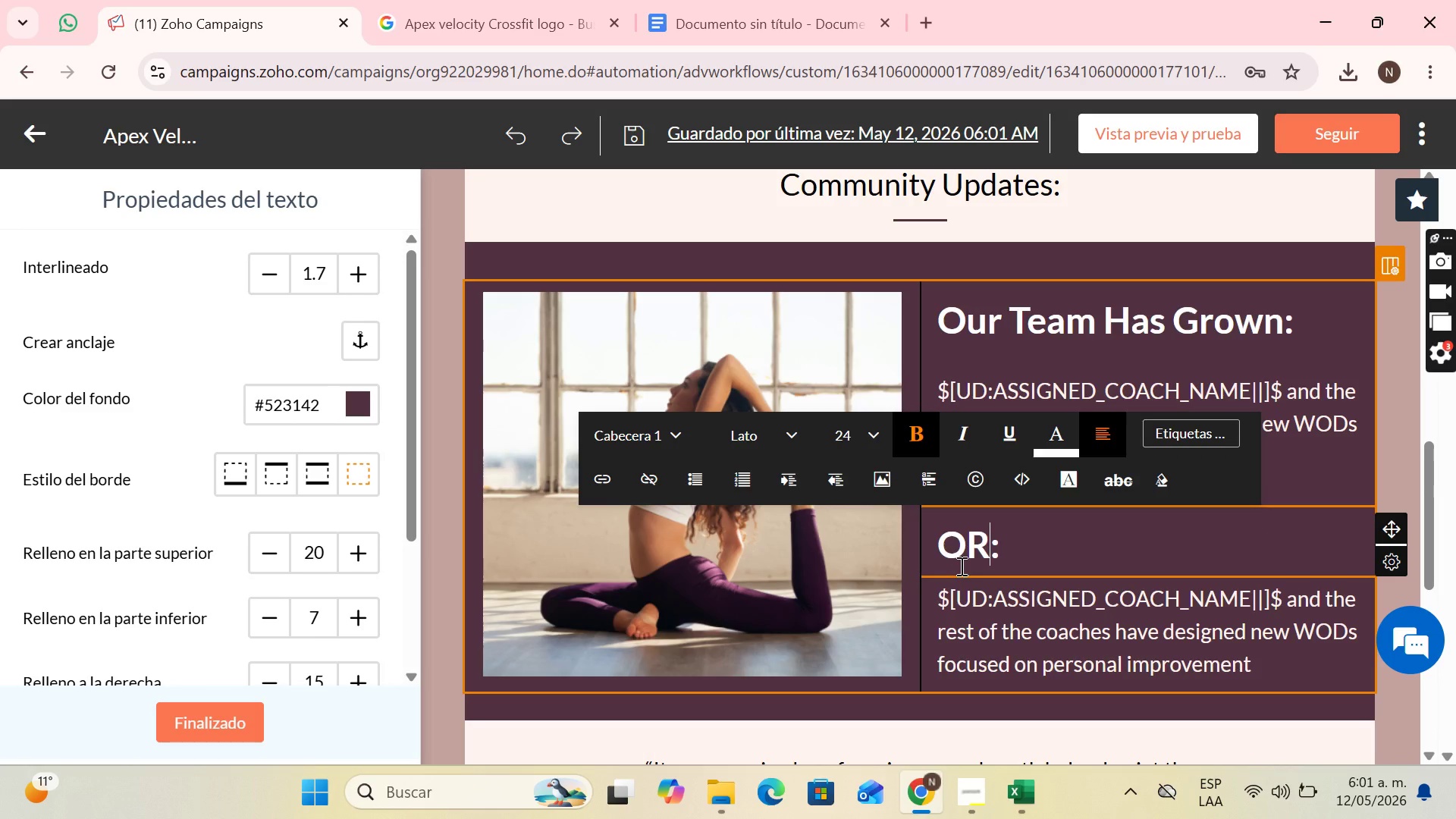 
key(CapsLock)
 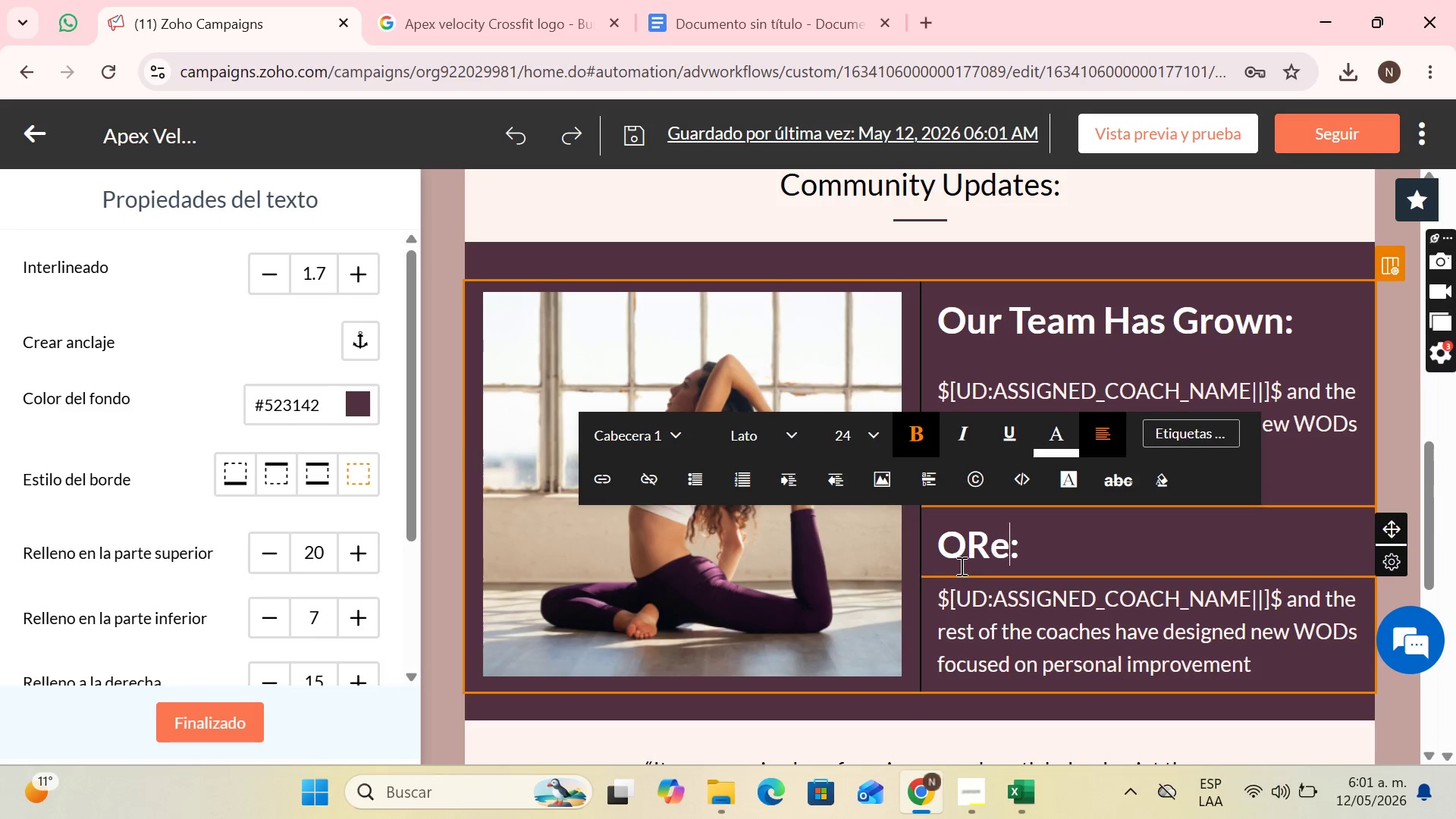 
key(E)
 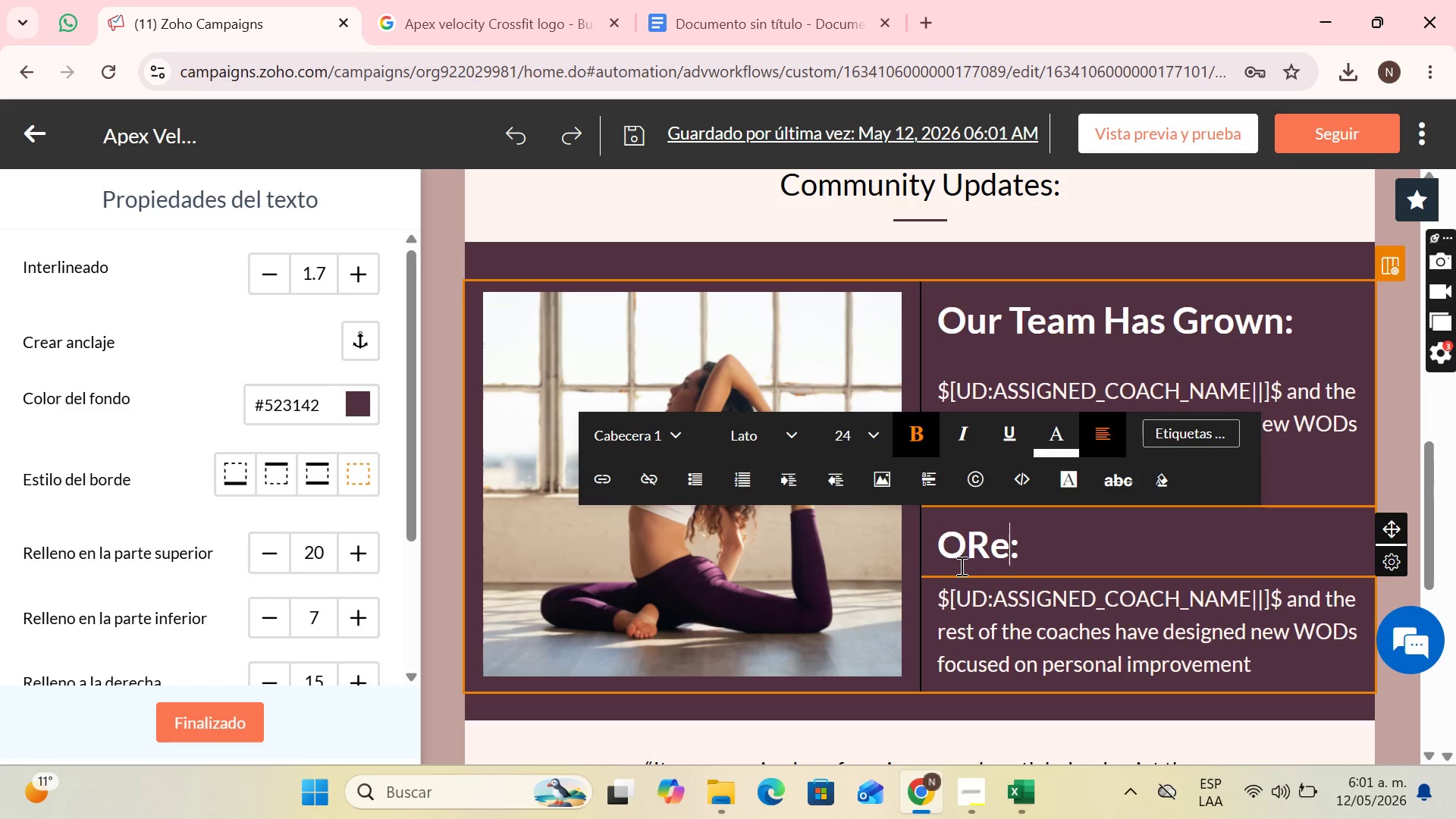 
key(ArrowLeft)
 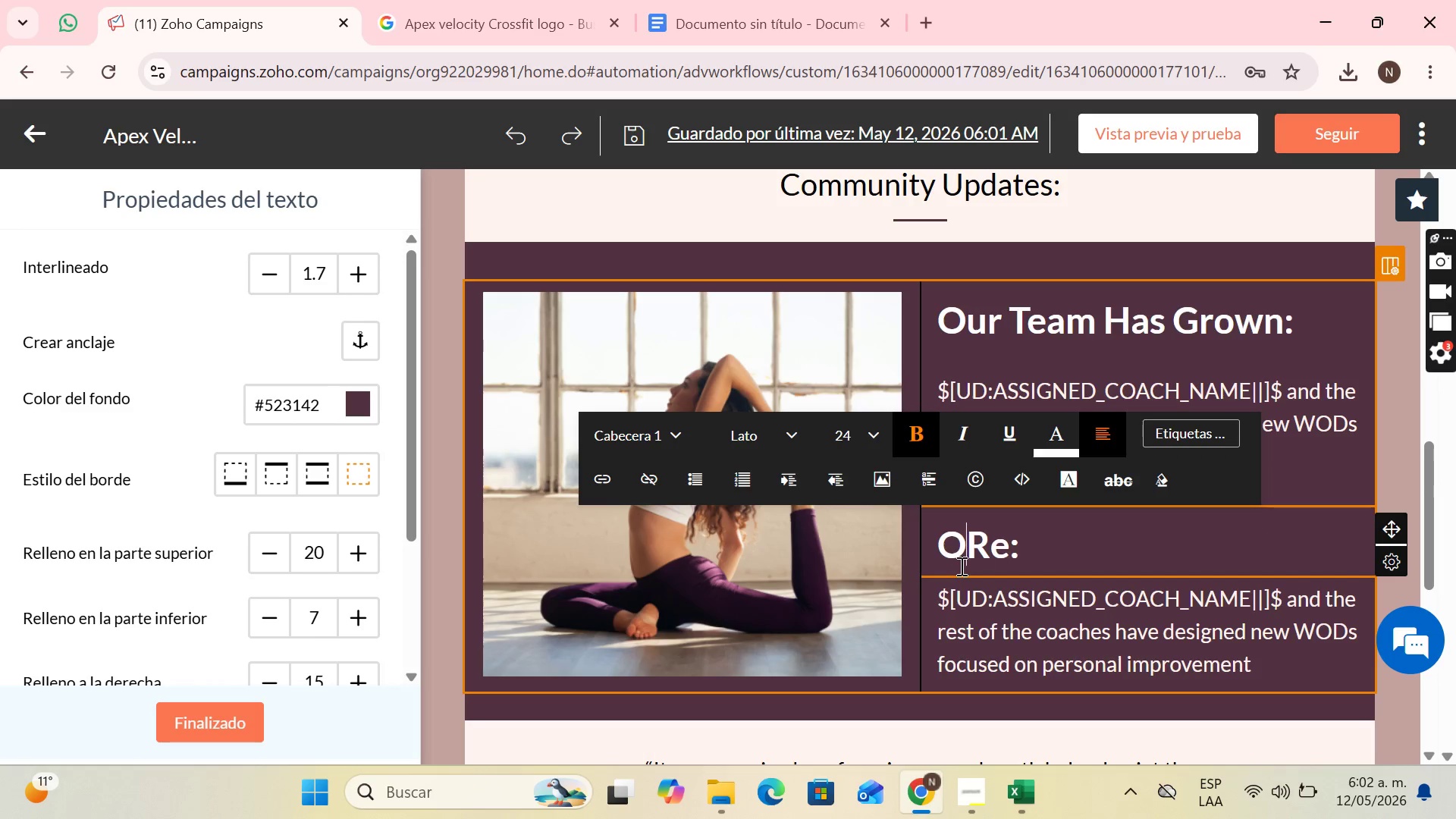 
key(ArrowLeft)
 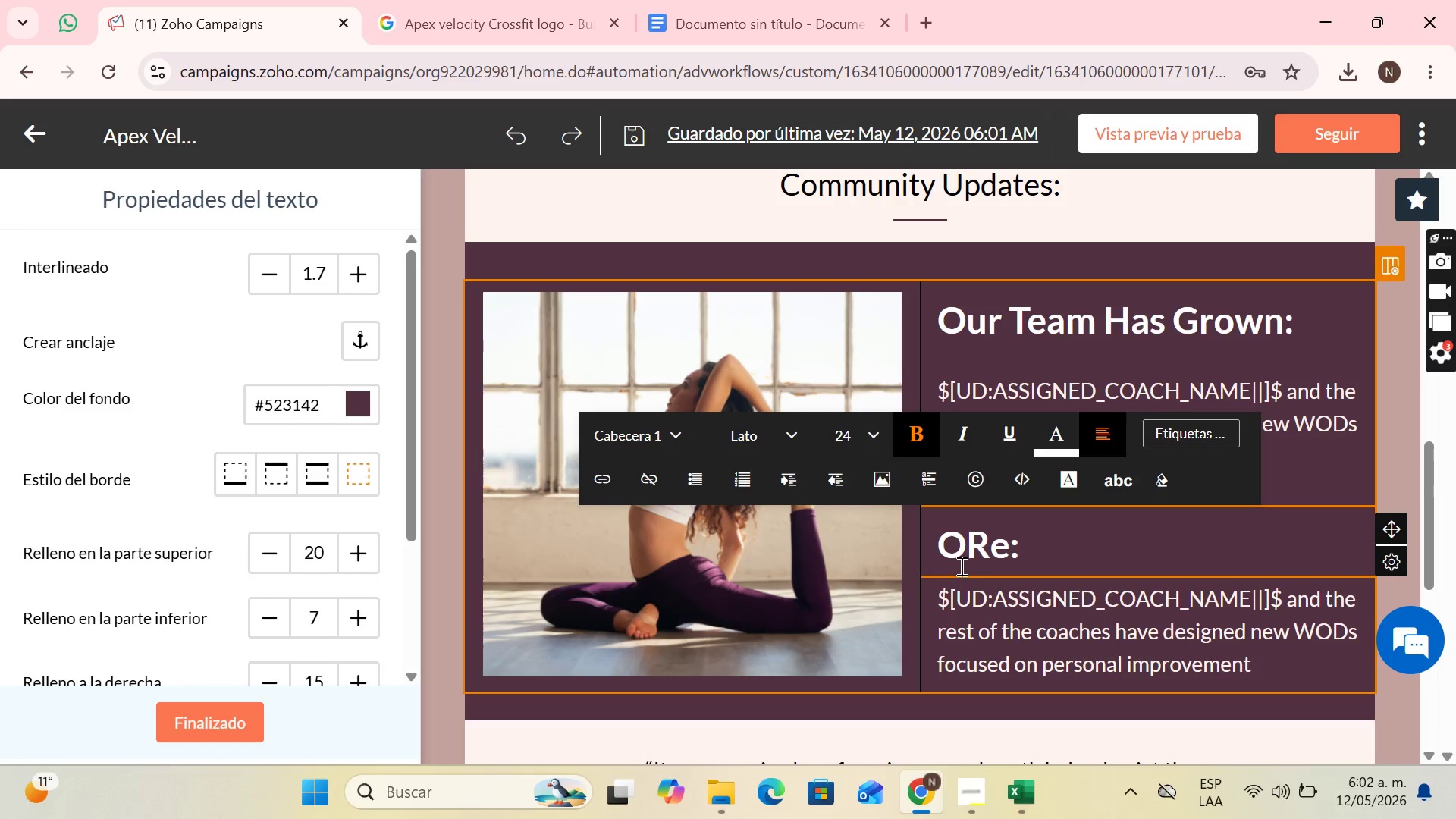 
key(Backspace)
 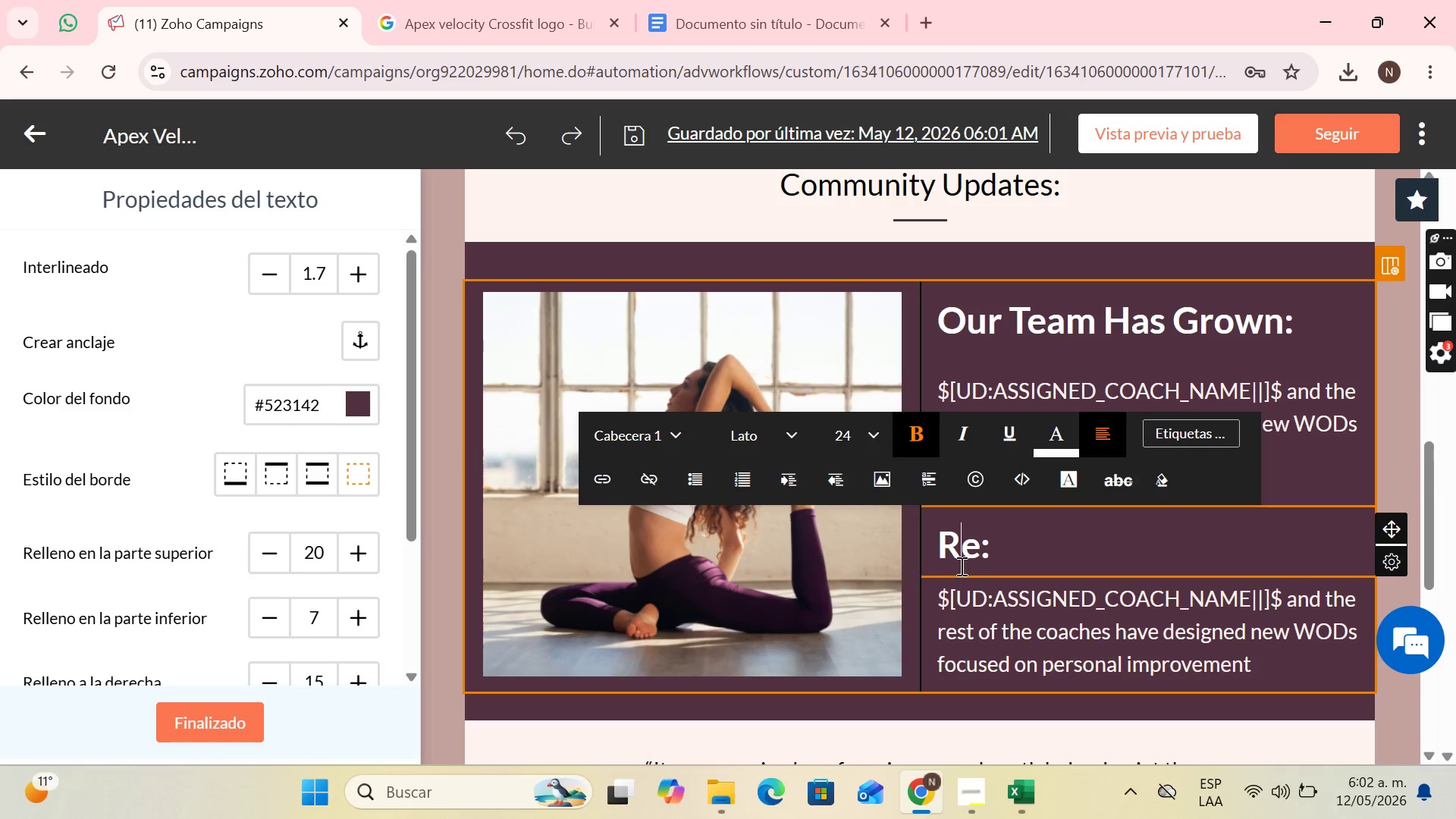 
key(ArrowRight)
 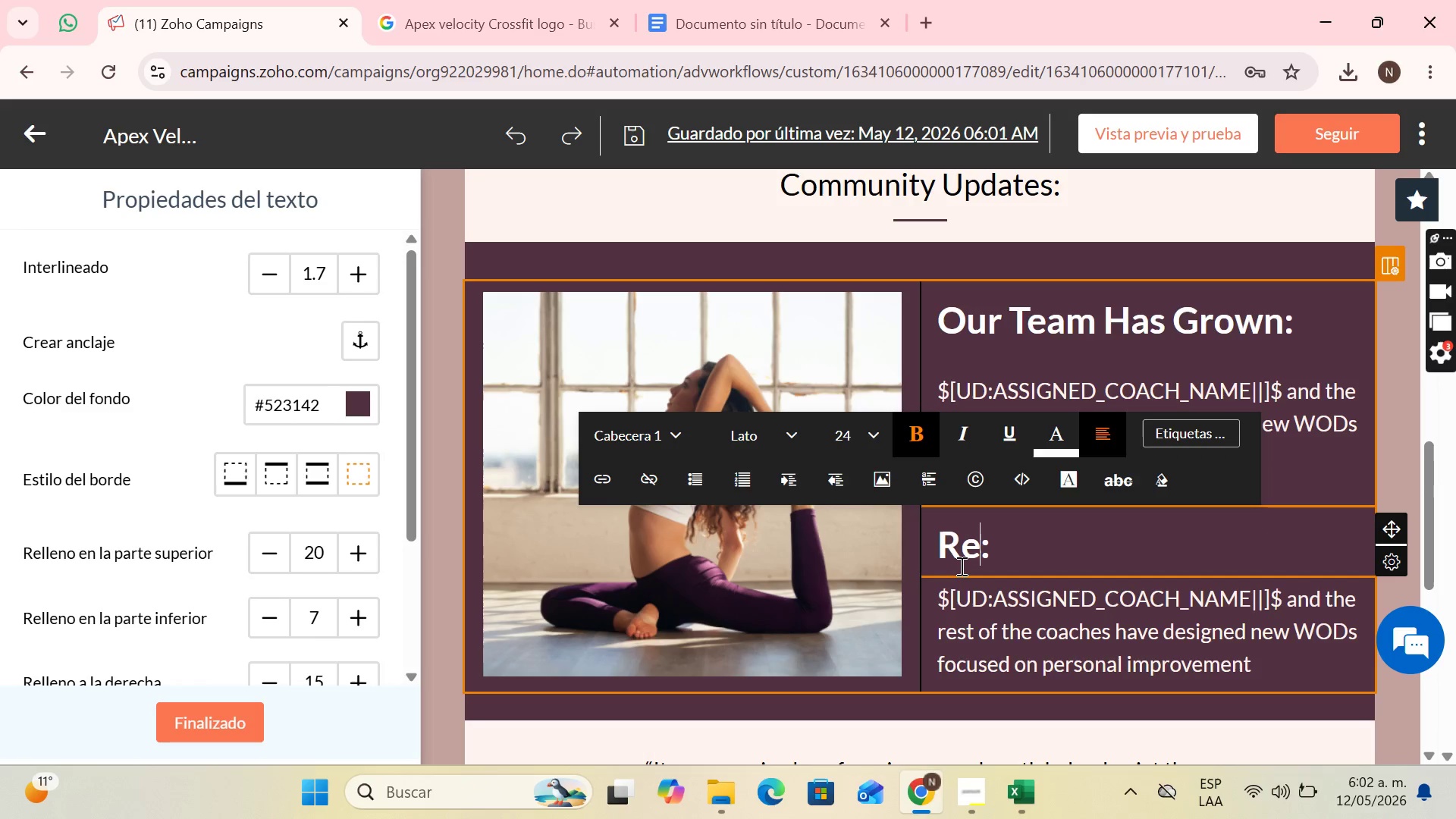 
key(ArrowRight)
 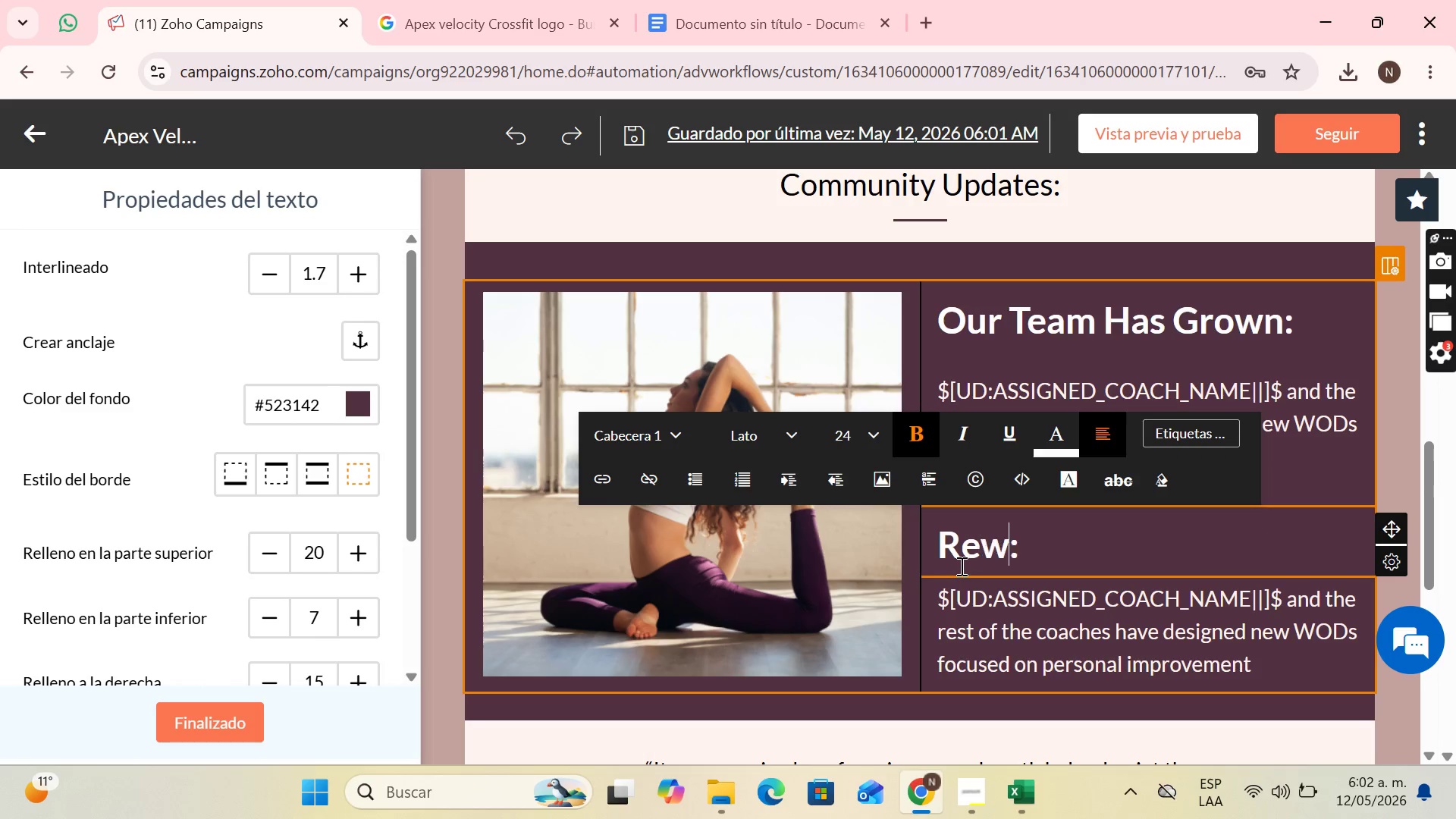 
type(w)
key(Backspace)
type(nw)
key(Backspace)
type(ewal of the equipement)
 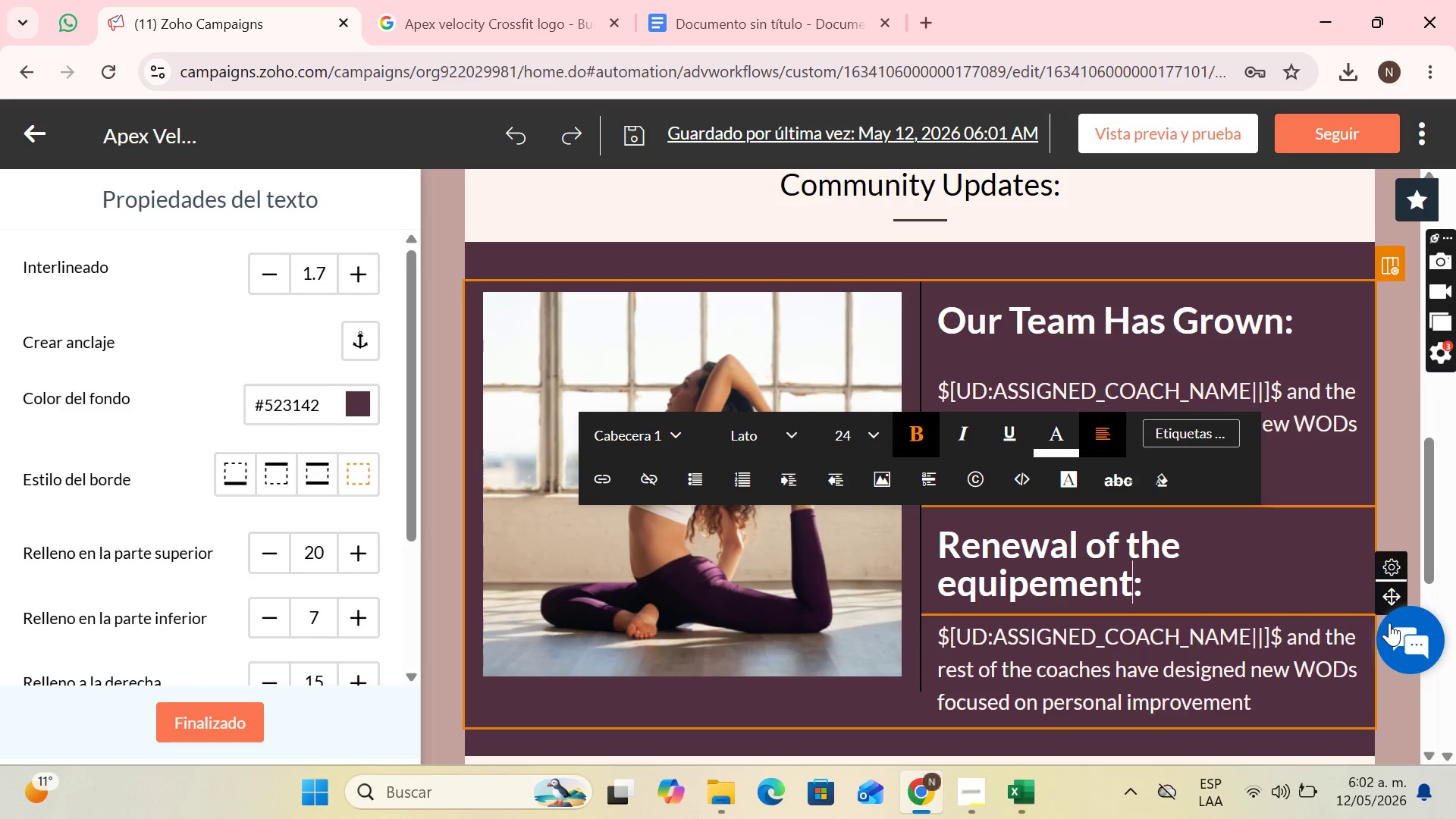 
left_click([1283, 578])
 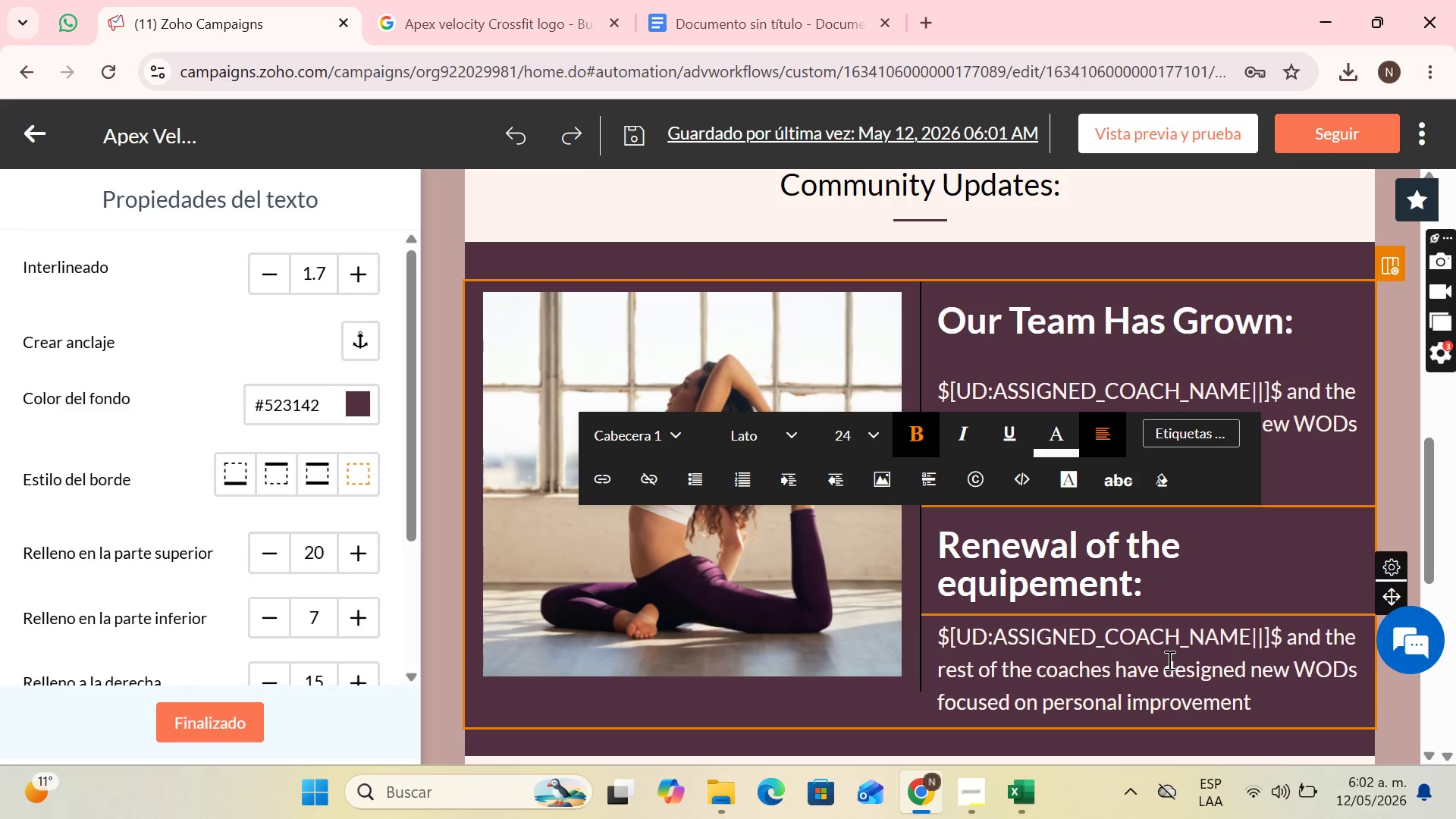 
left_click([1168, 660])
 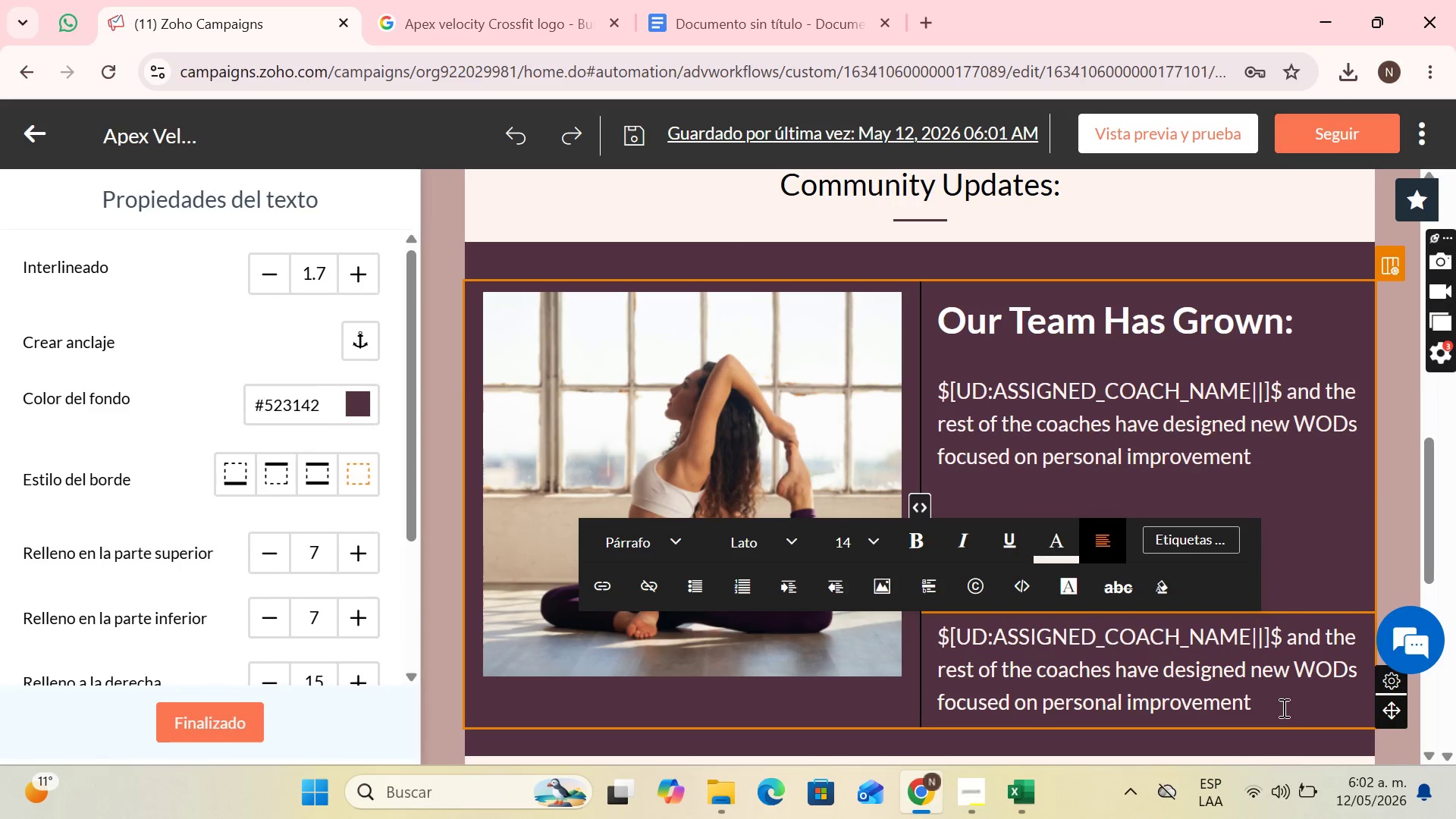 
left_click_drag(start_coordinate=[1281, 716], to_coordinate=[949, 647])
 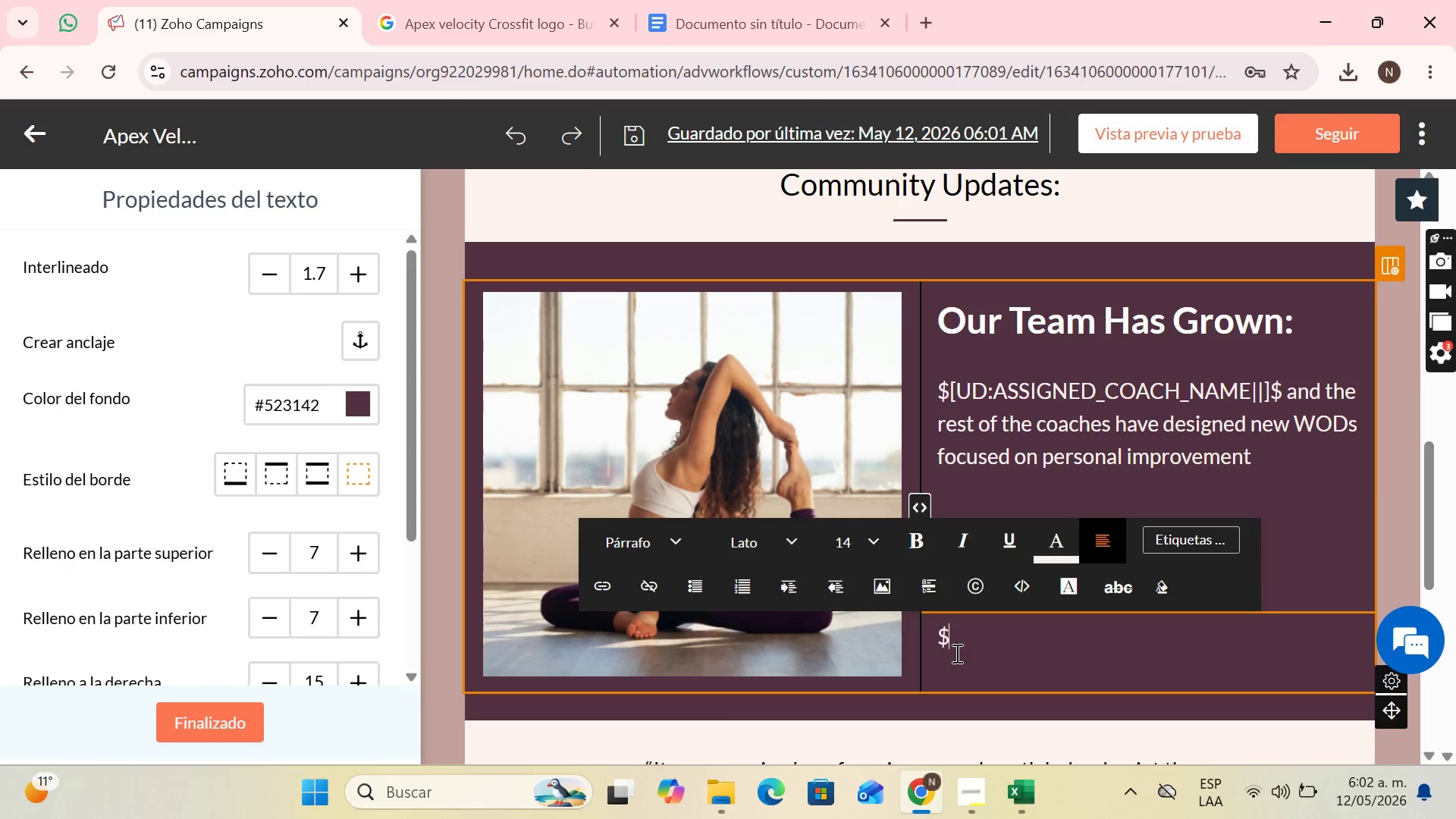 
key(Backspace)
 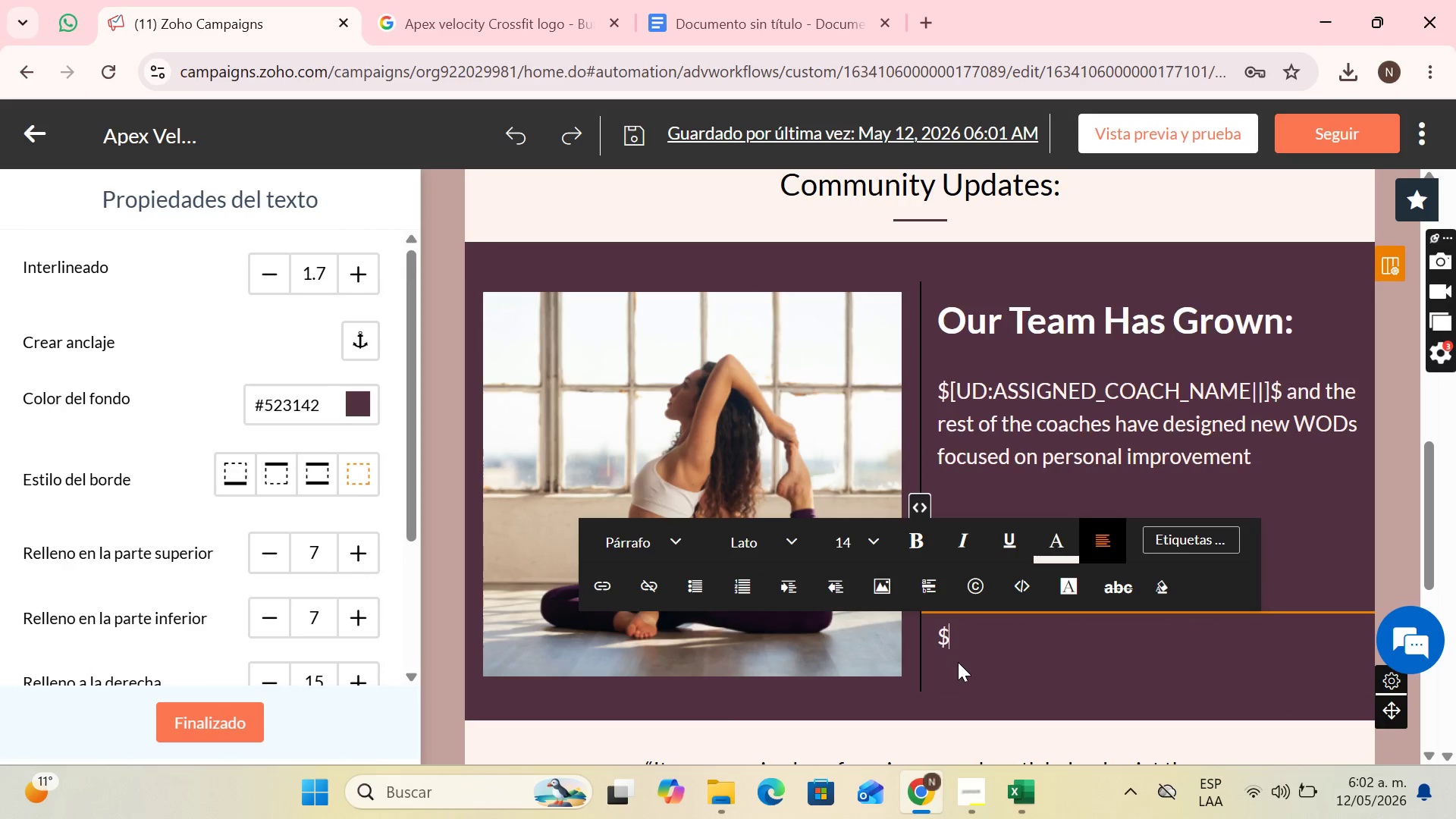 
key(CapsLock)
 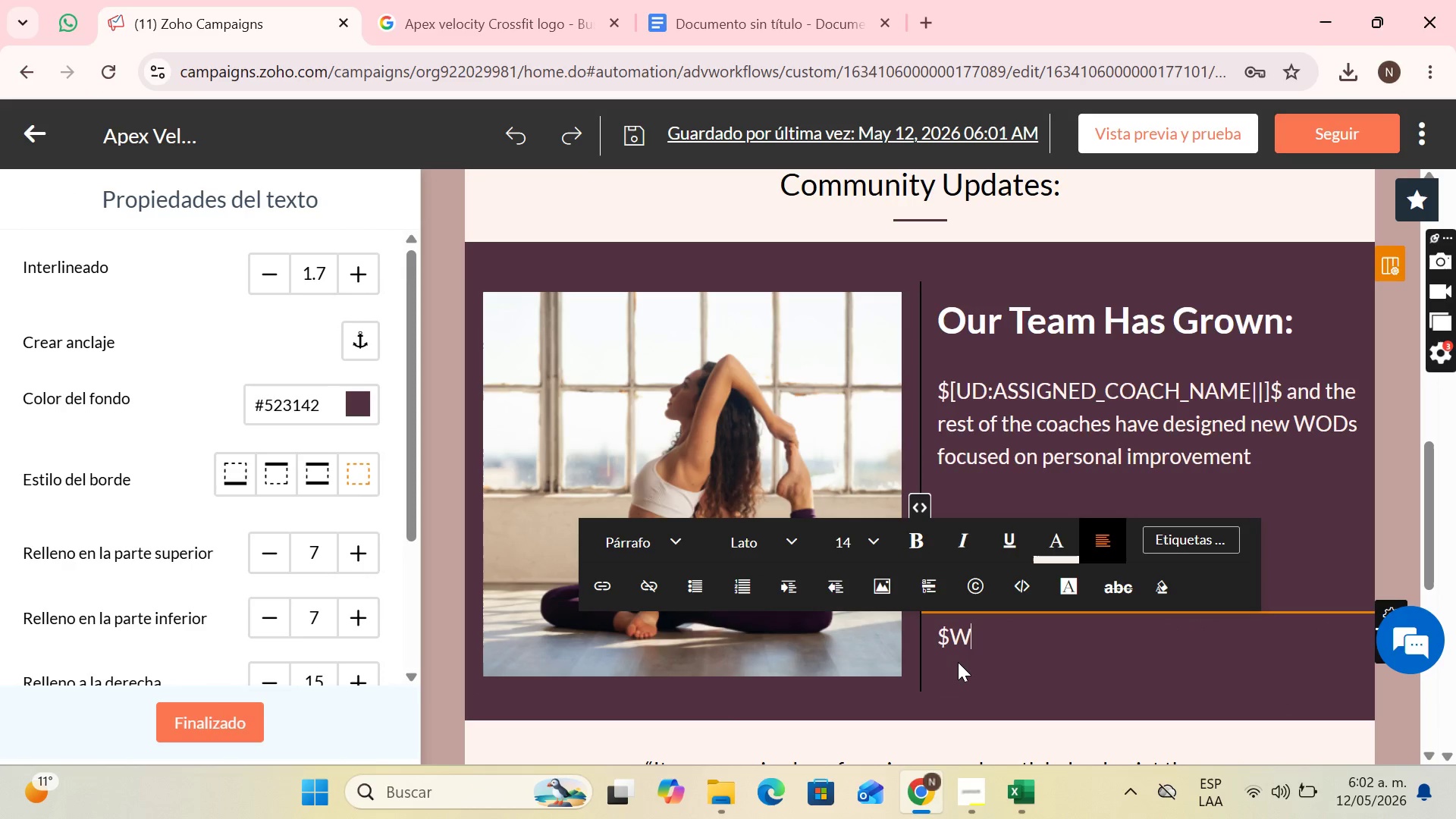 
key(W)
 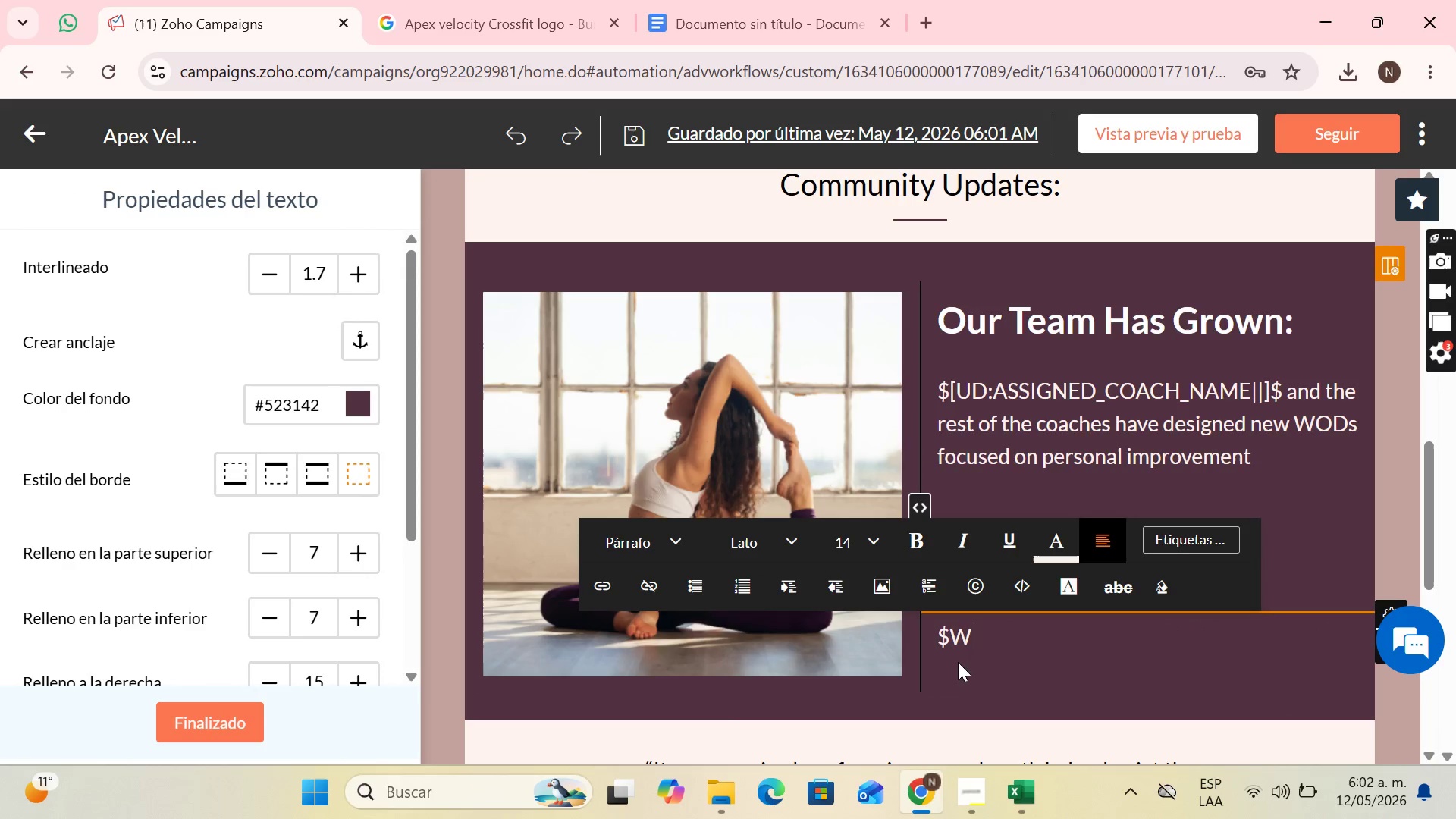 
key(CapsLock)
 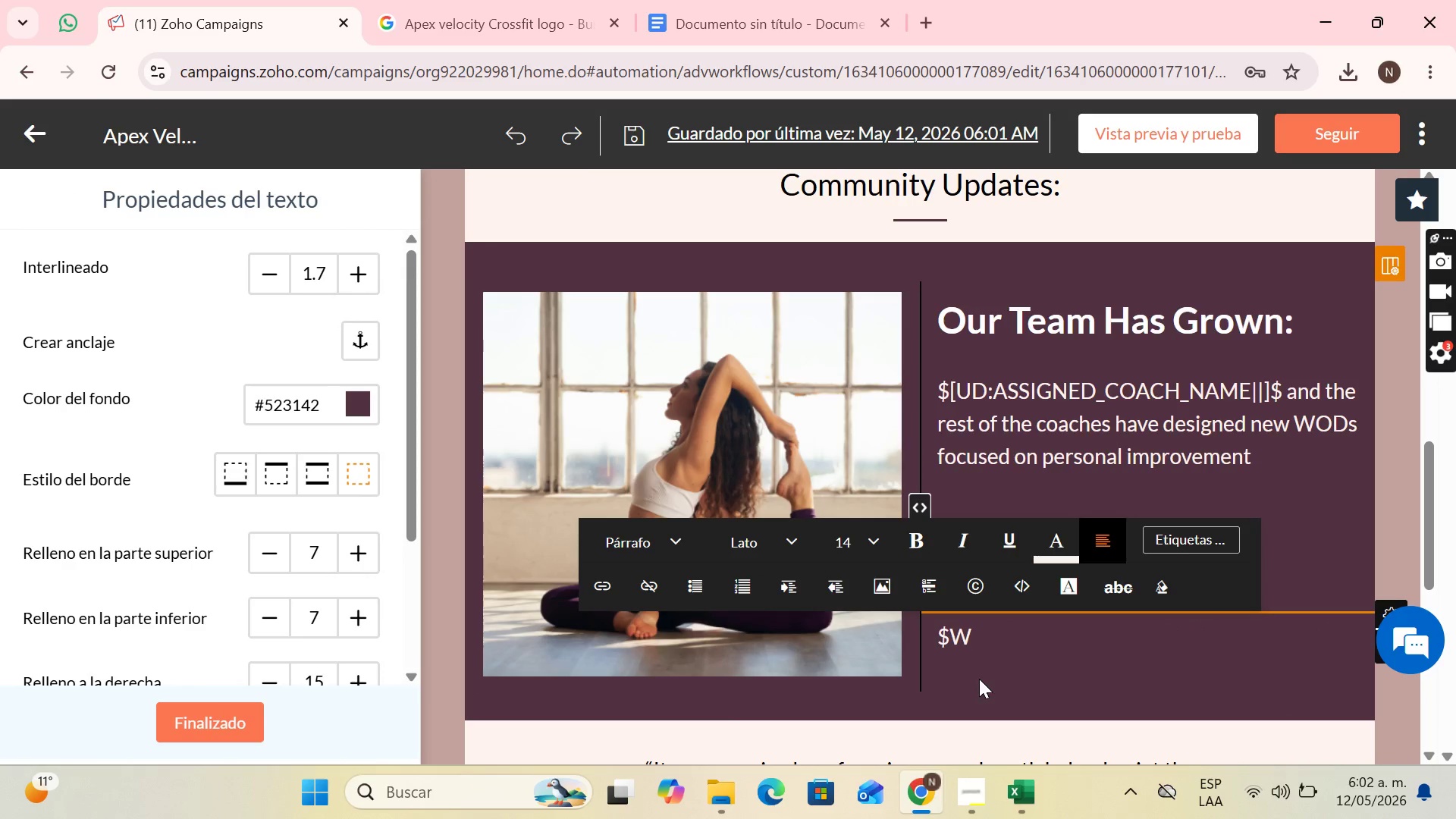 
key(ArrowLeft)
 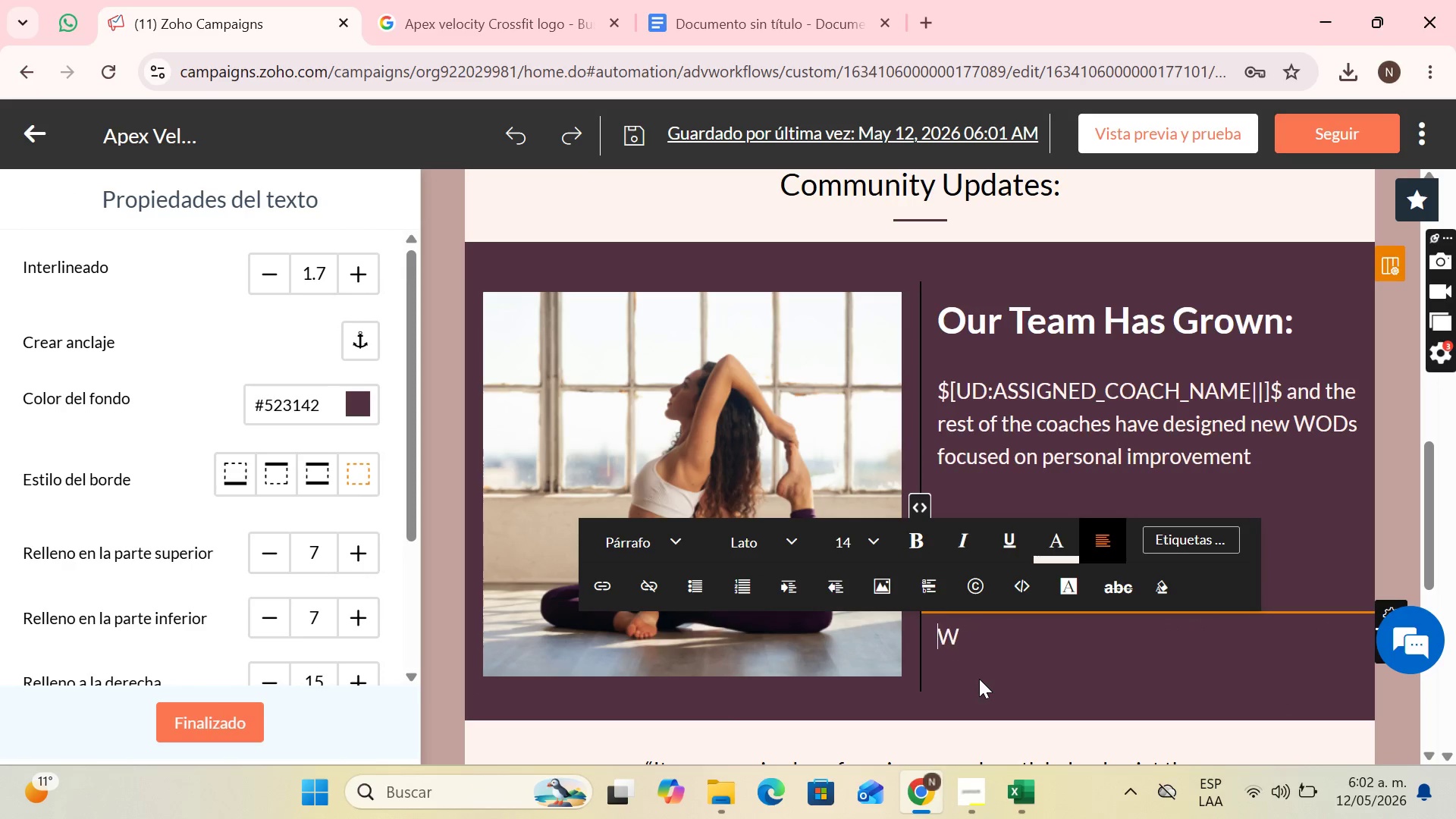 
key(Backspace)
 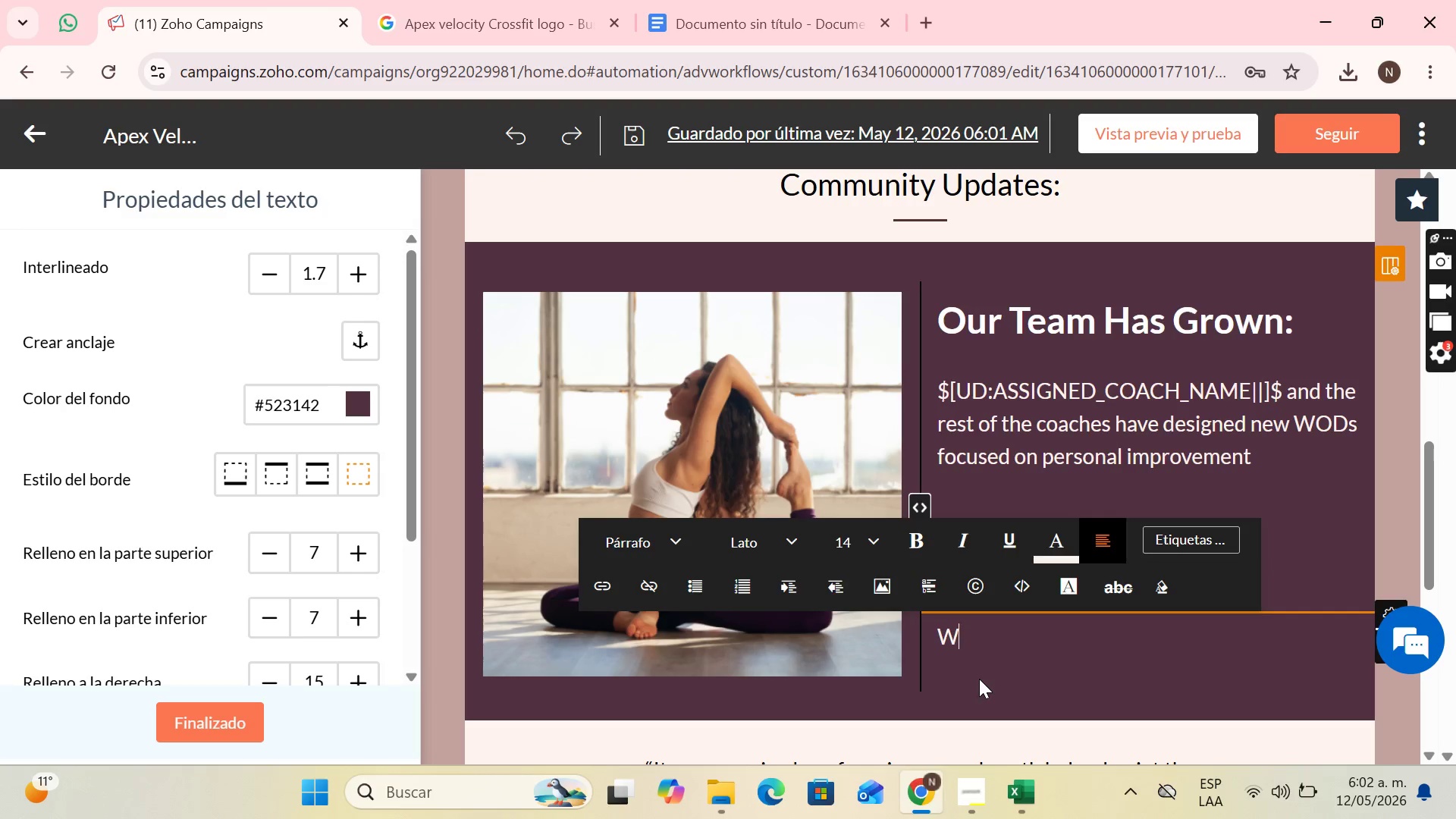 
key(ArrowRight)
 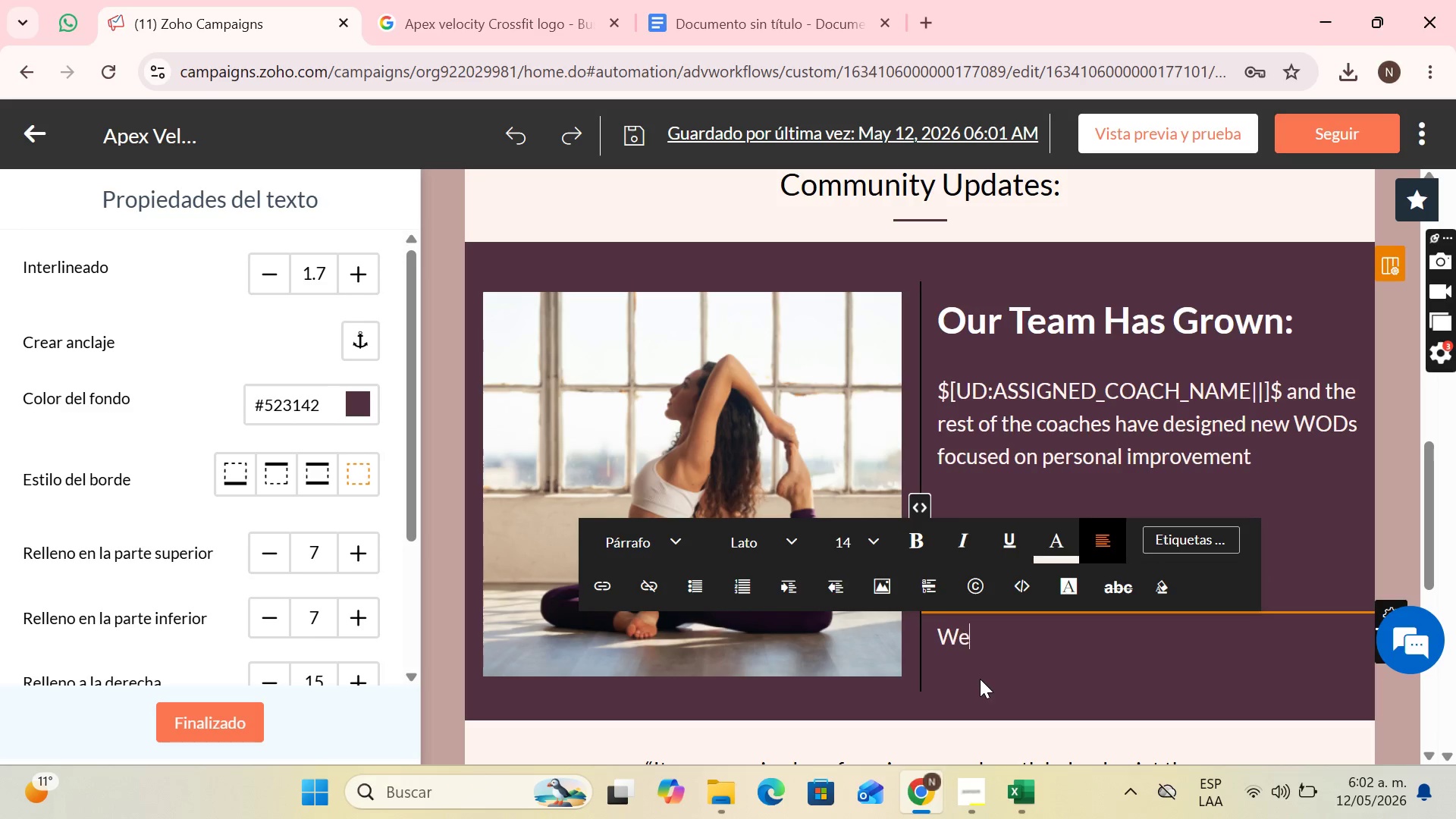 
type(e g)
key(Backspace)
type(have re)
 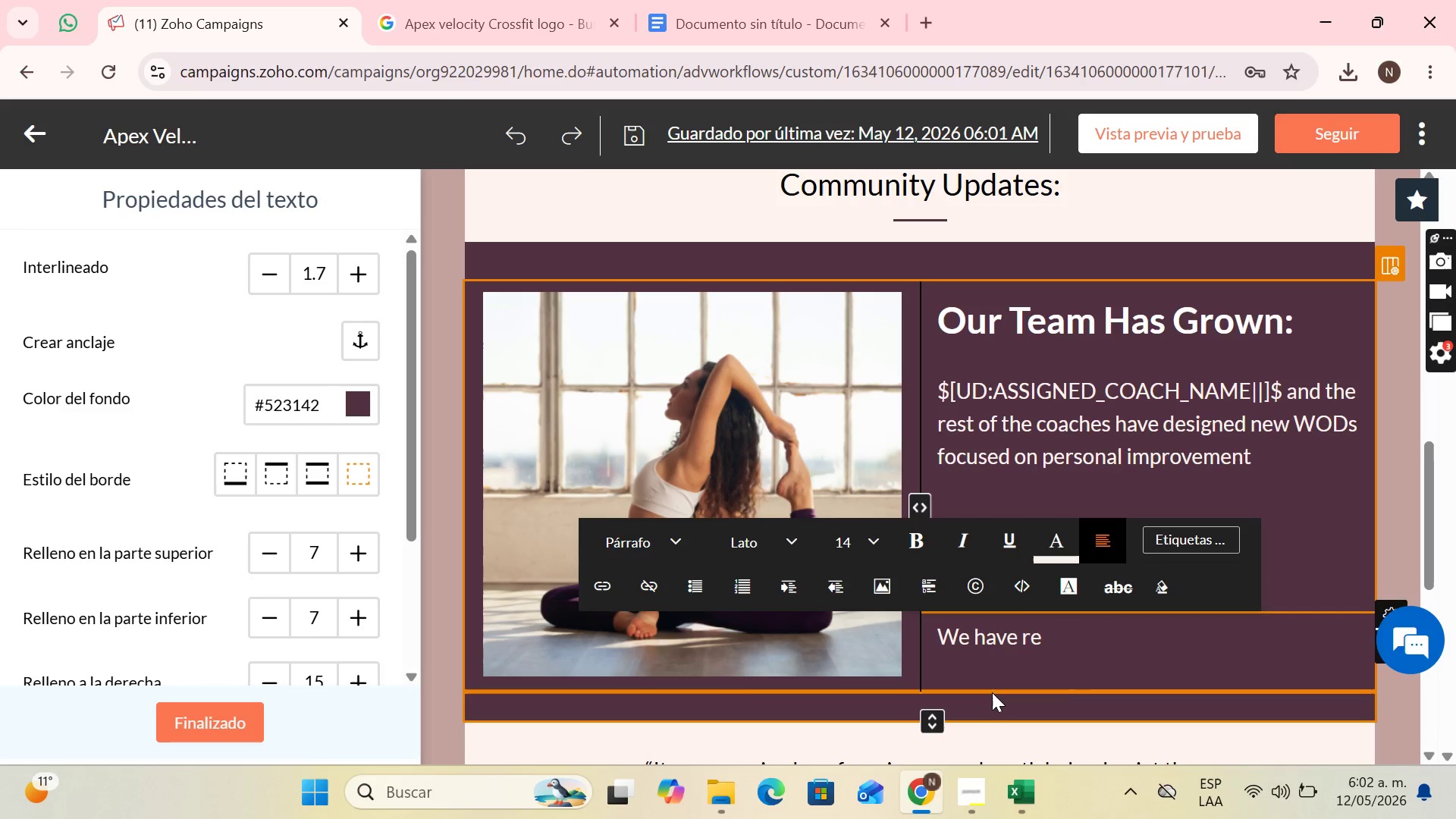 
type(newed part of the equipement )
 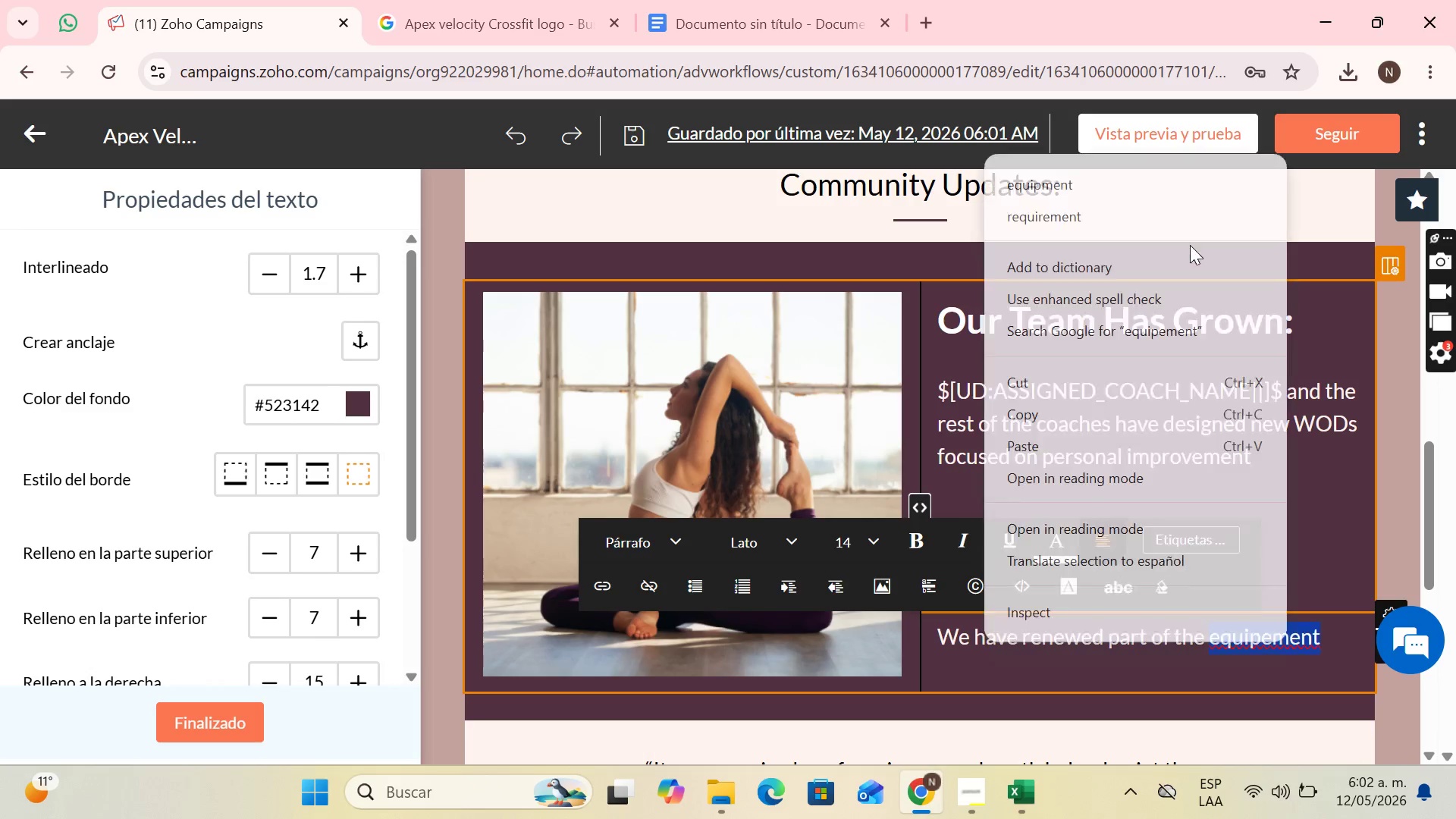 
left_click([1103, 174])
 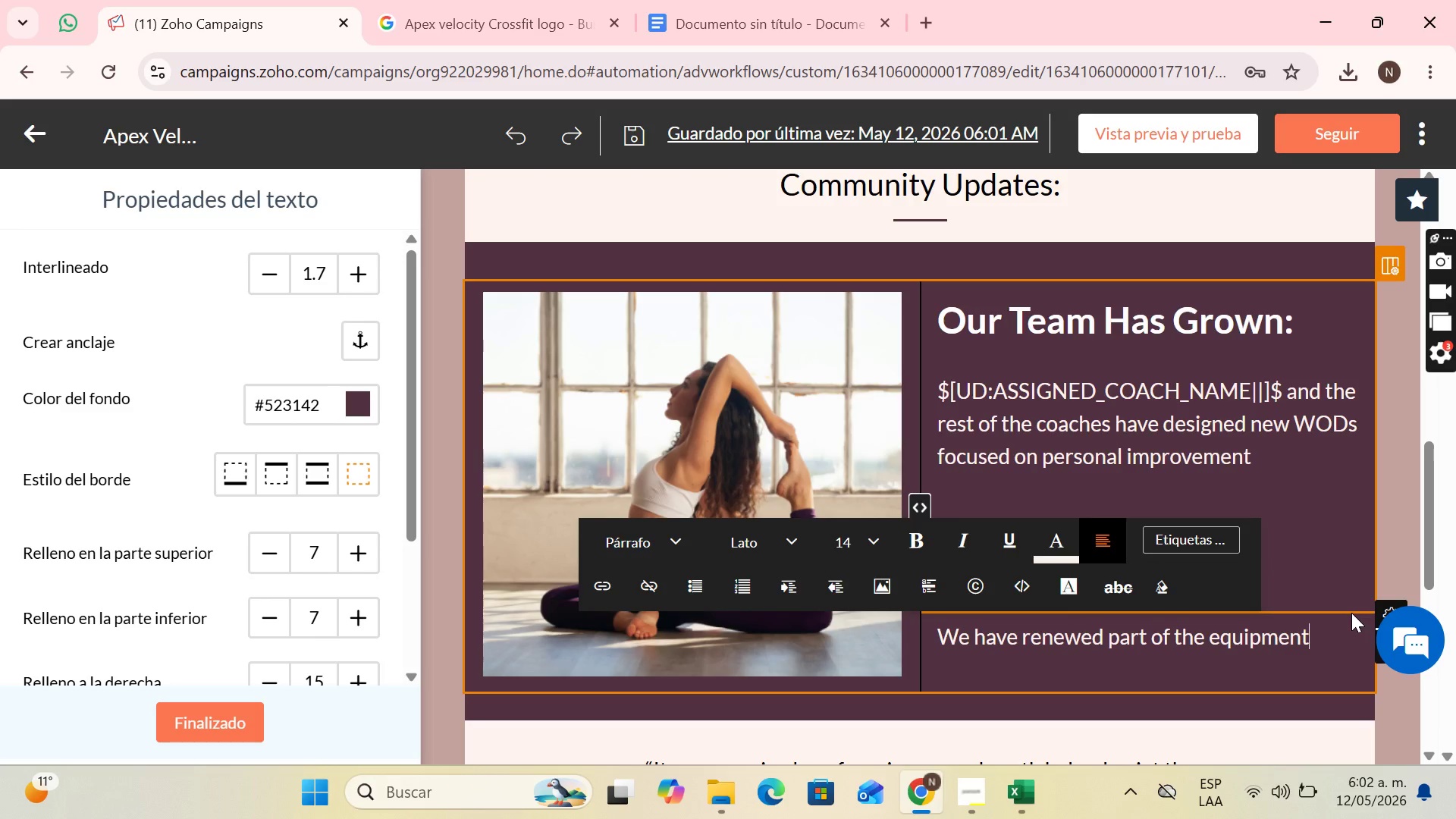 
type( and the vibe in the c)
 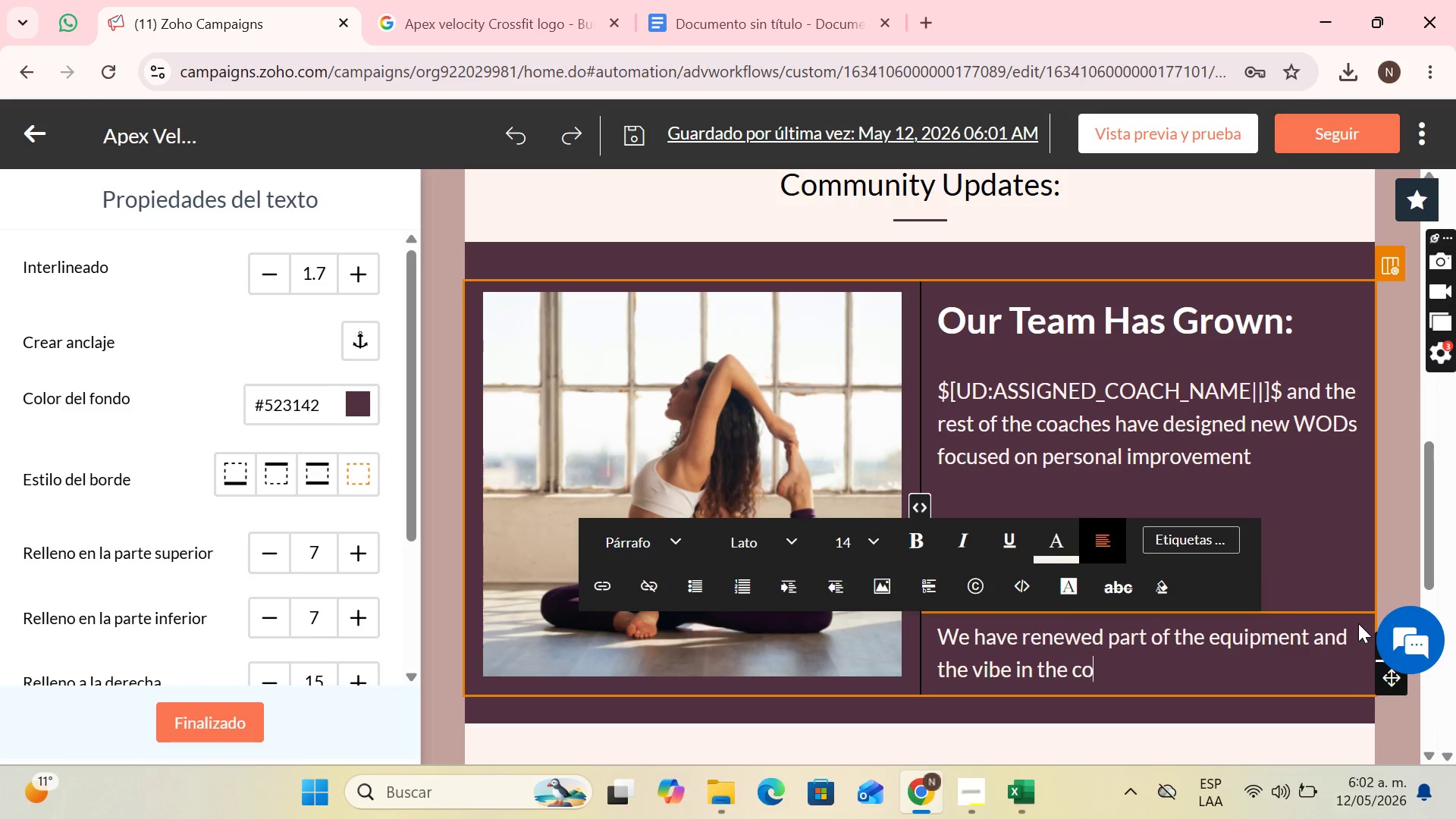 
type(ommunity is higher that)
key(Backspace)
type(n ever.)
 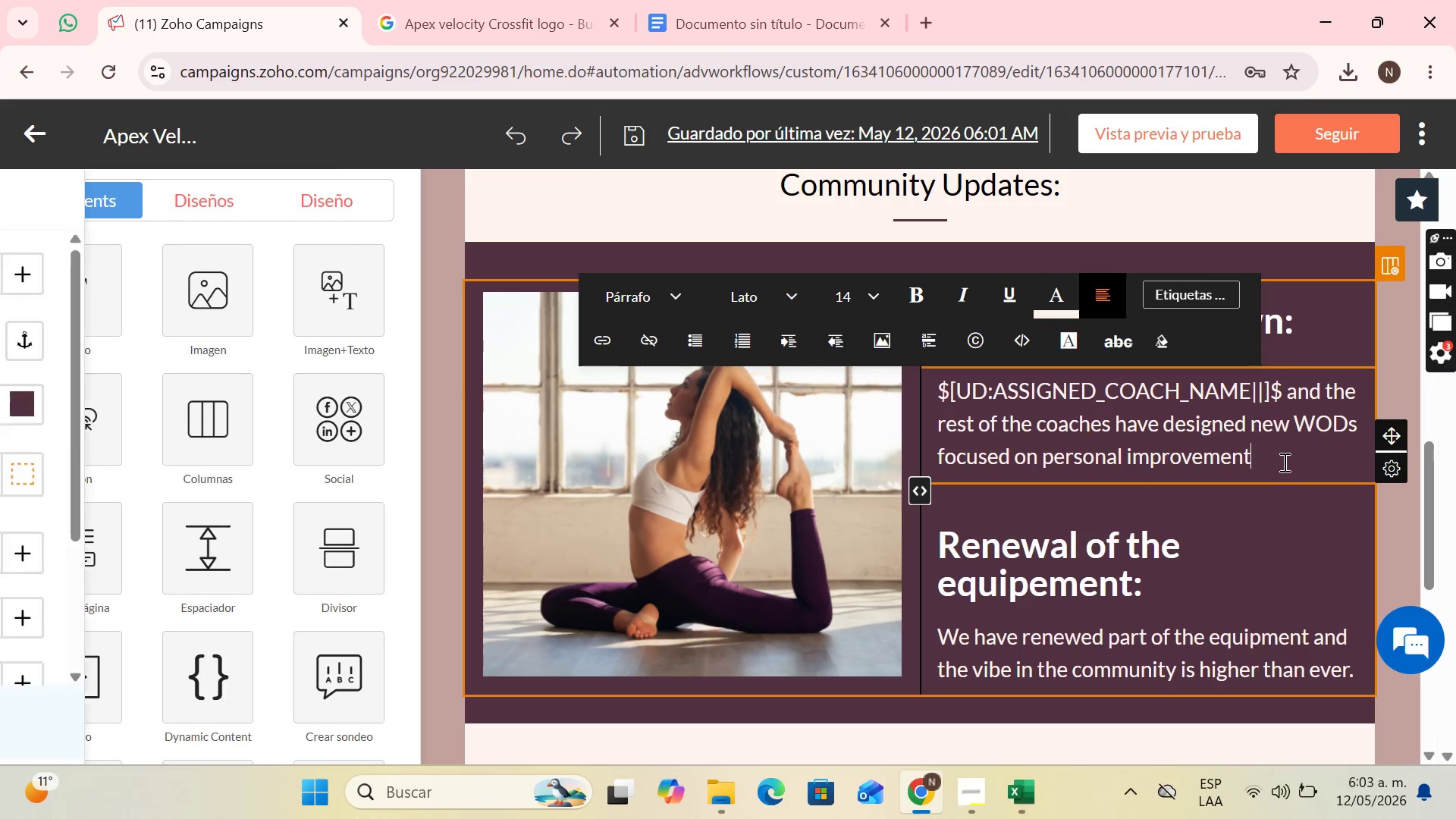 
key(Period)
 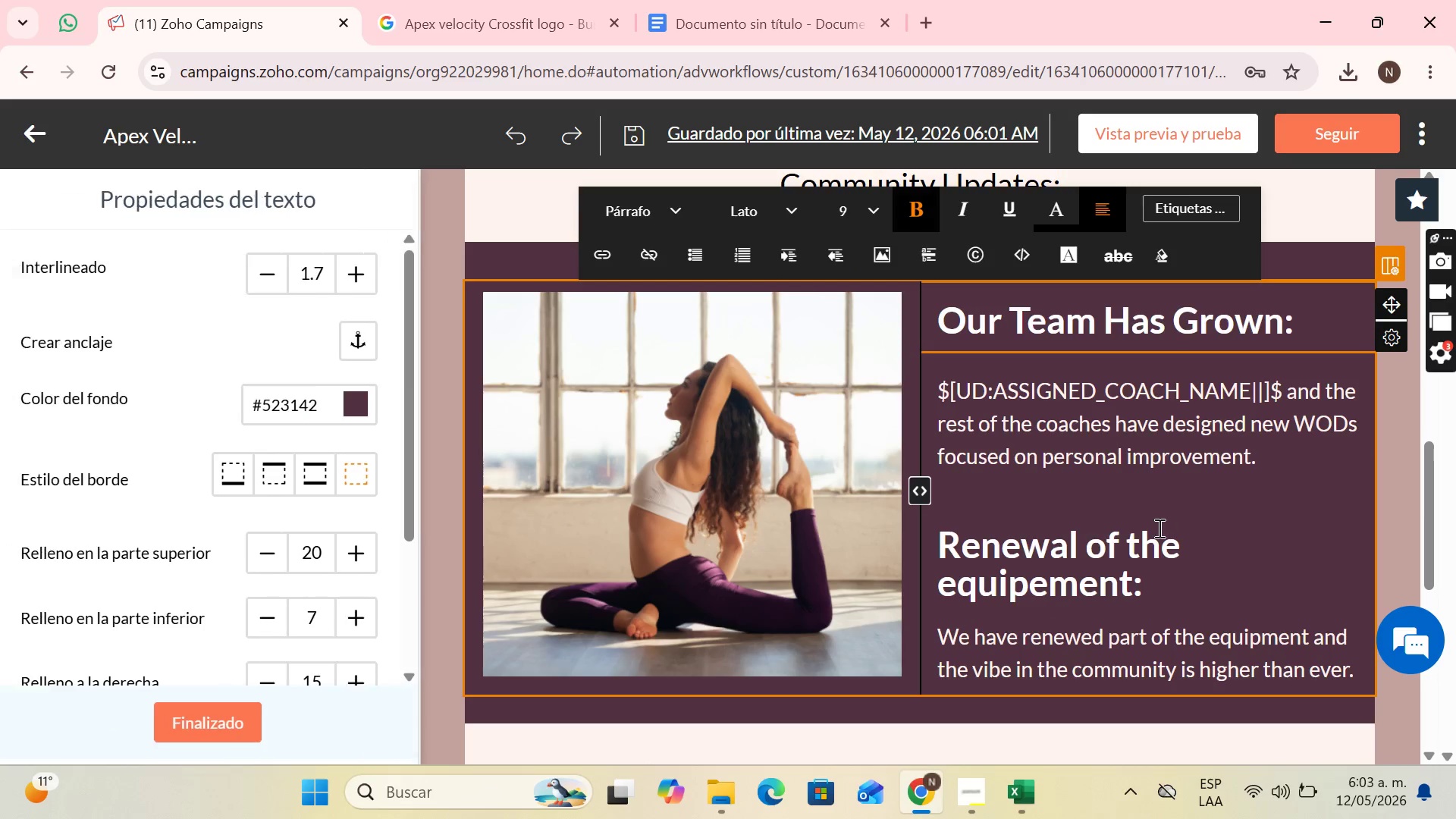 
left_click([1109, 337])
 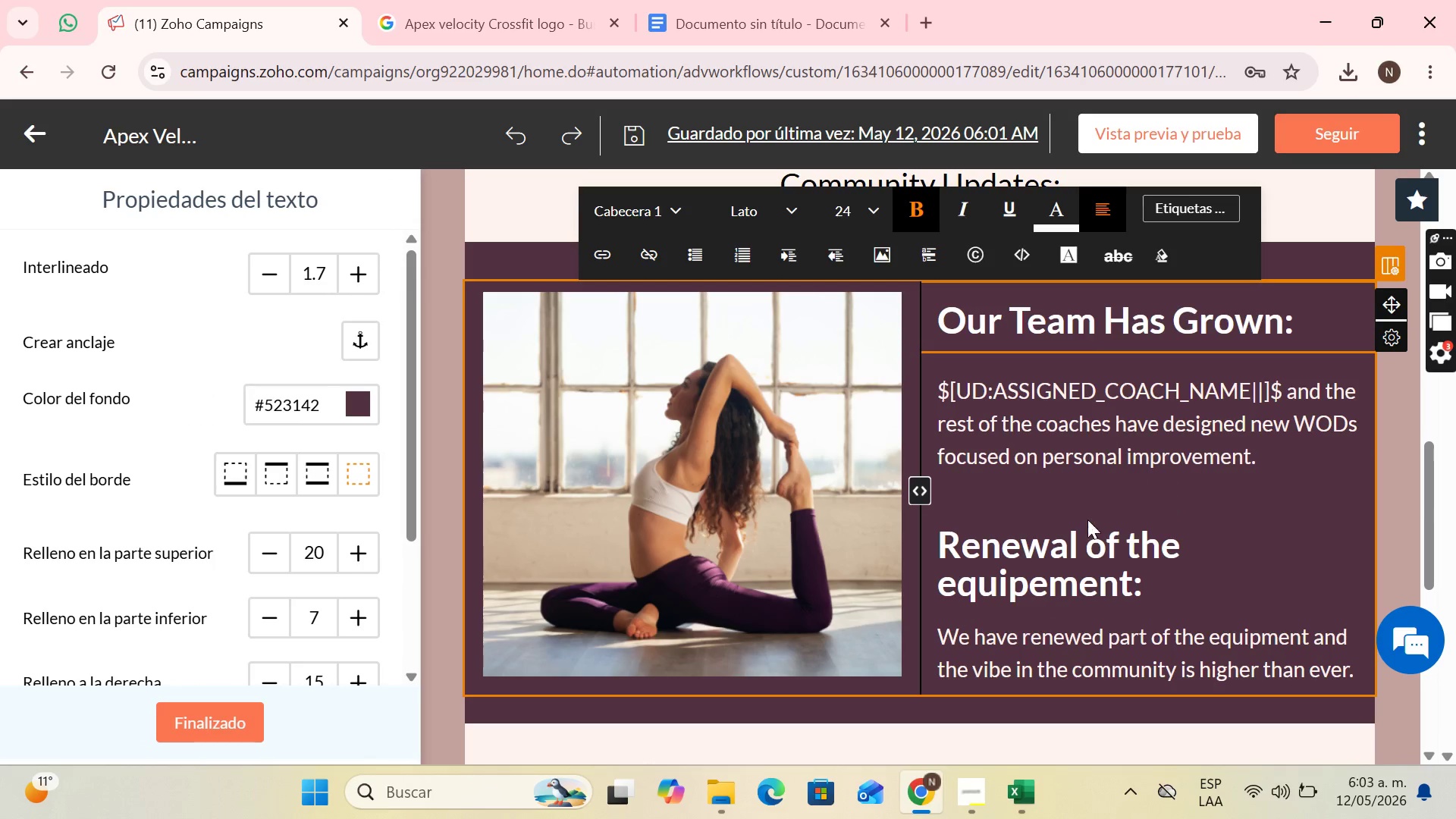 
left_click([1081, 541])
 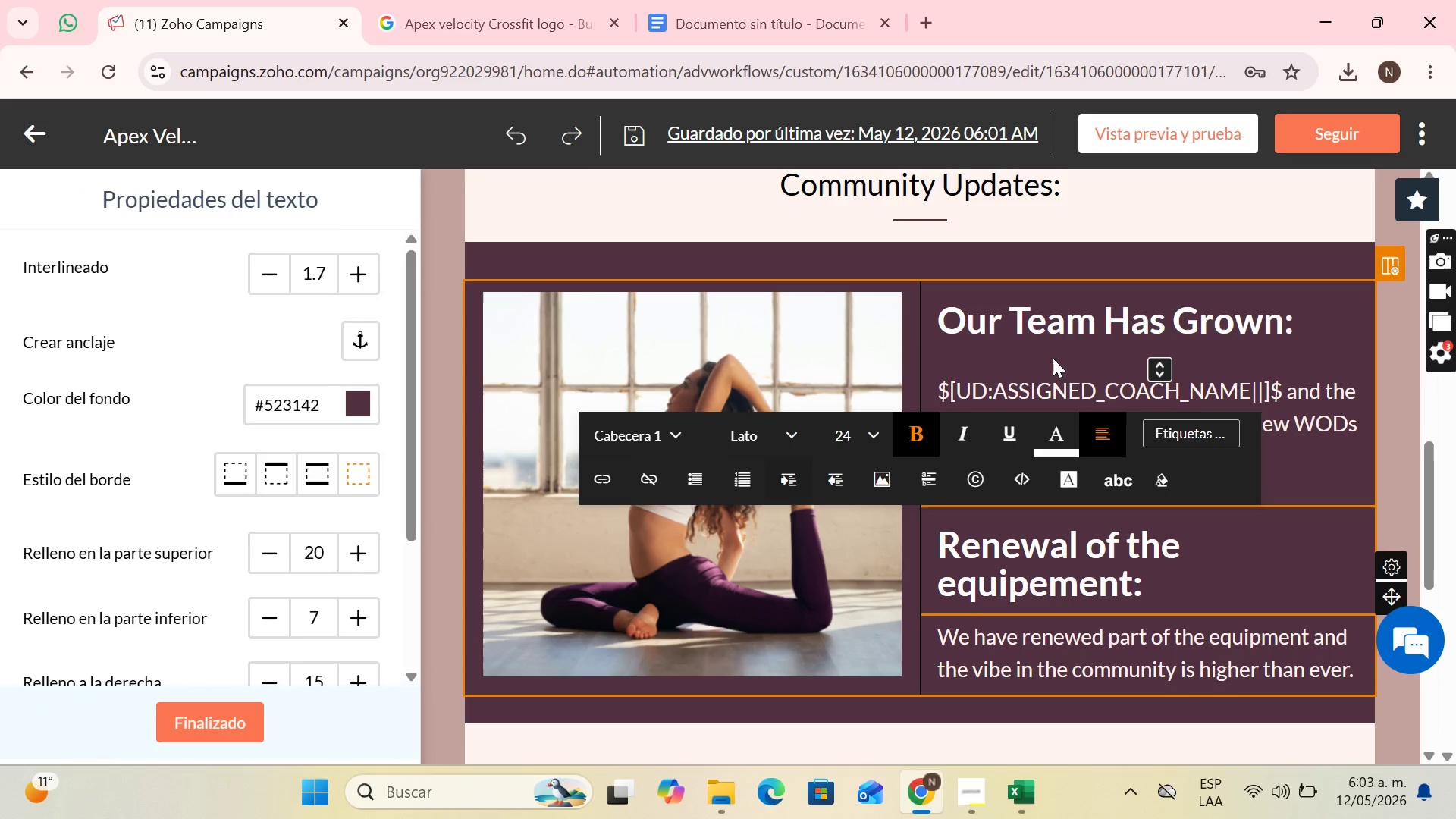 
scroll: coordinate [1059, 357], scroll_direction: down, amount: 3.0
 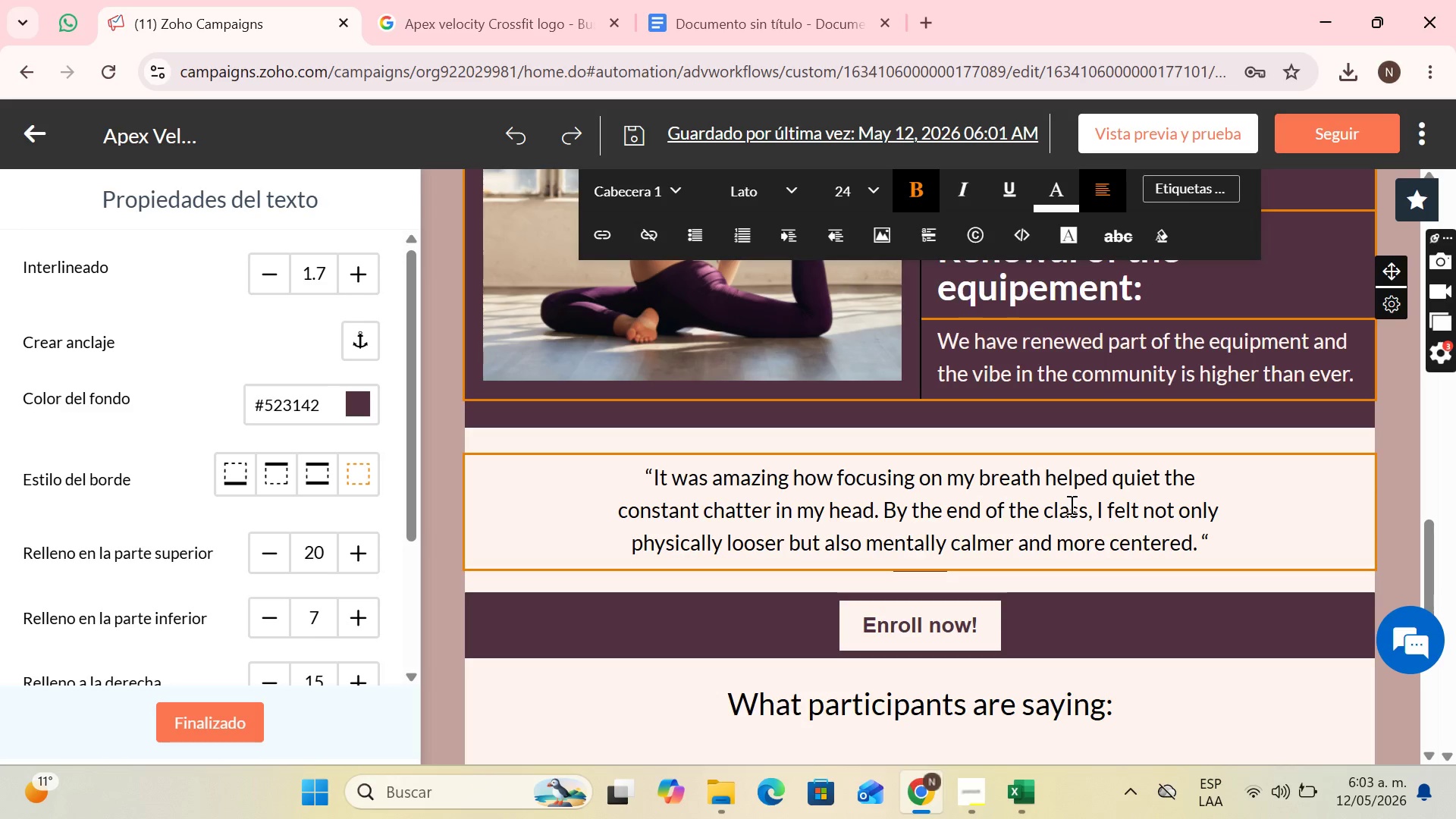 
left_click([1070, 505])
 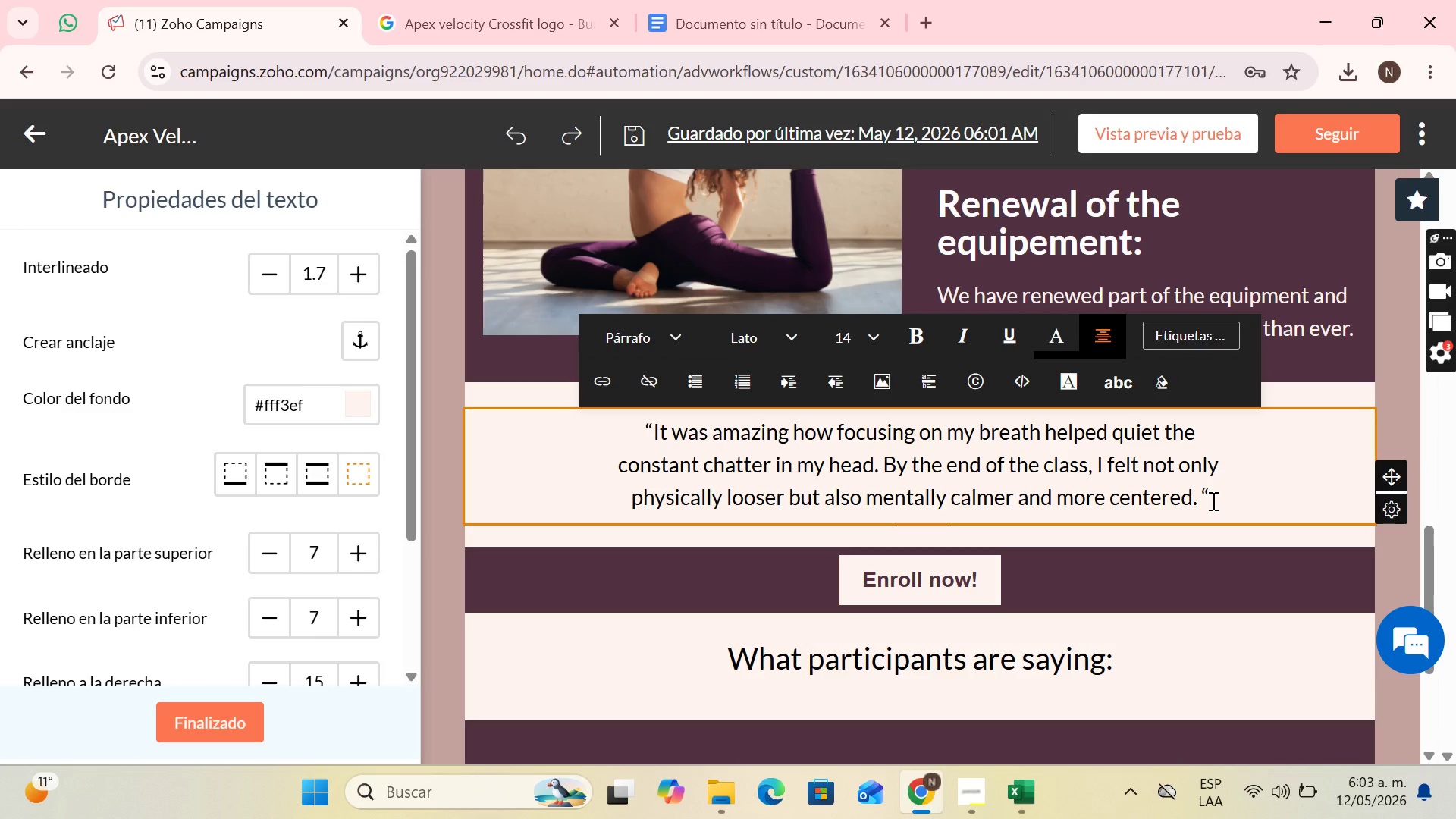 
wait(14.19)
 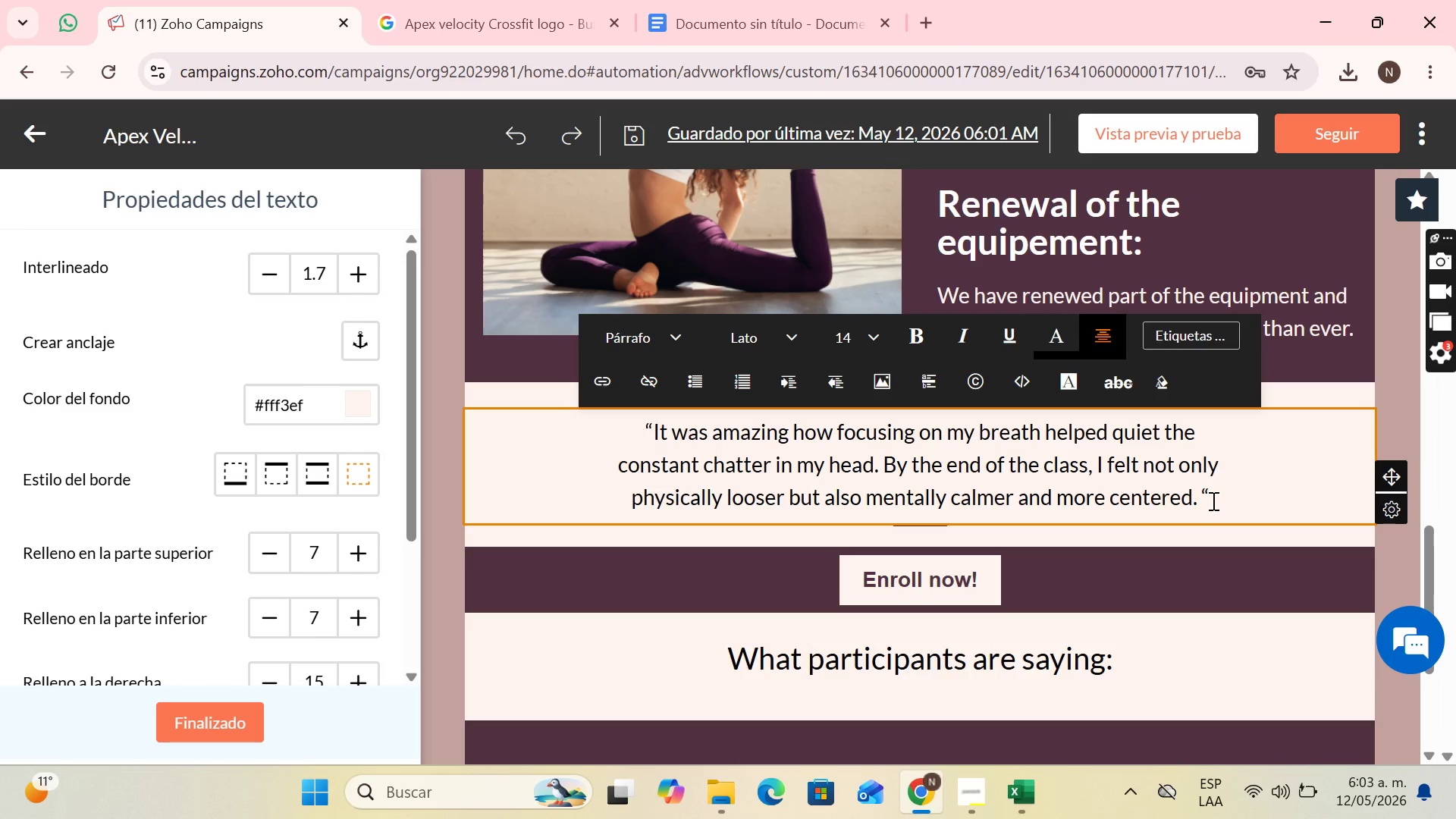 
left_click_drag(start_coordinate=[1213, 497], to_coordinate=[657, 437])
 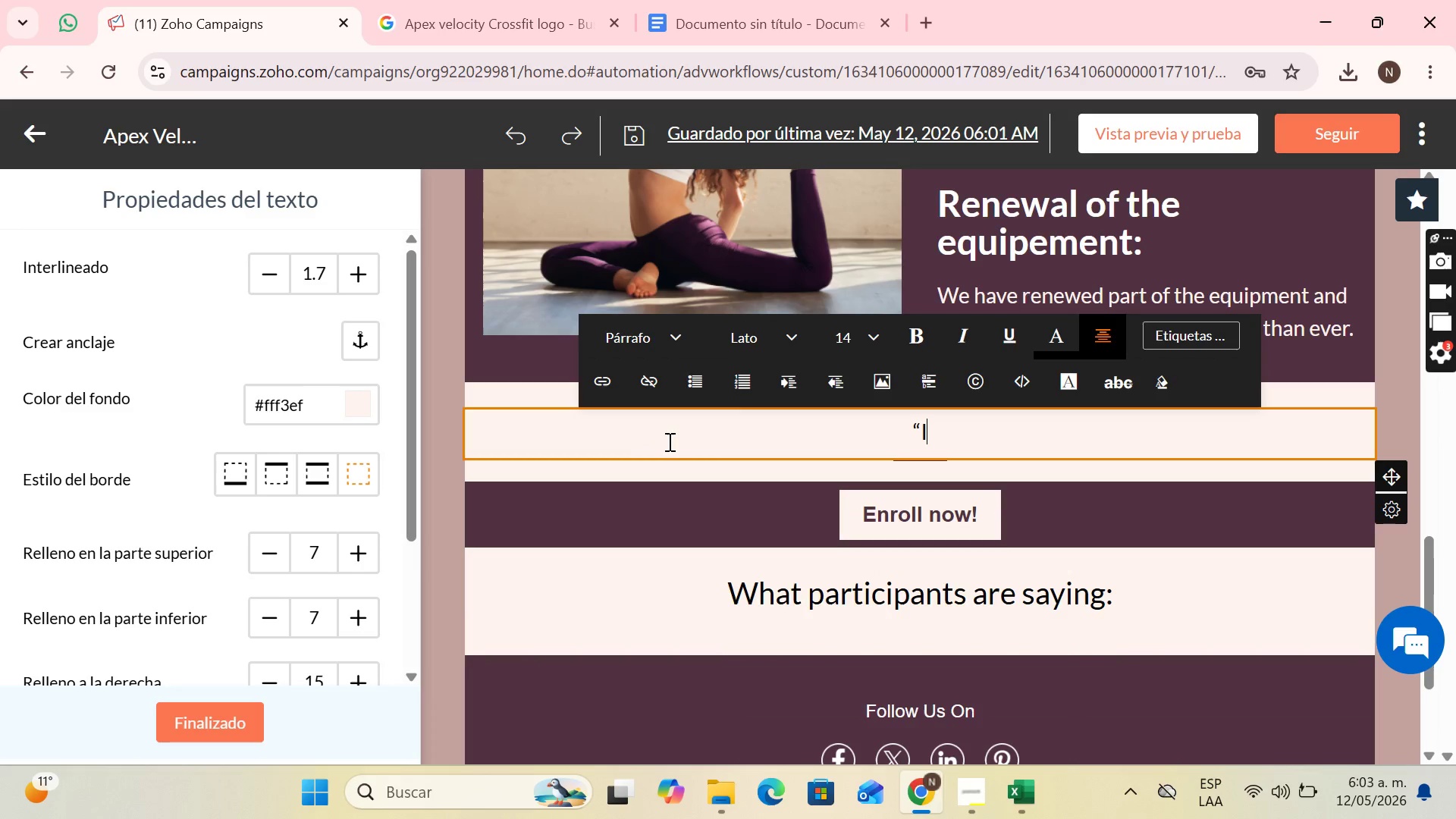 
key(Backspace)
 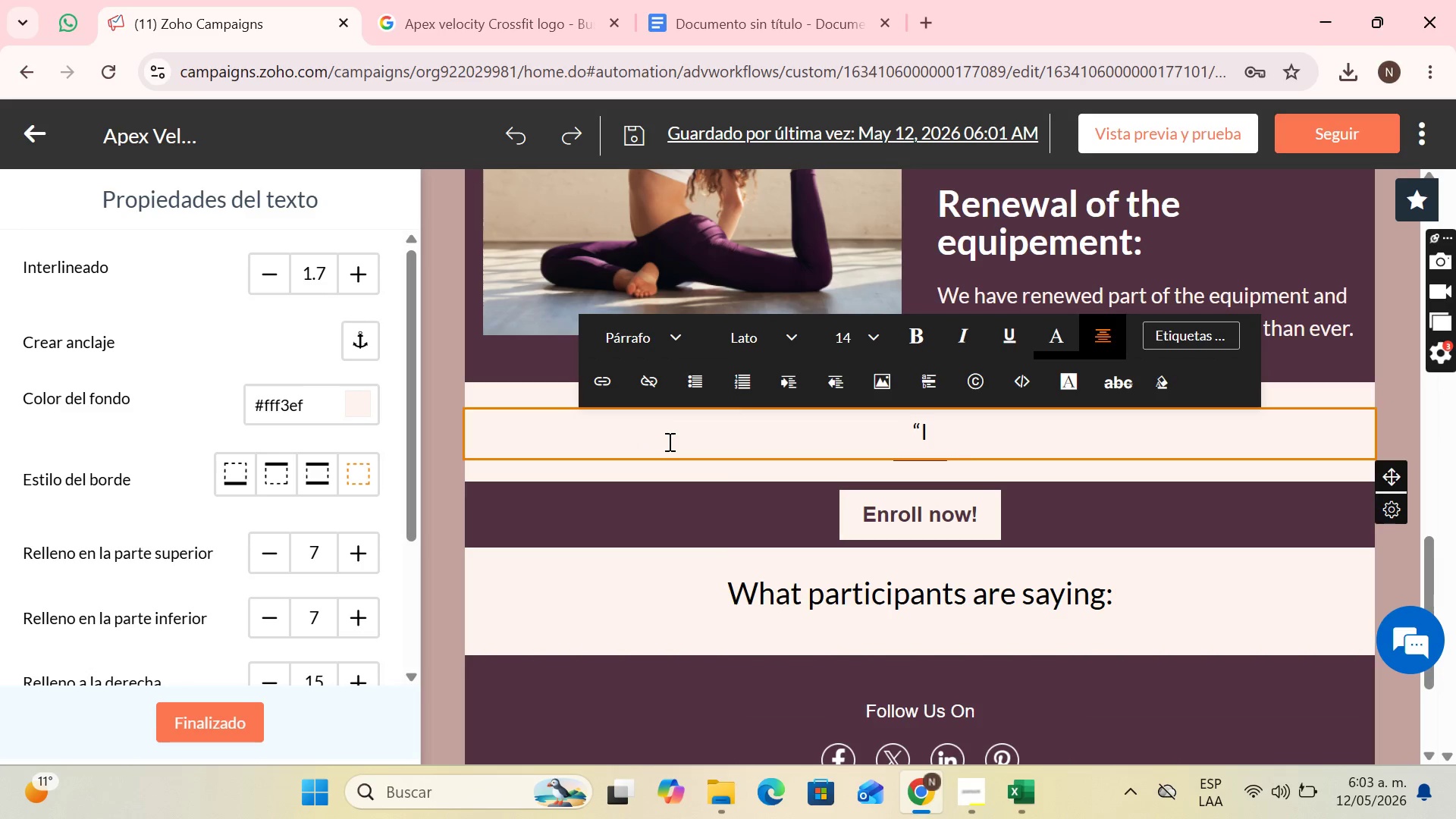 
key(Backspace)
 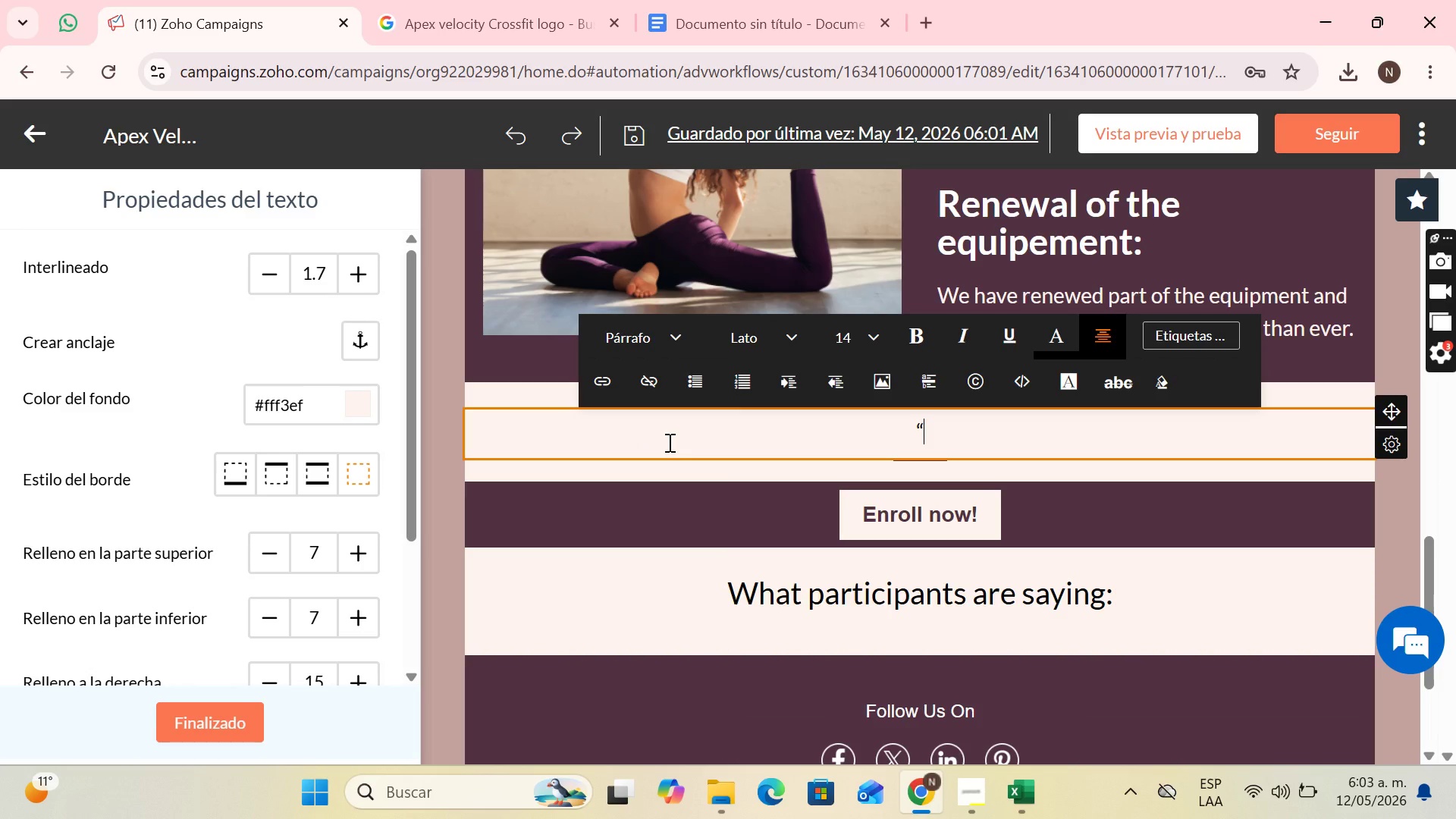 
key(CapsLock)
 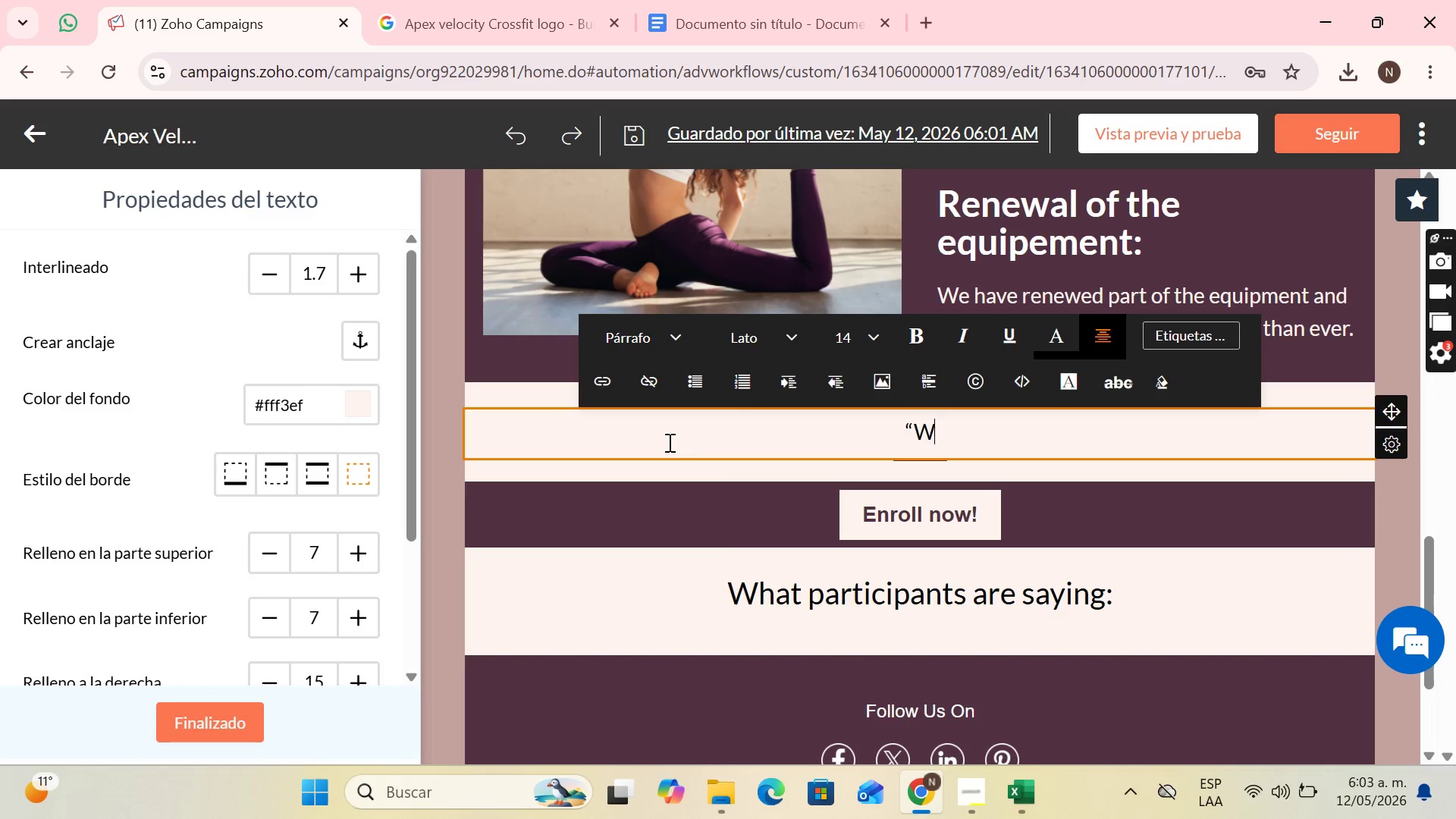 
key(W)
 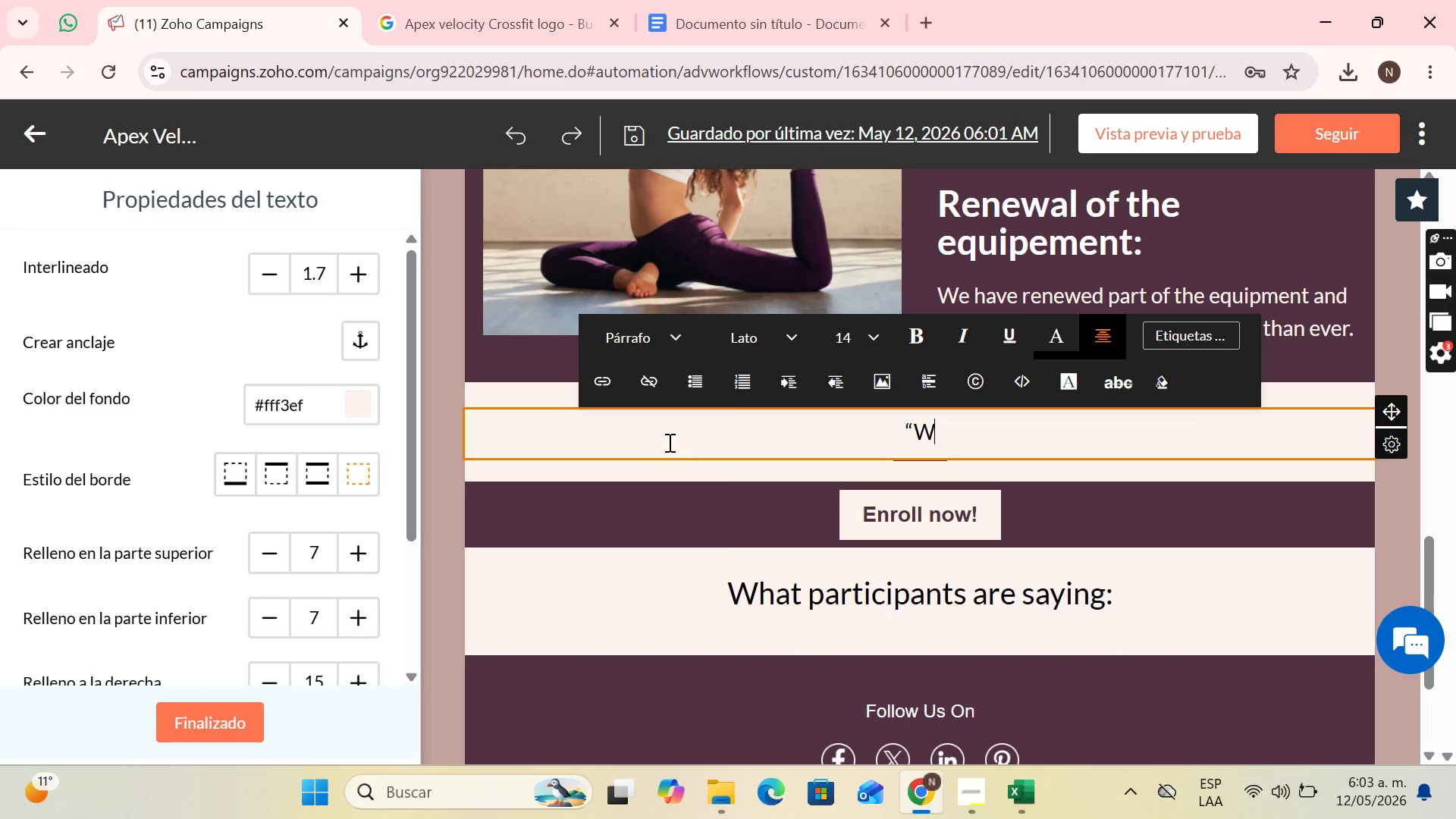 
key(CapsLock)
 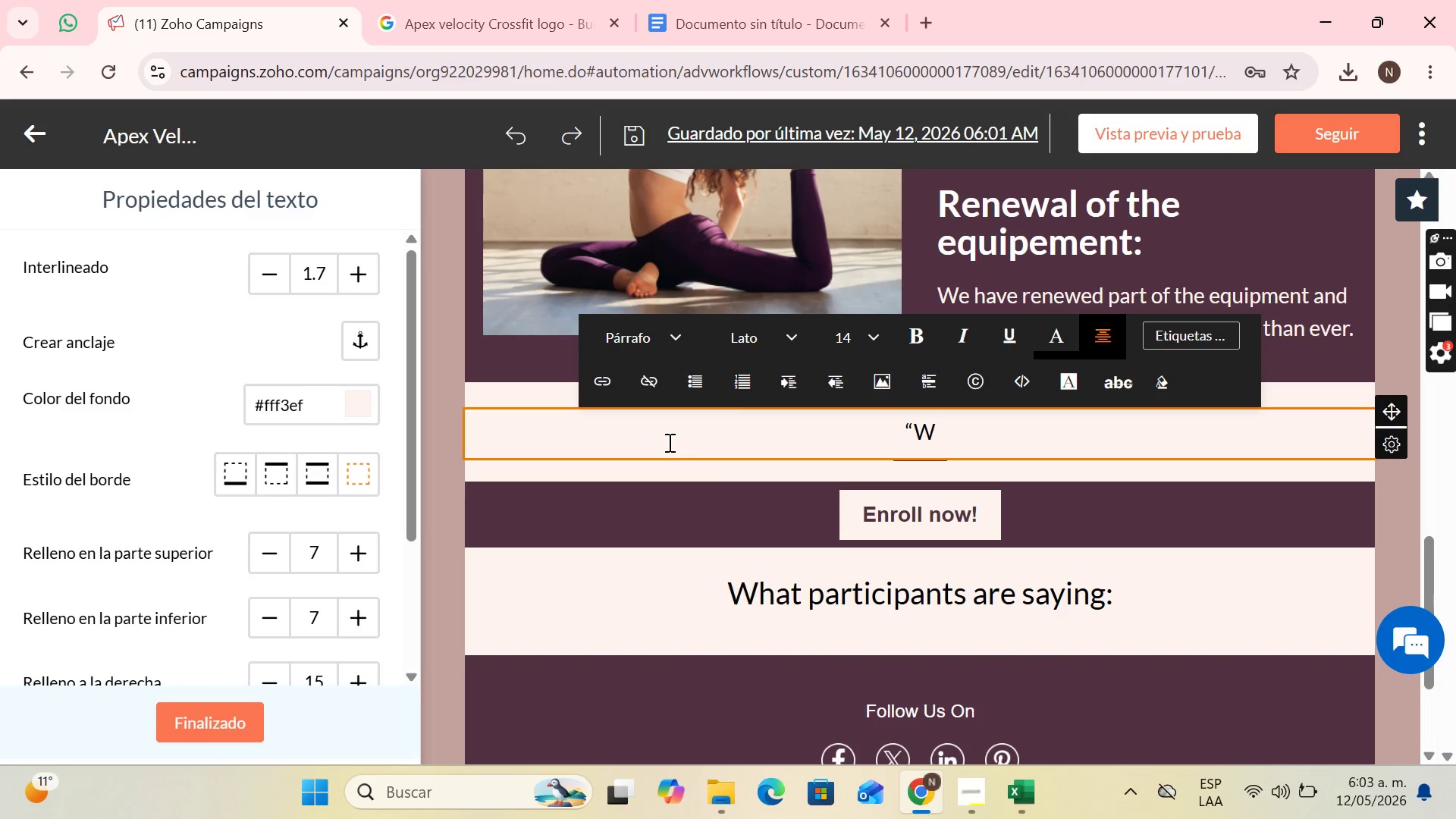 
key(ArrowDown)
 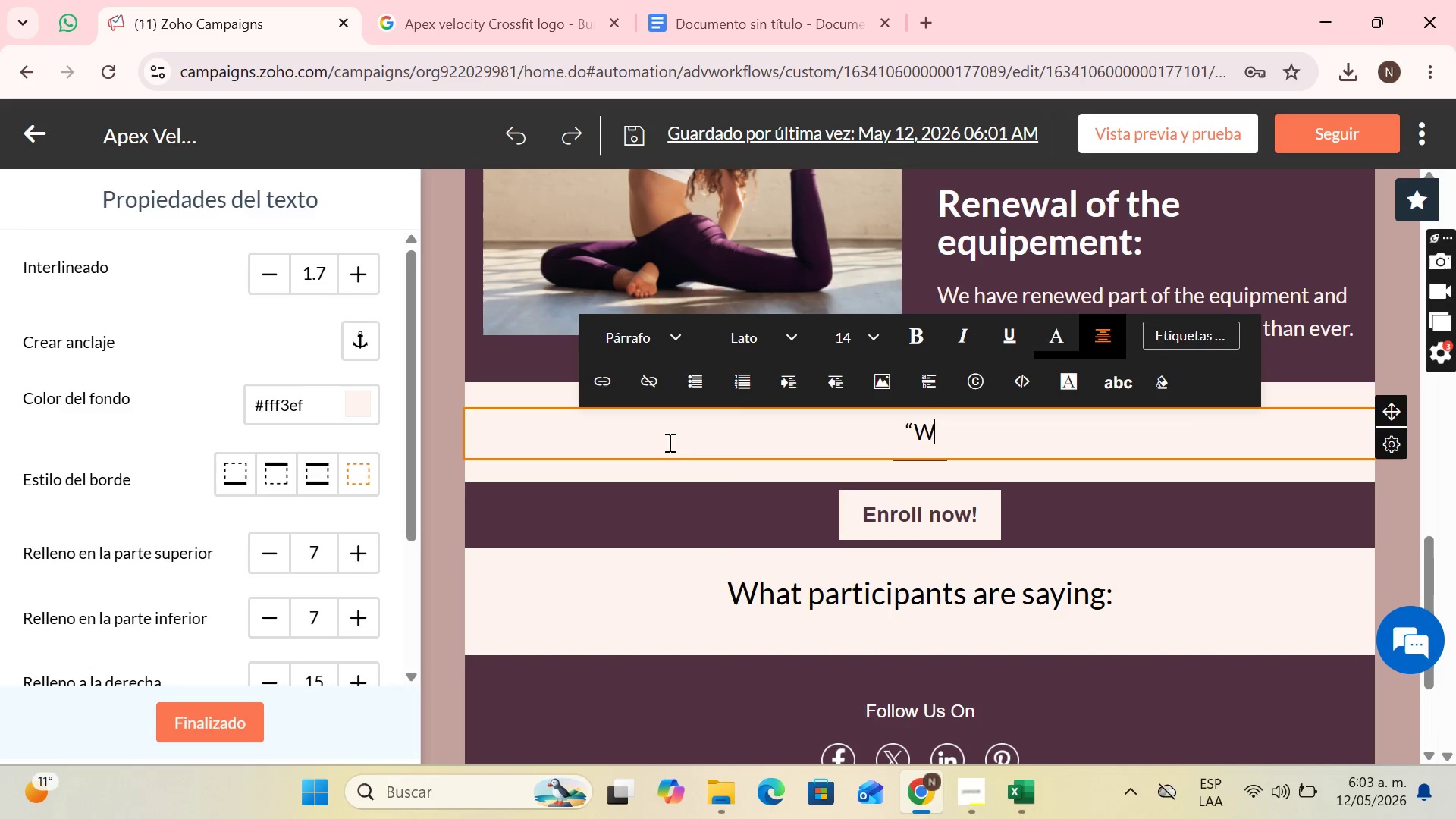 
key(ArrowLeft)
 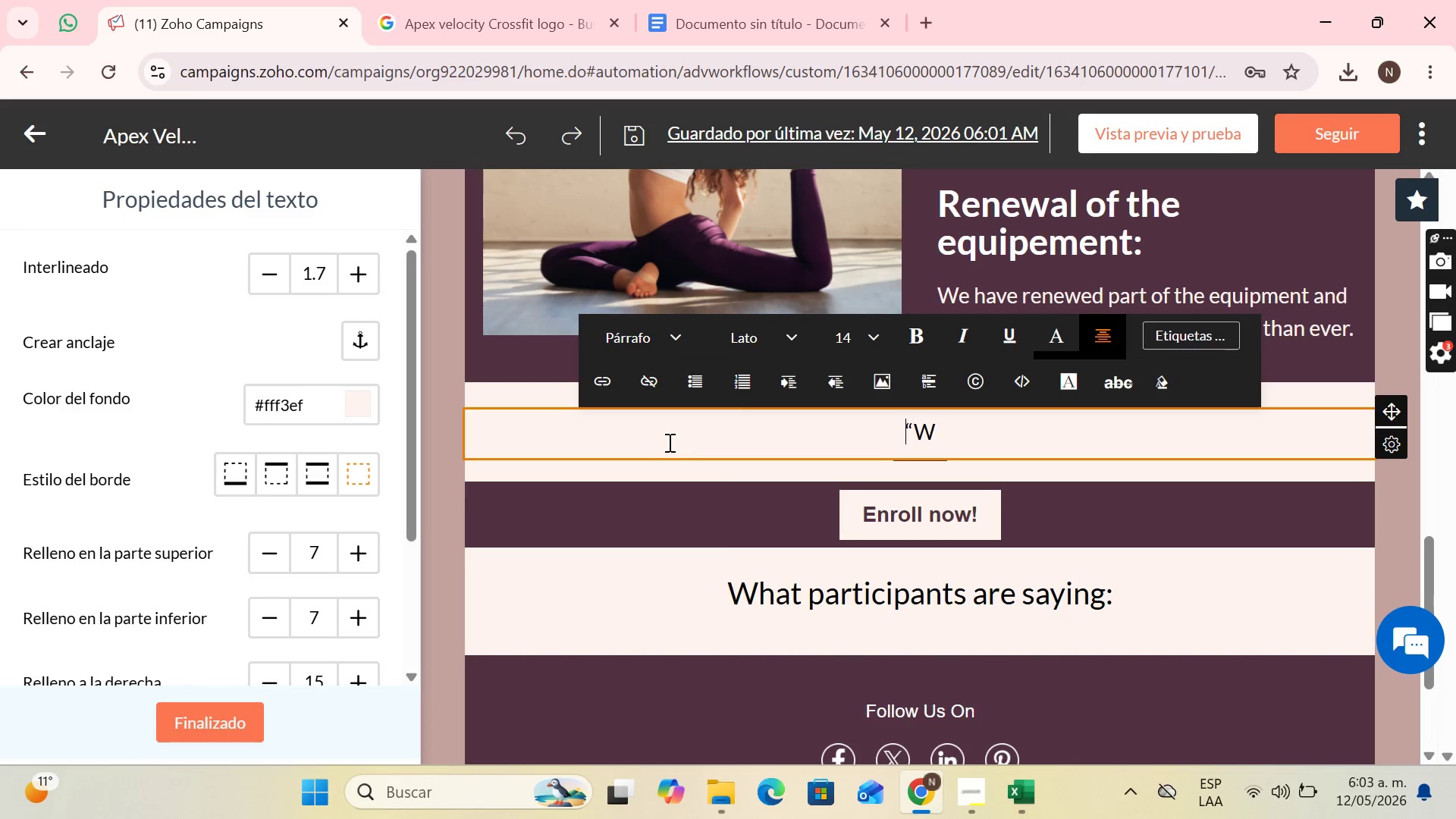 
key(ArrowLeft)
 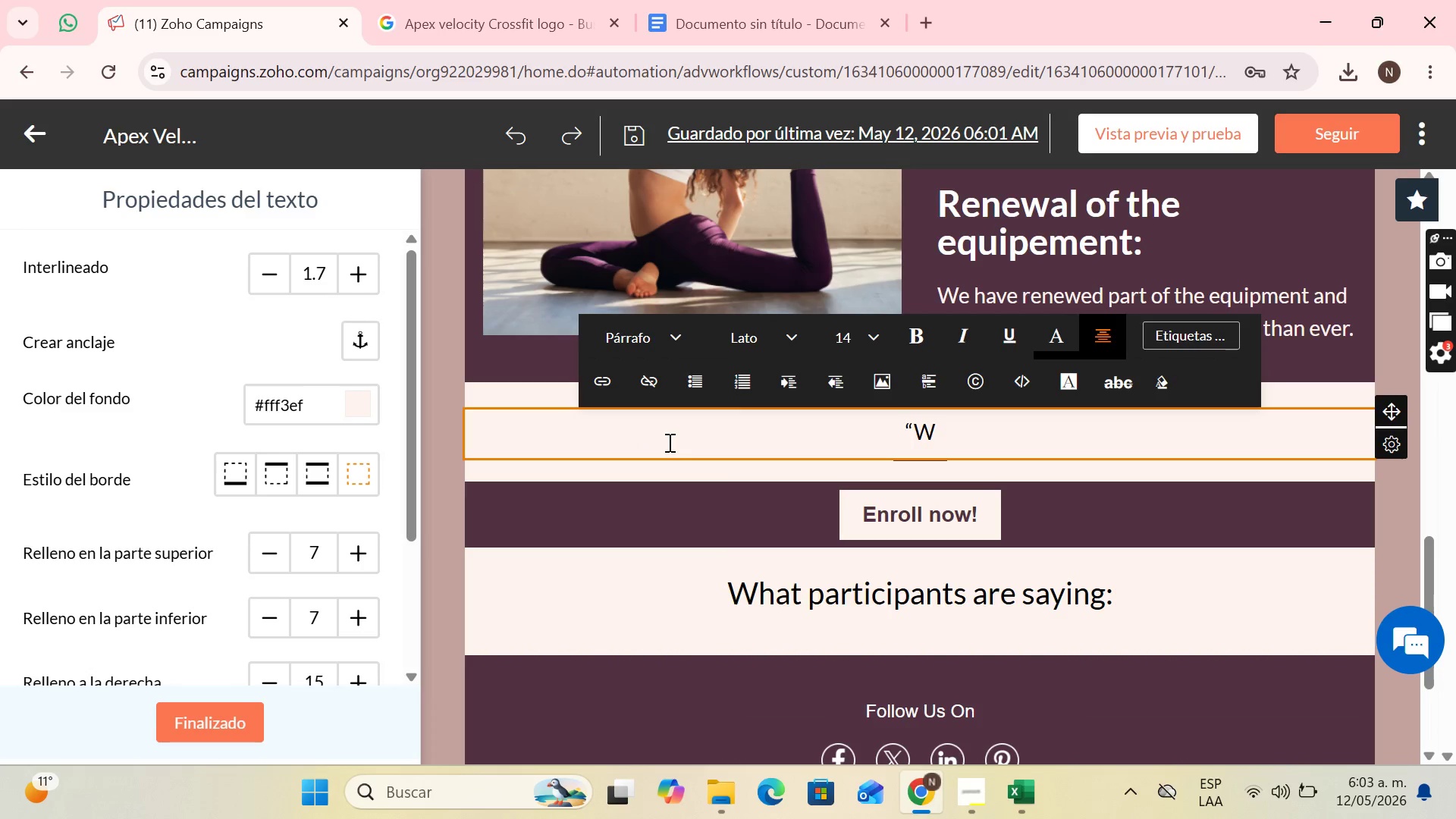 
key(ArrowRight)
 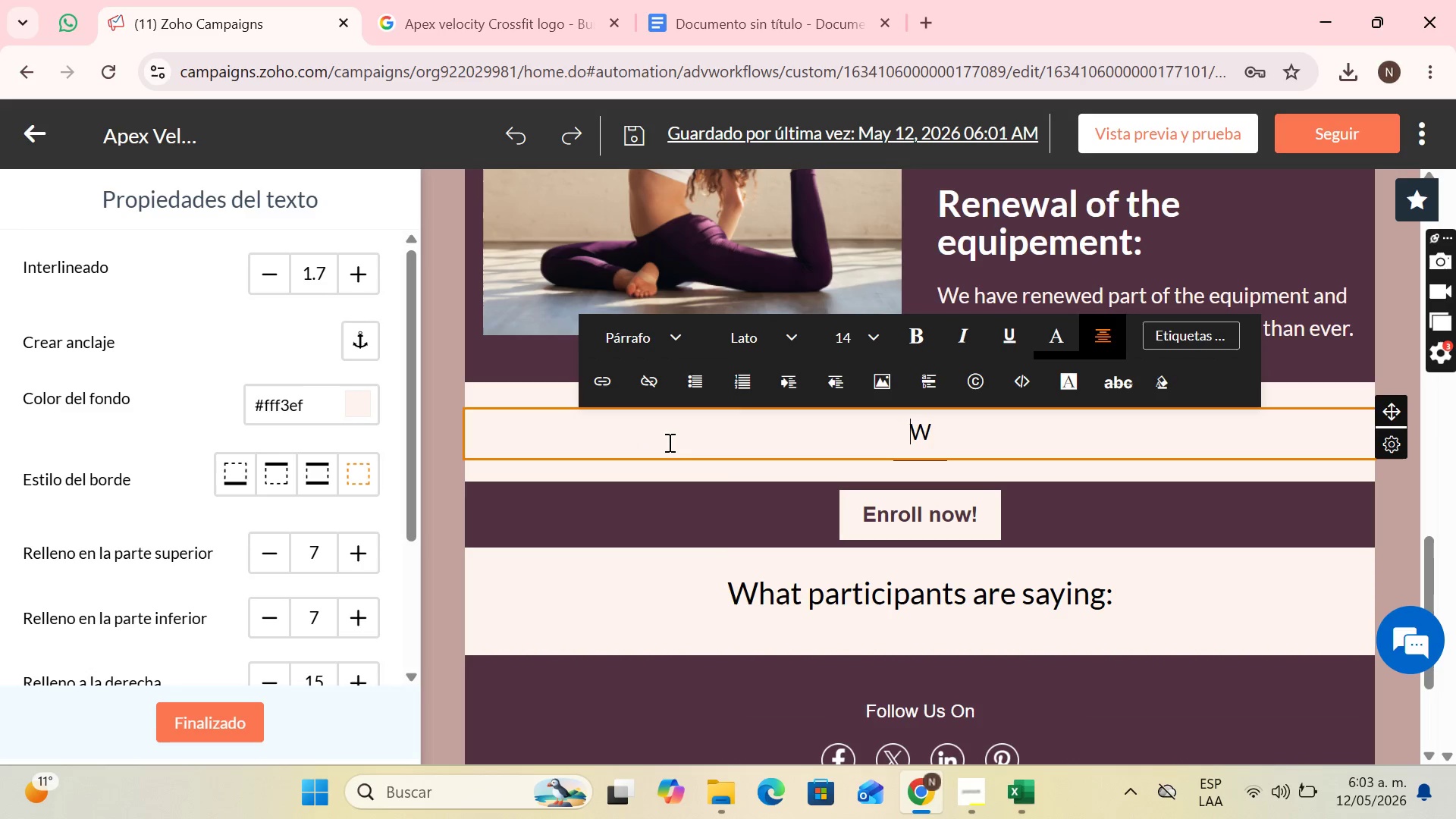 
key(Backspace)
 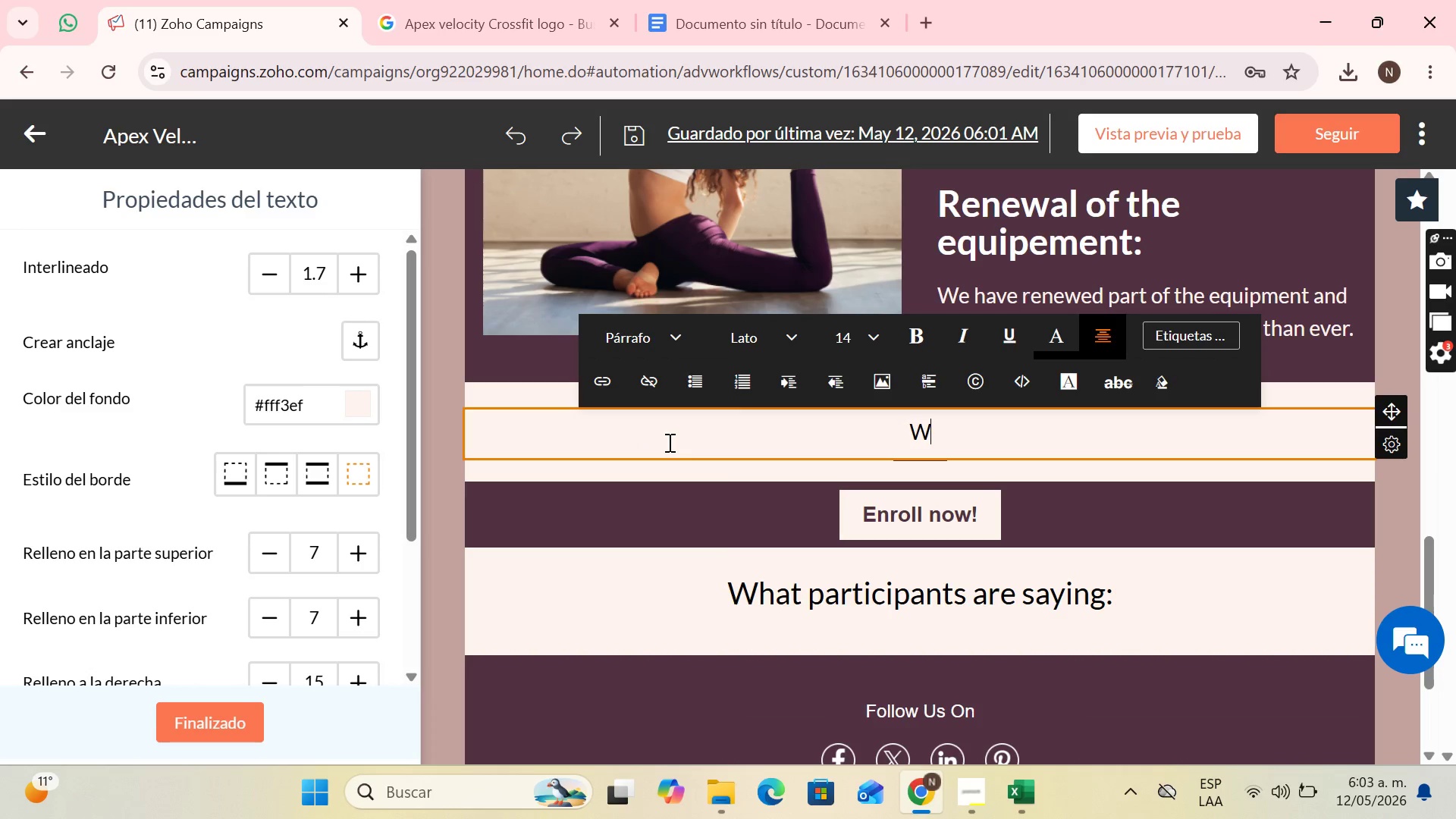 
key(ArrowRight)
 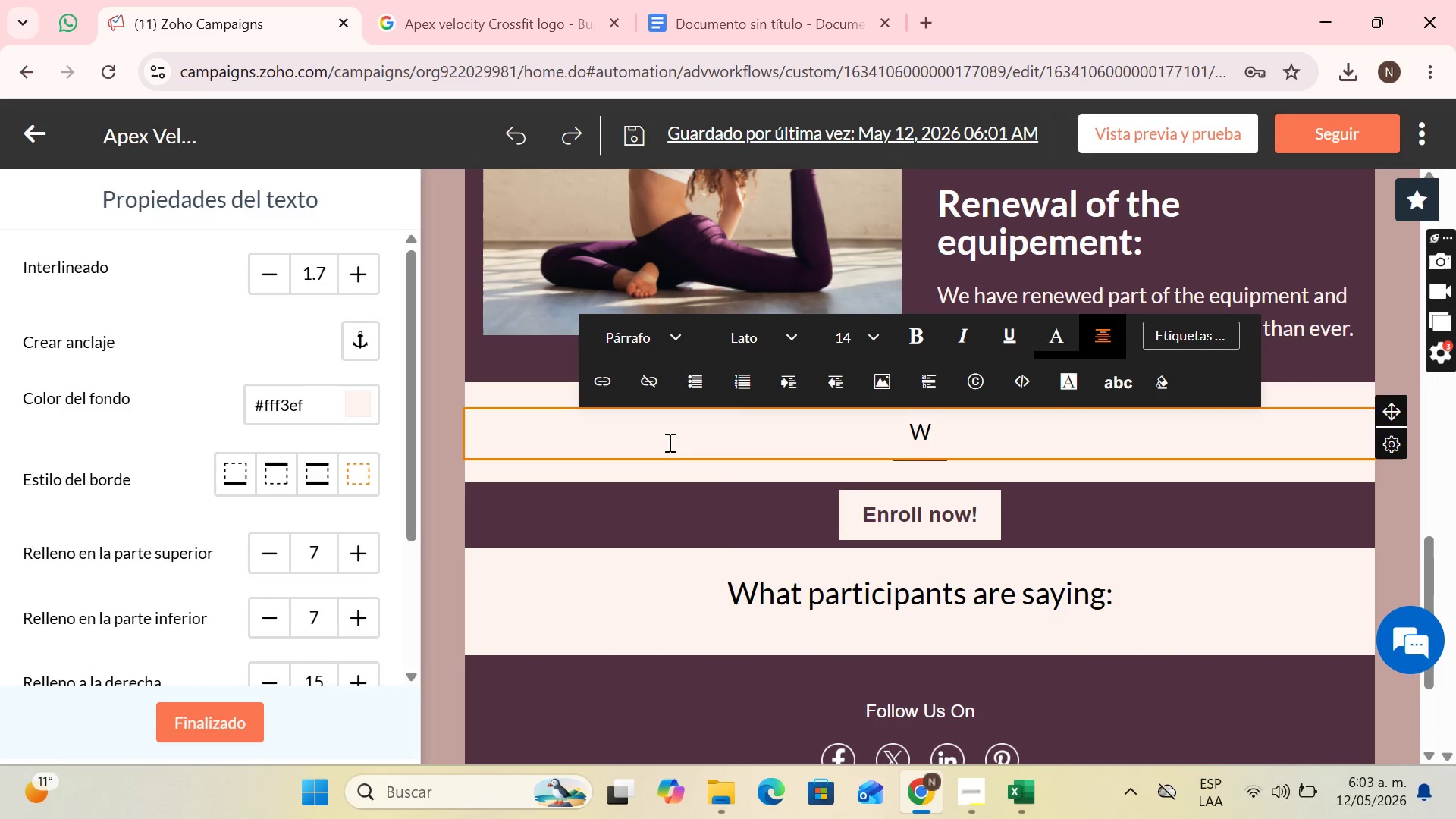 
type(e eant)
key(Backspace)
key(Backspace)
key(Backspace)
key(Backspace)
type(wanr)
key(Backspace)
type(t you to be part of this again. There are no)
 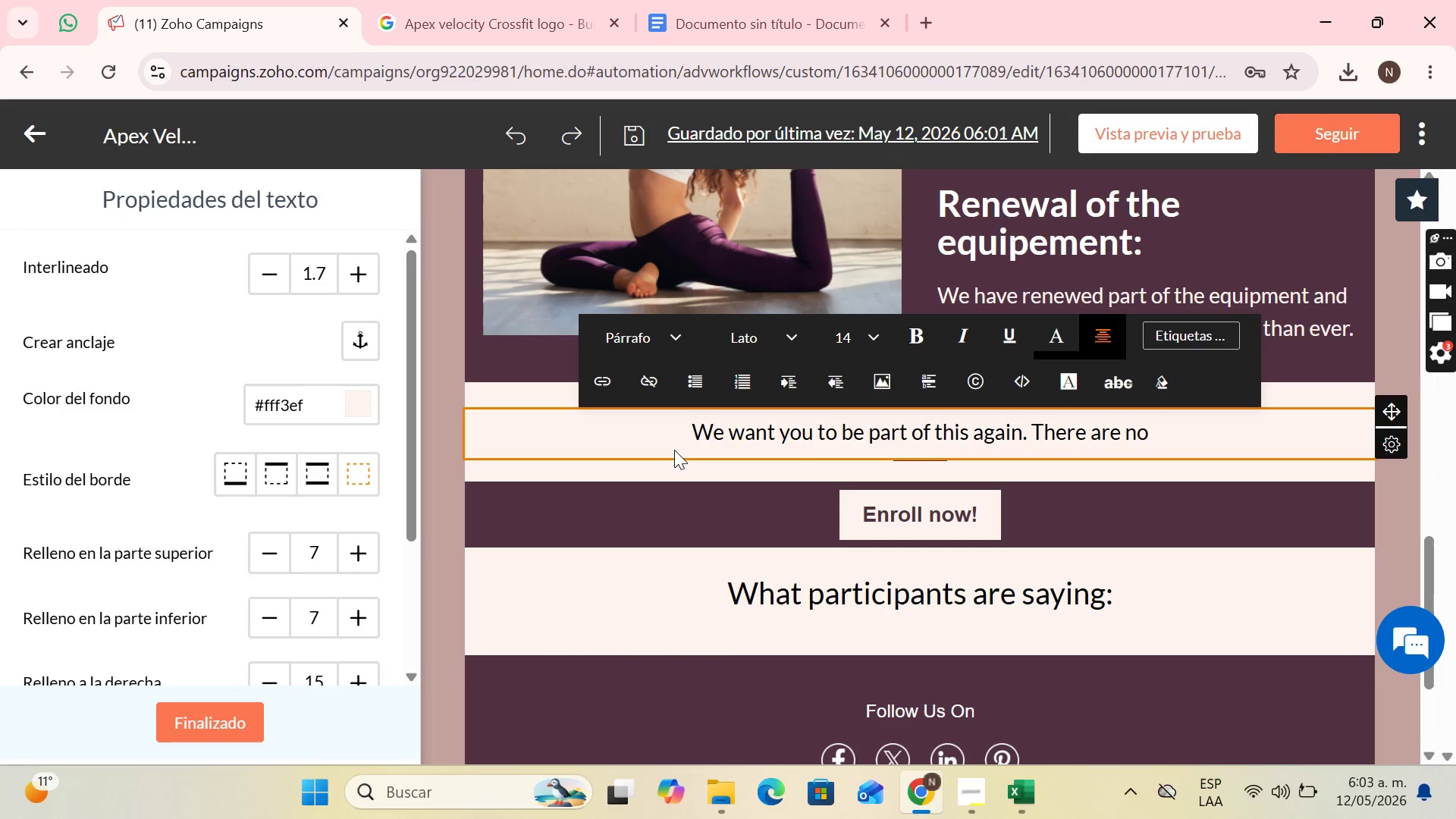 
type( judgments, just a community waiting for you)
 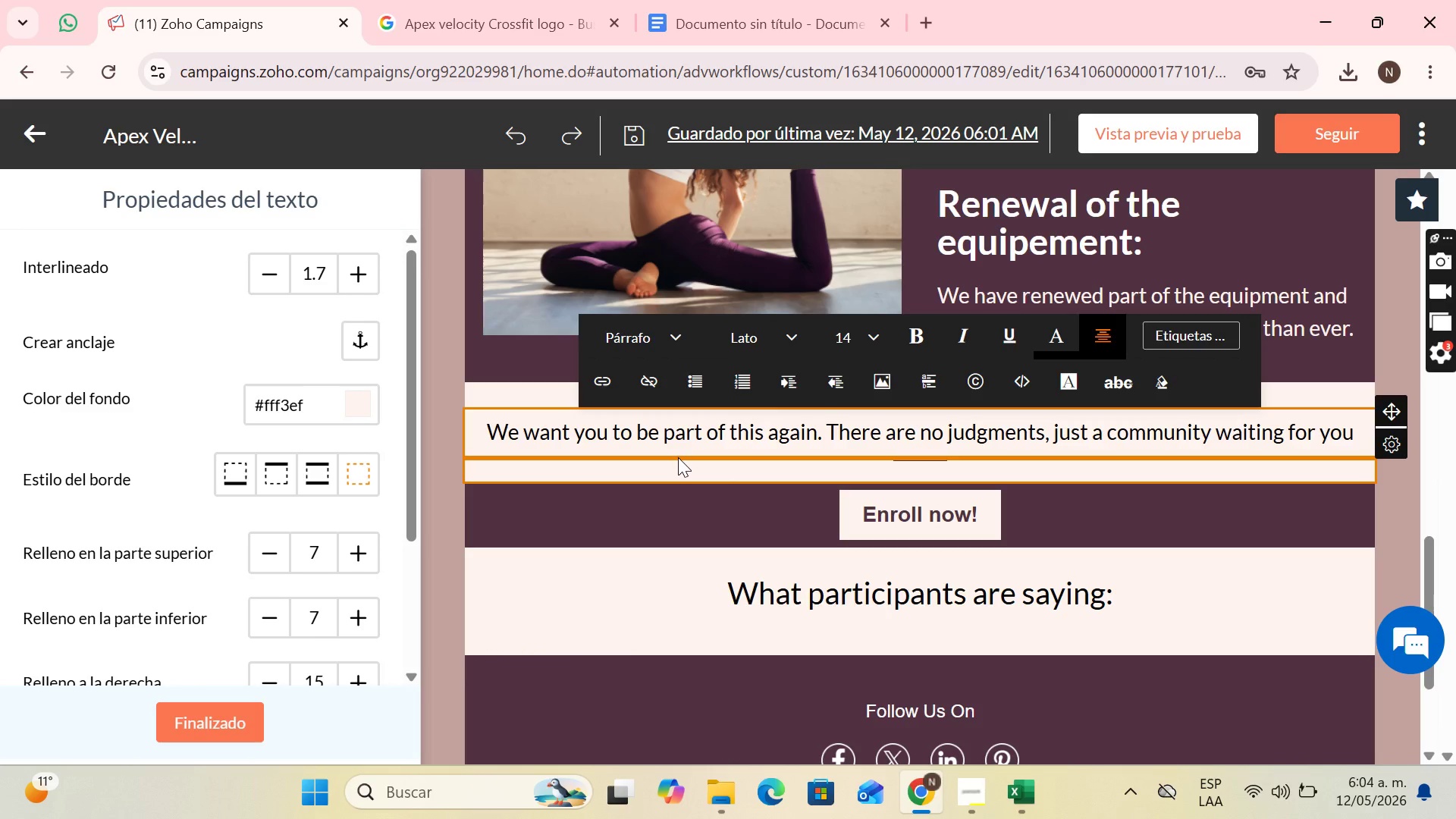 
type( to train)
 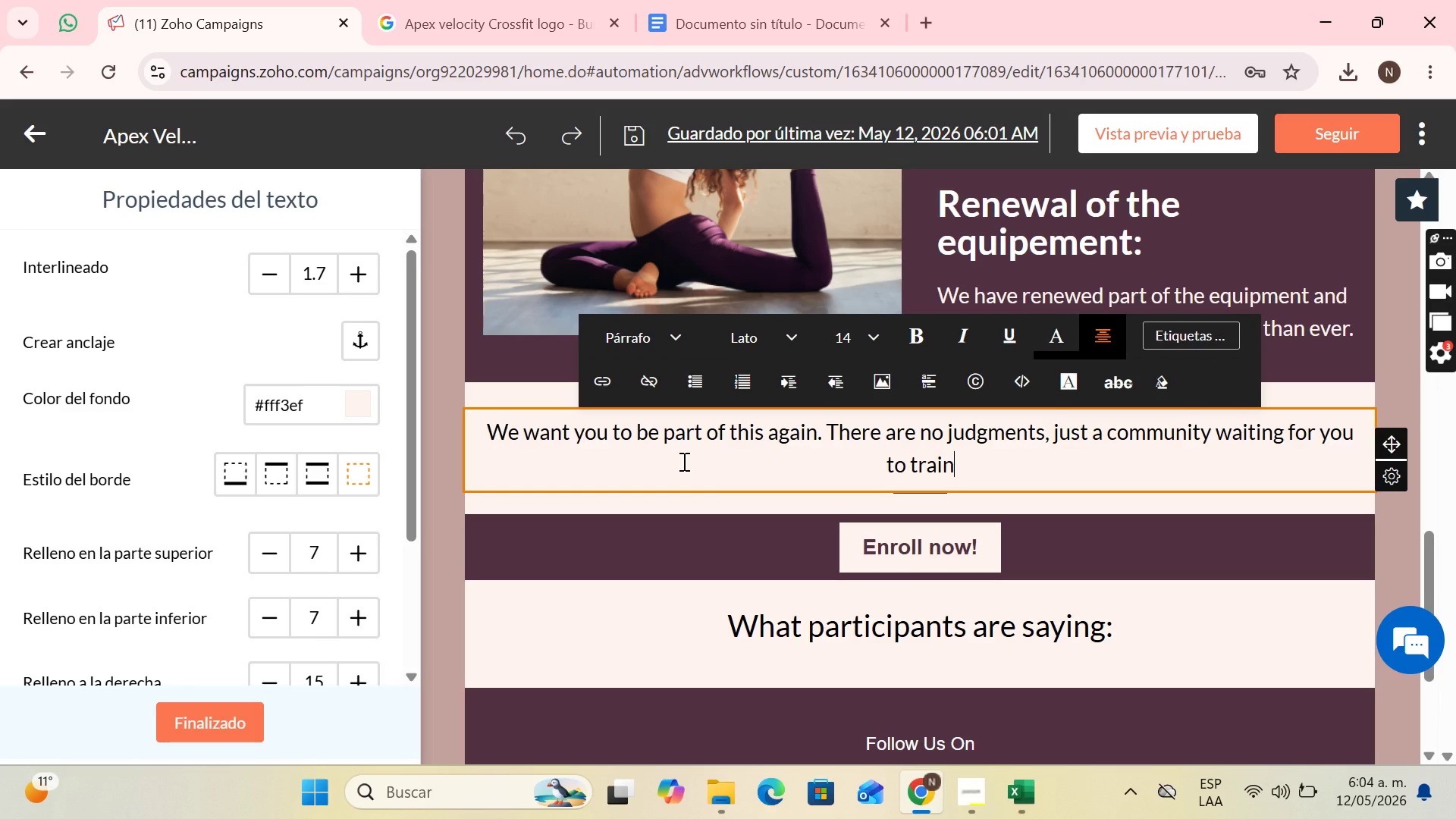 
key(Shift+1)
 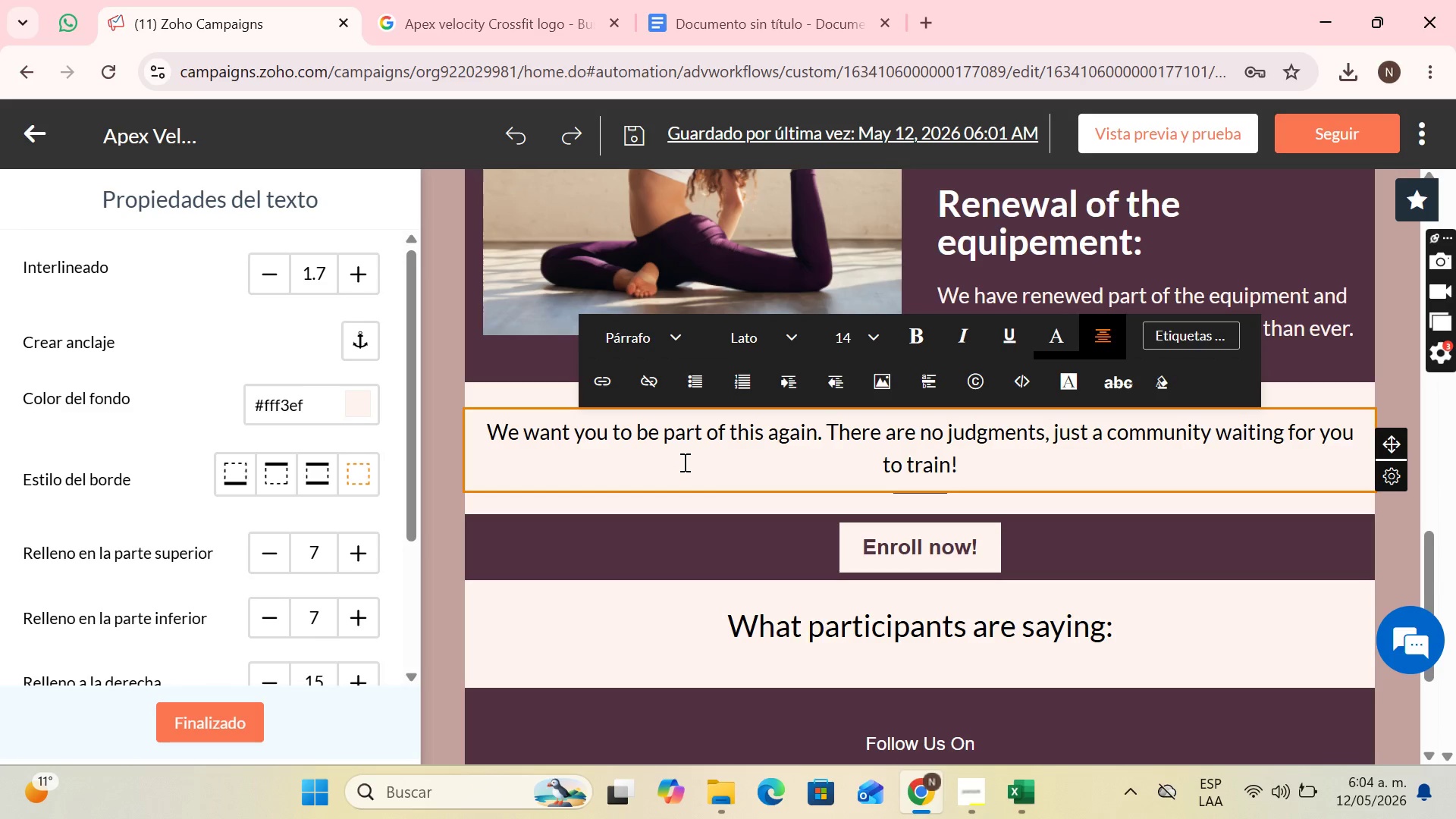 
key(Period)
 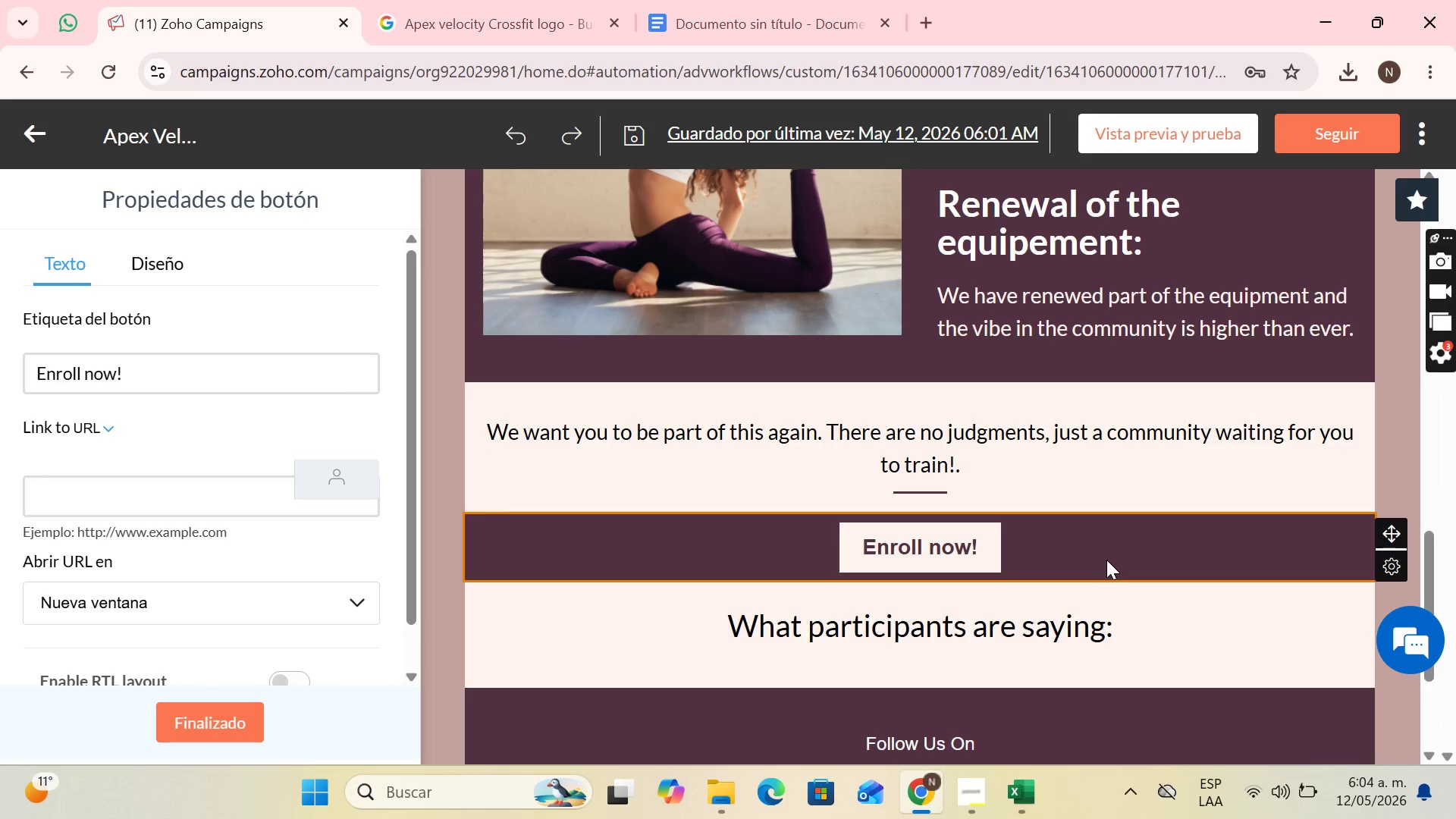 
wait(19.36)
 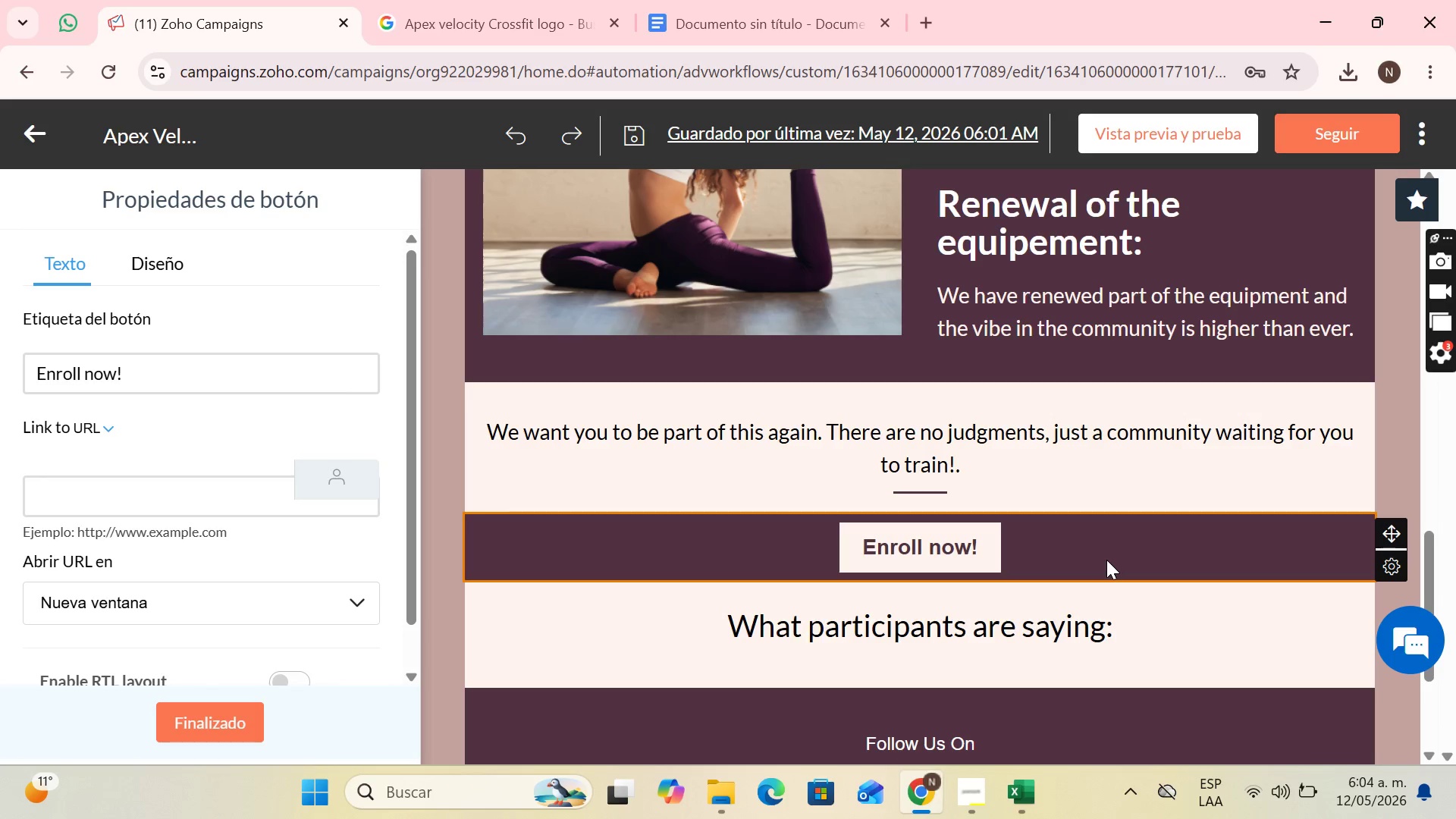 
left_click_drag(start_coordinate=[133, 377], to_coordinate=[8, 395])
 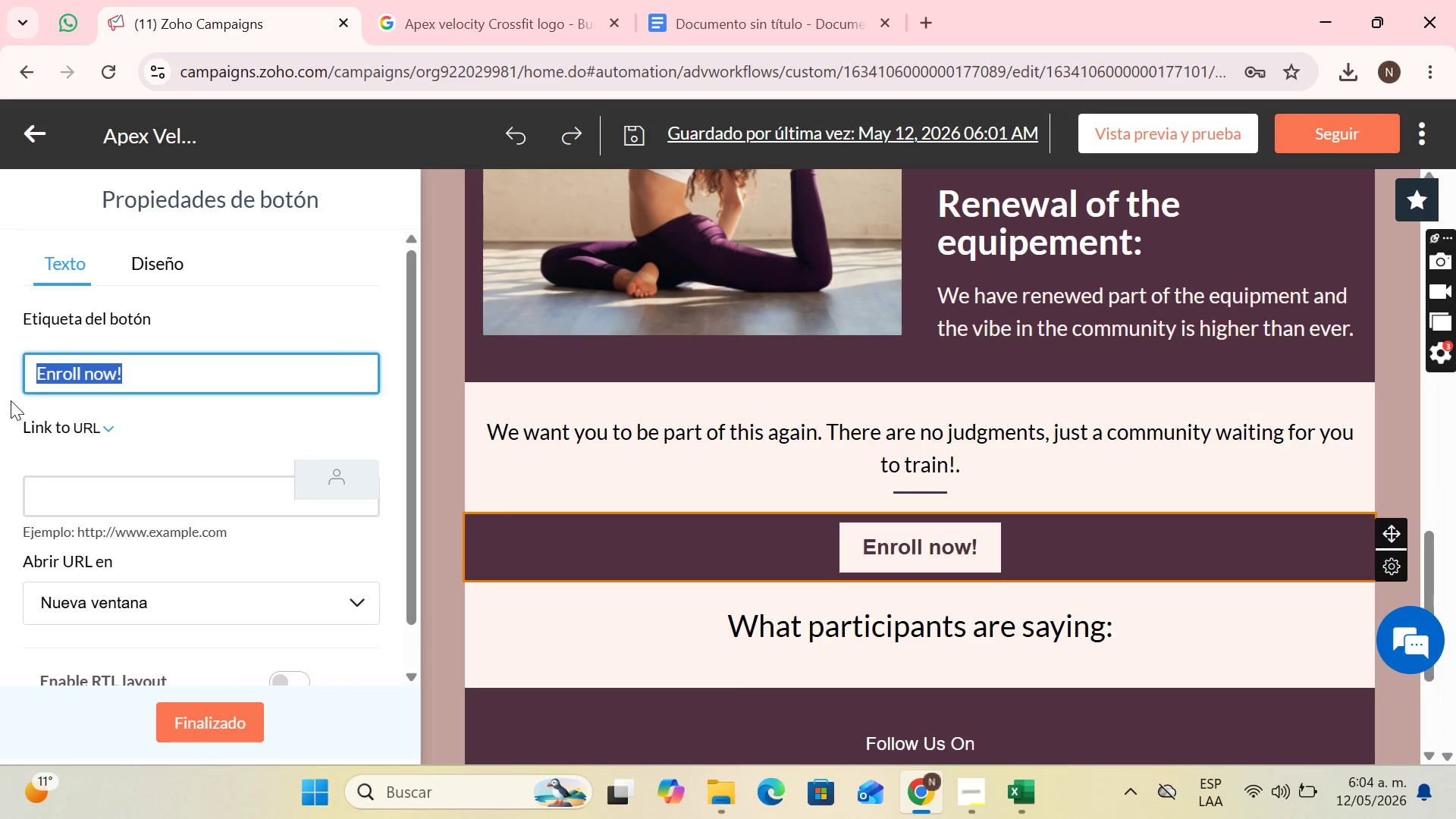 
key(Backspace)
type(See C)
 